 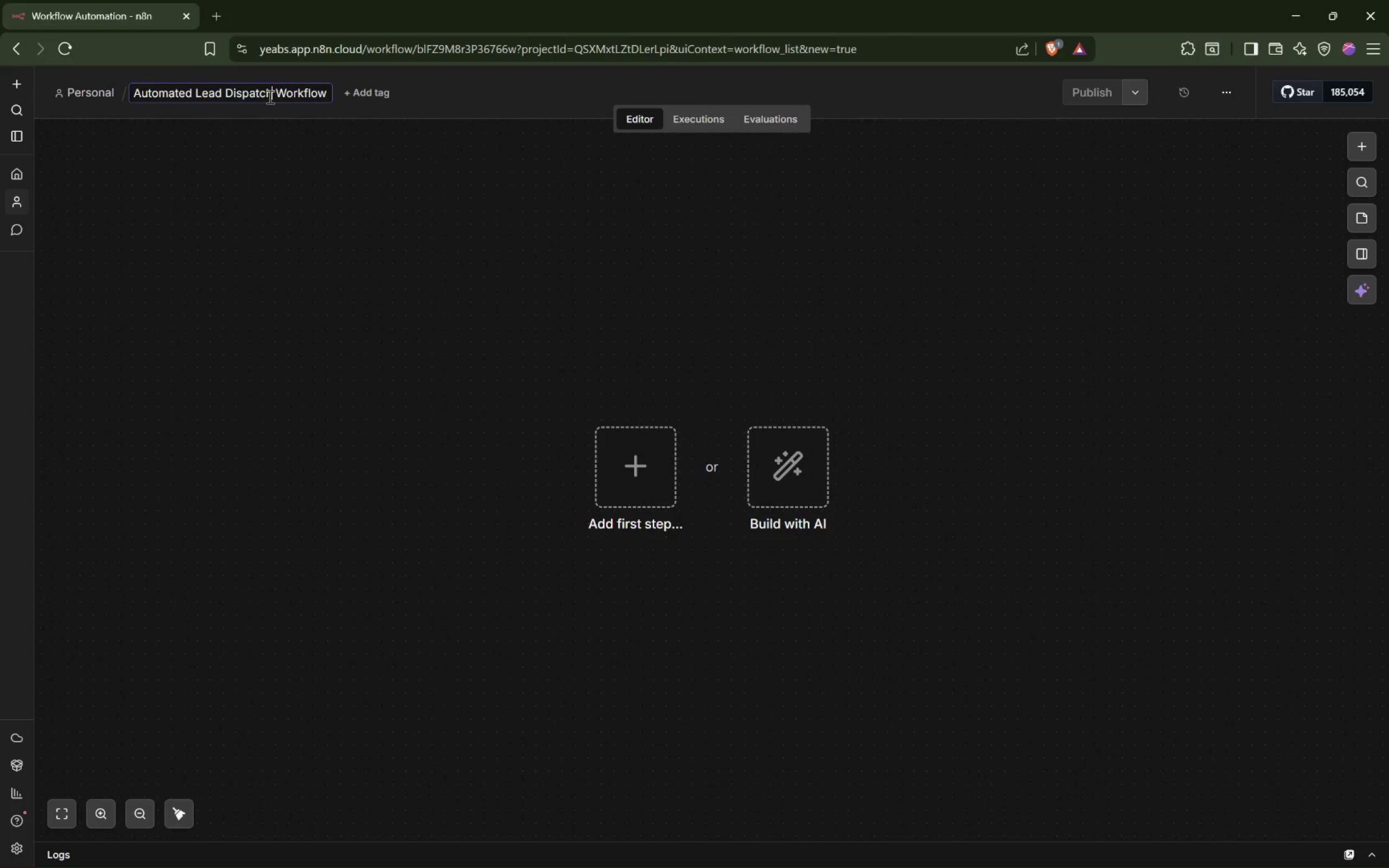 
type( for High Voltage Heir)
key(Backspace)
key(Backspace)
type(ritage)
 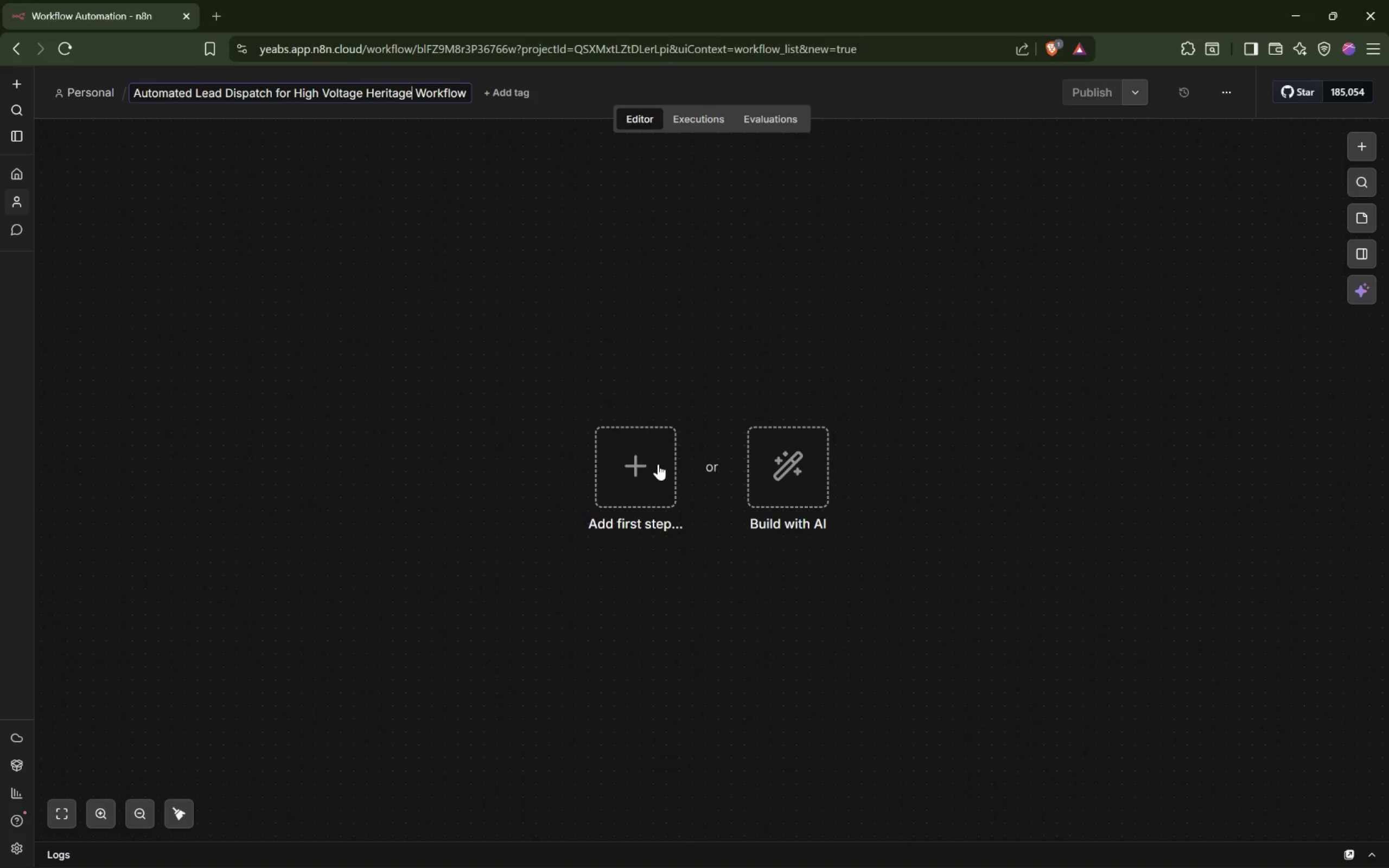 
wait(18.0)
 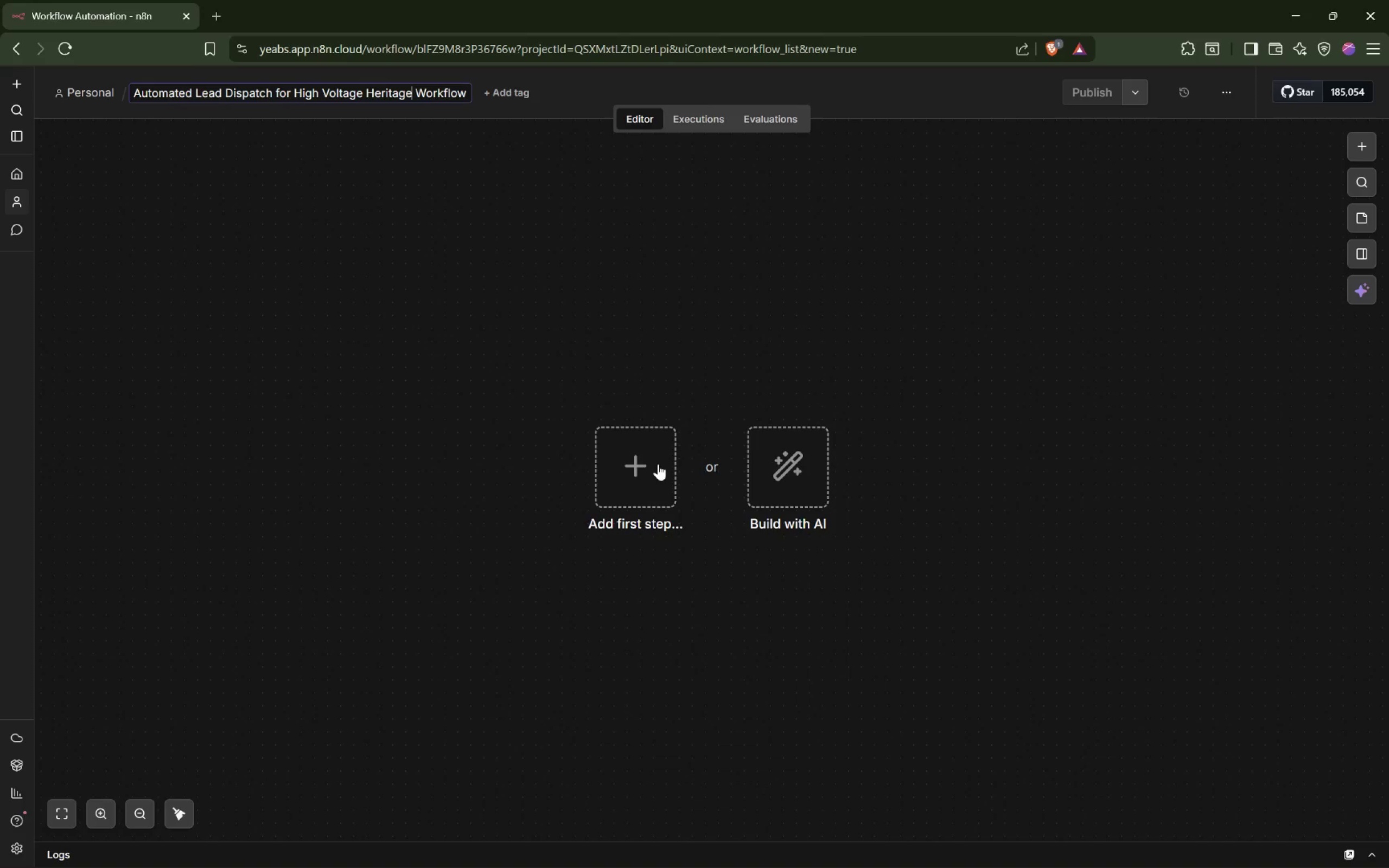 
left_click([399, 304])
 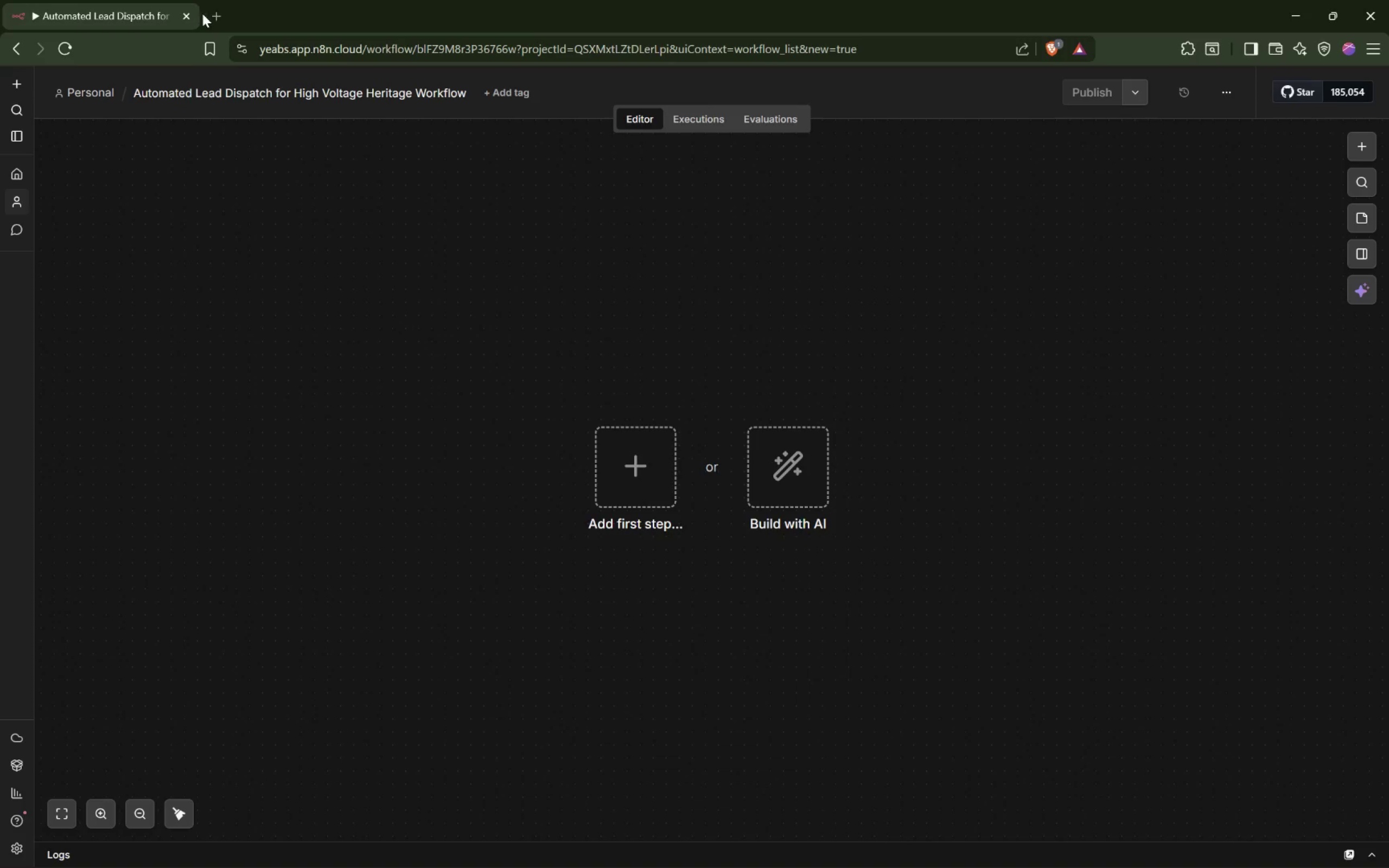 
left_click([214, 16])
 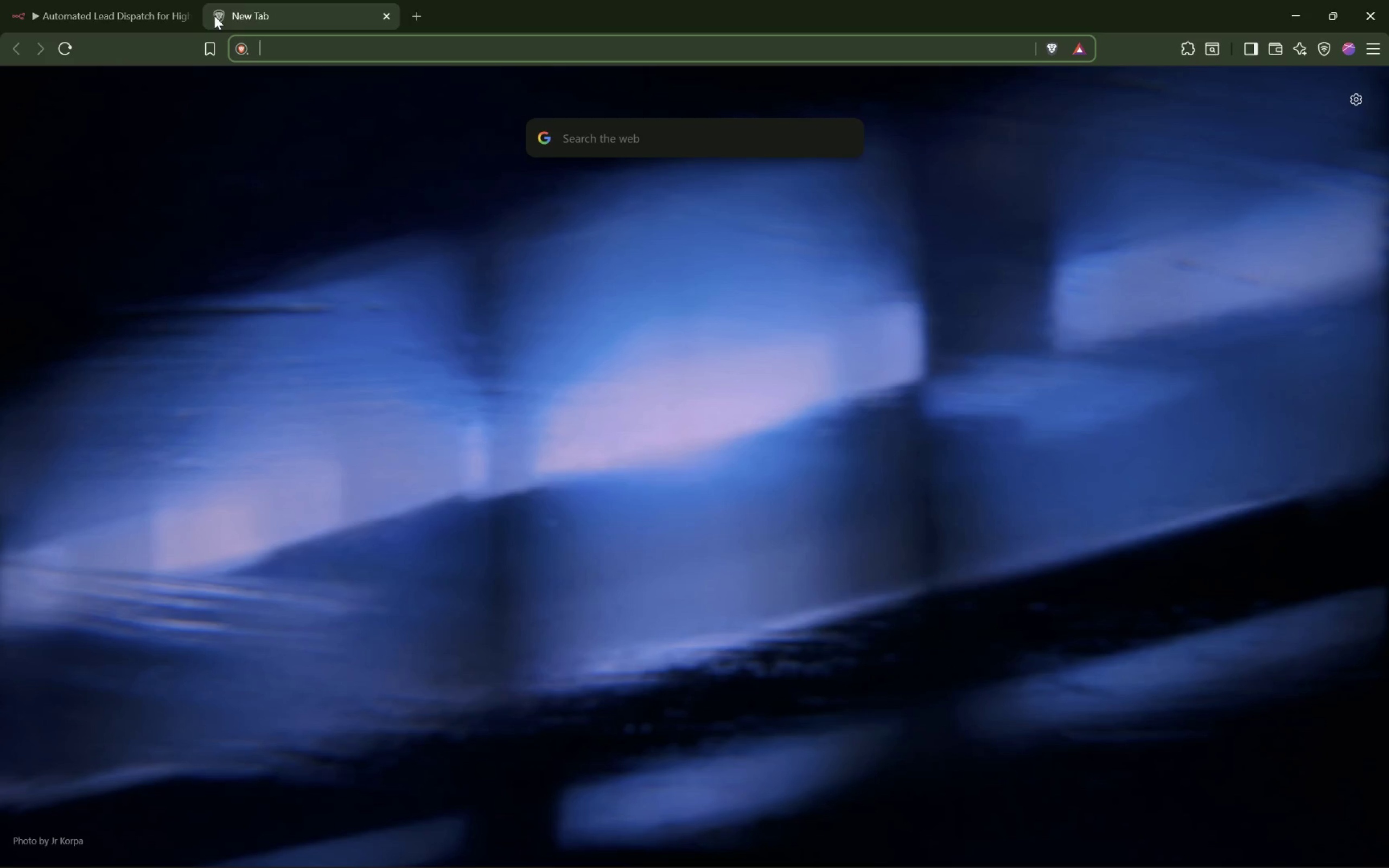 
type(googles)
key(Backspace)
type( shee)
key(Backspace)
 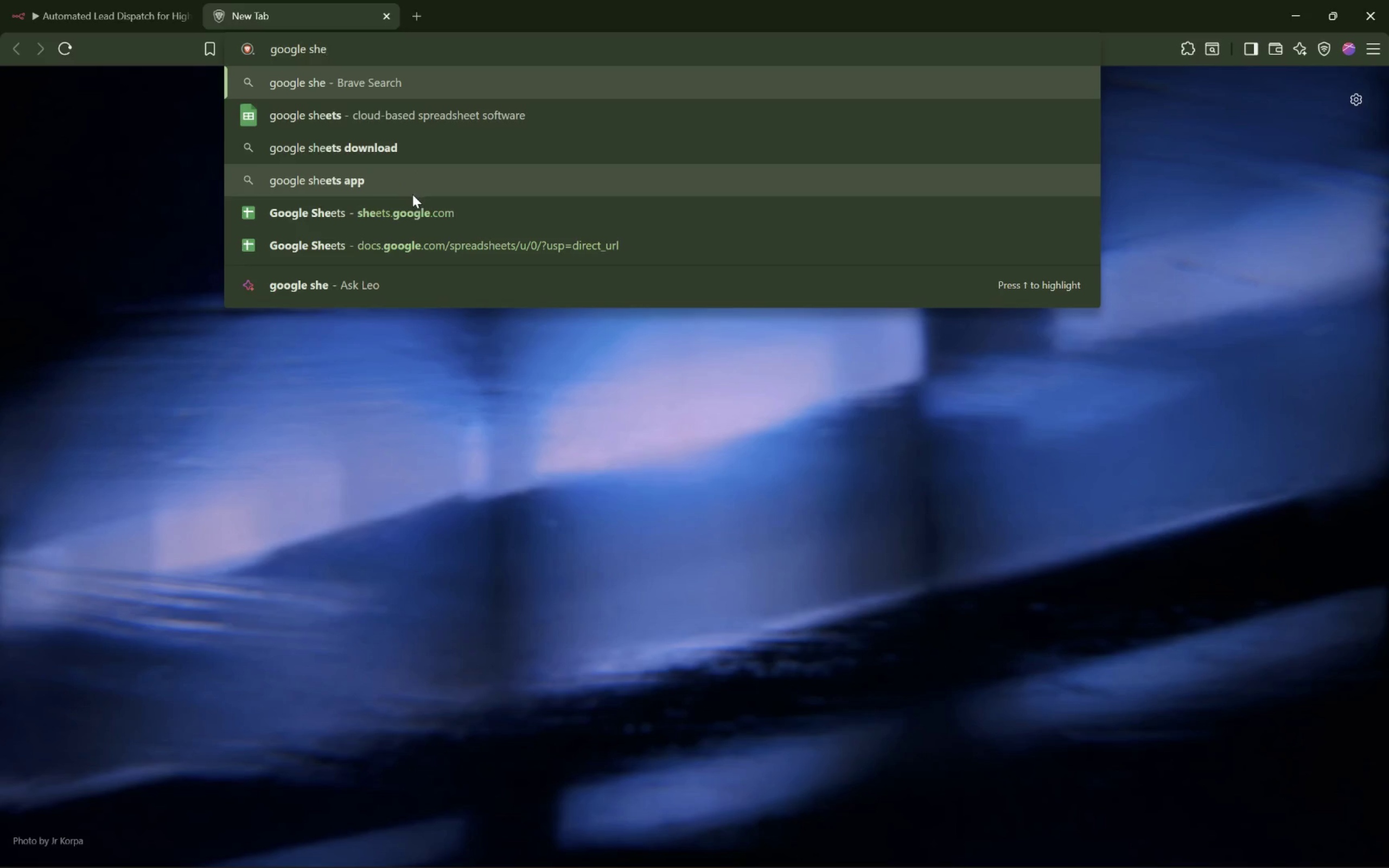 
left_click([431, 213])
 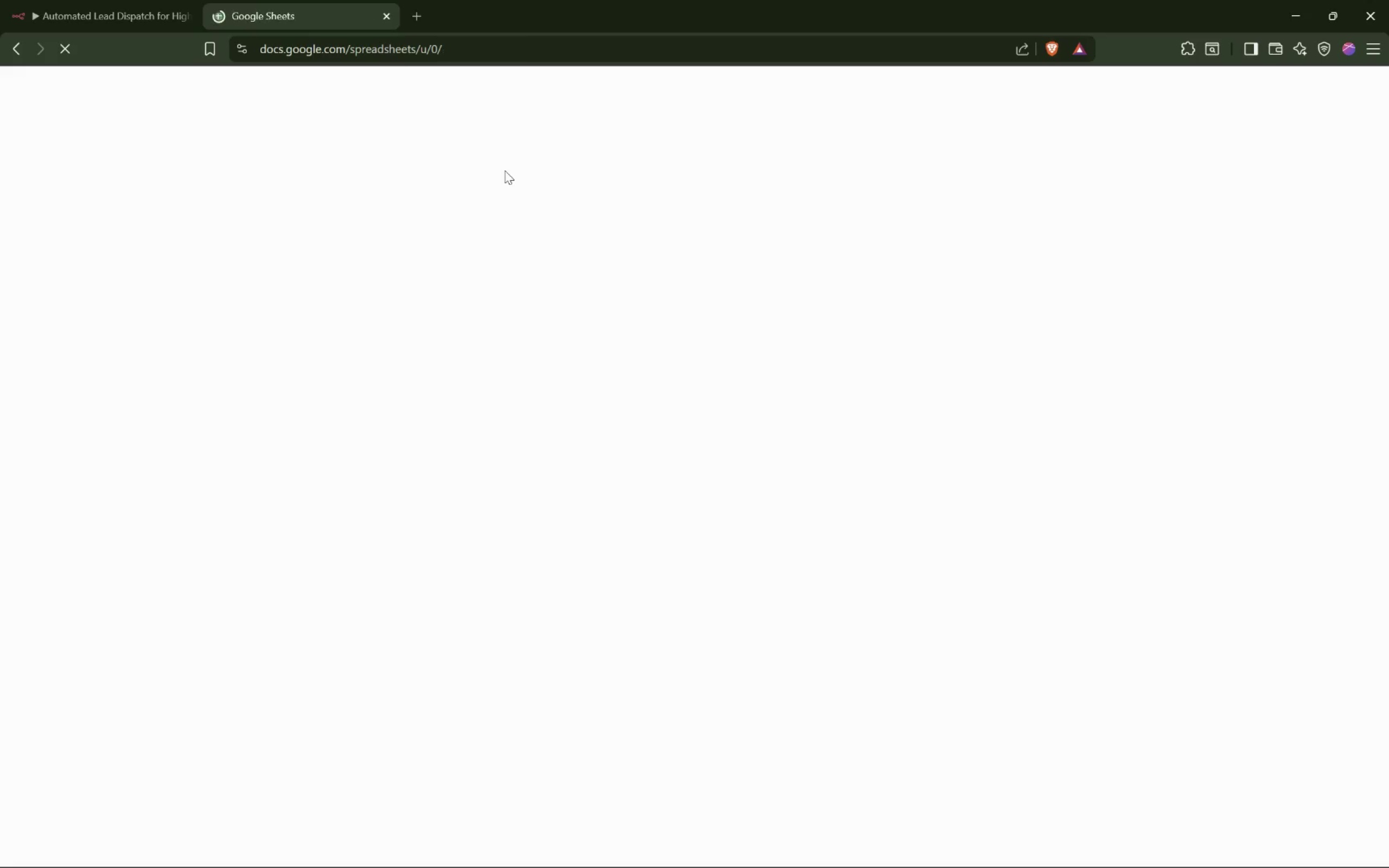 
left_click([298, 229])
 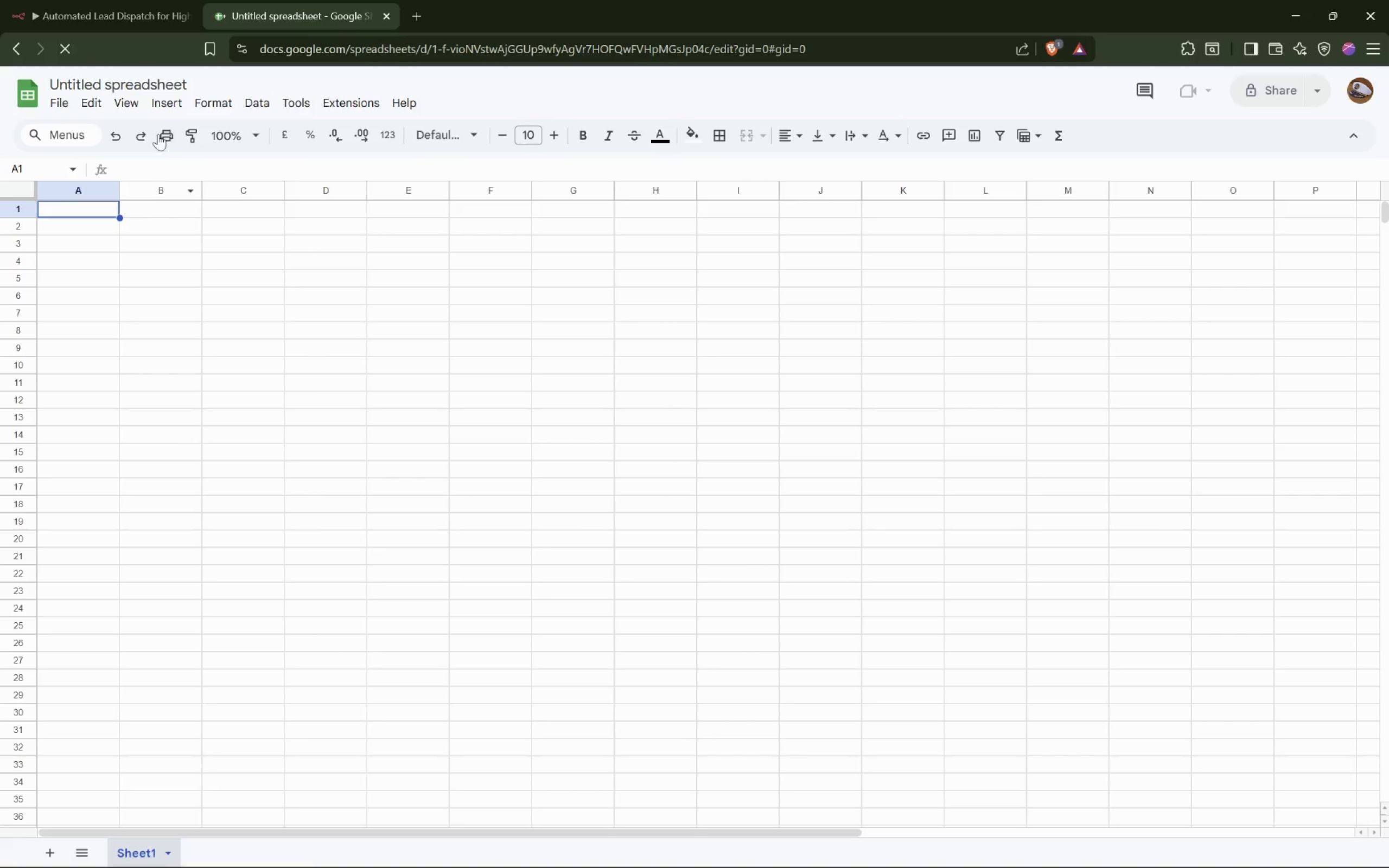 
double_click([148, 79])
 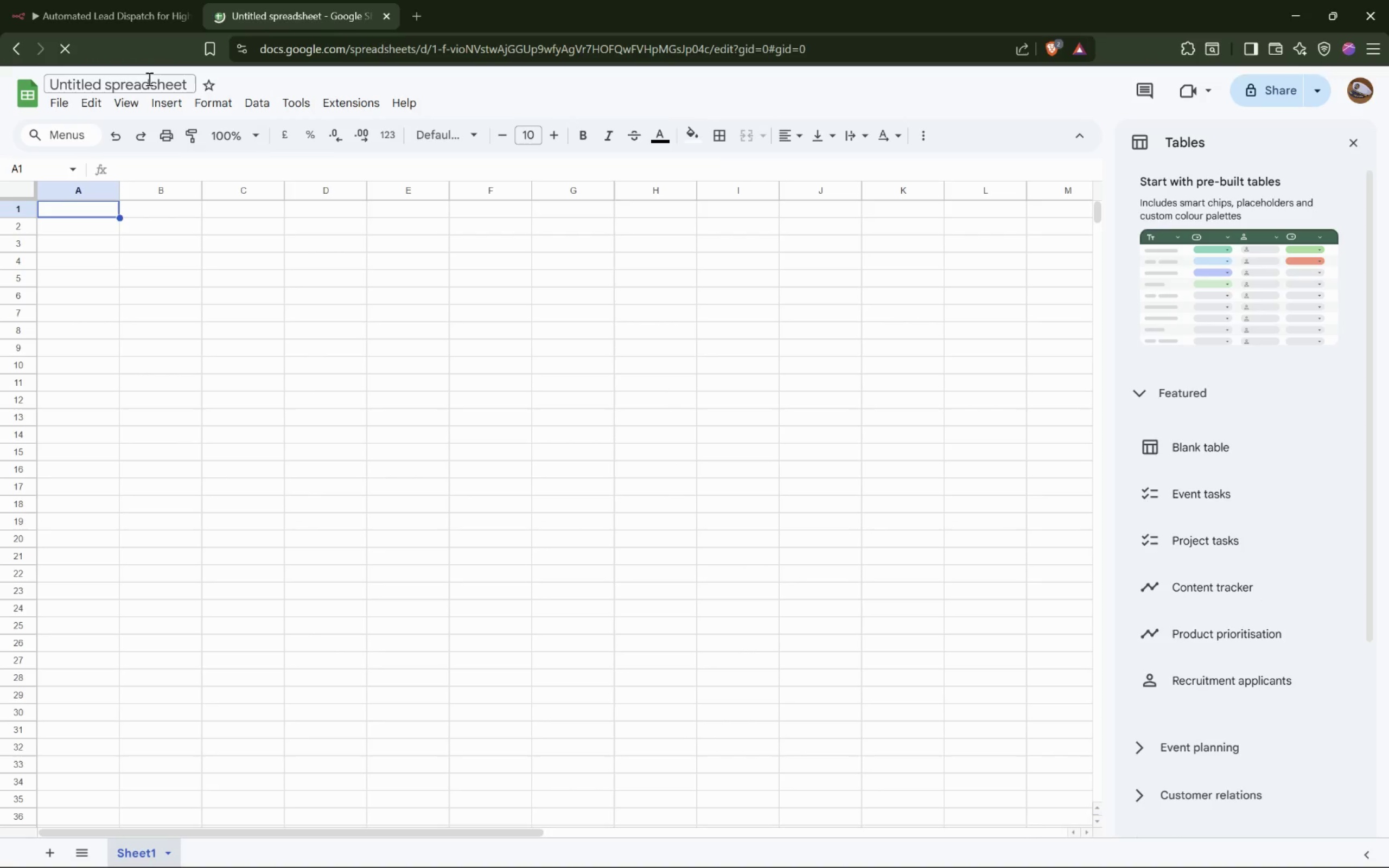 
double_click([148, 79])
 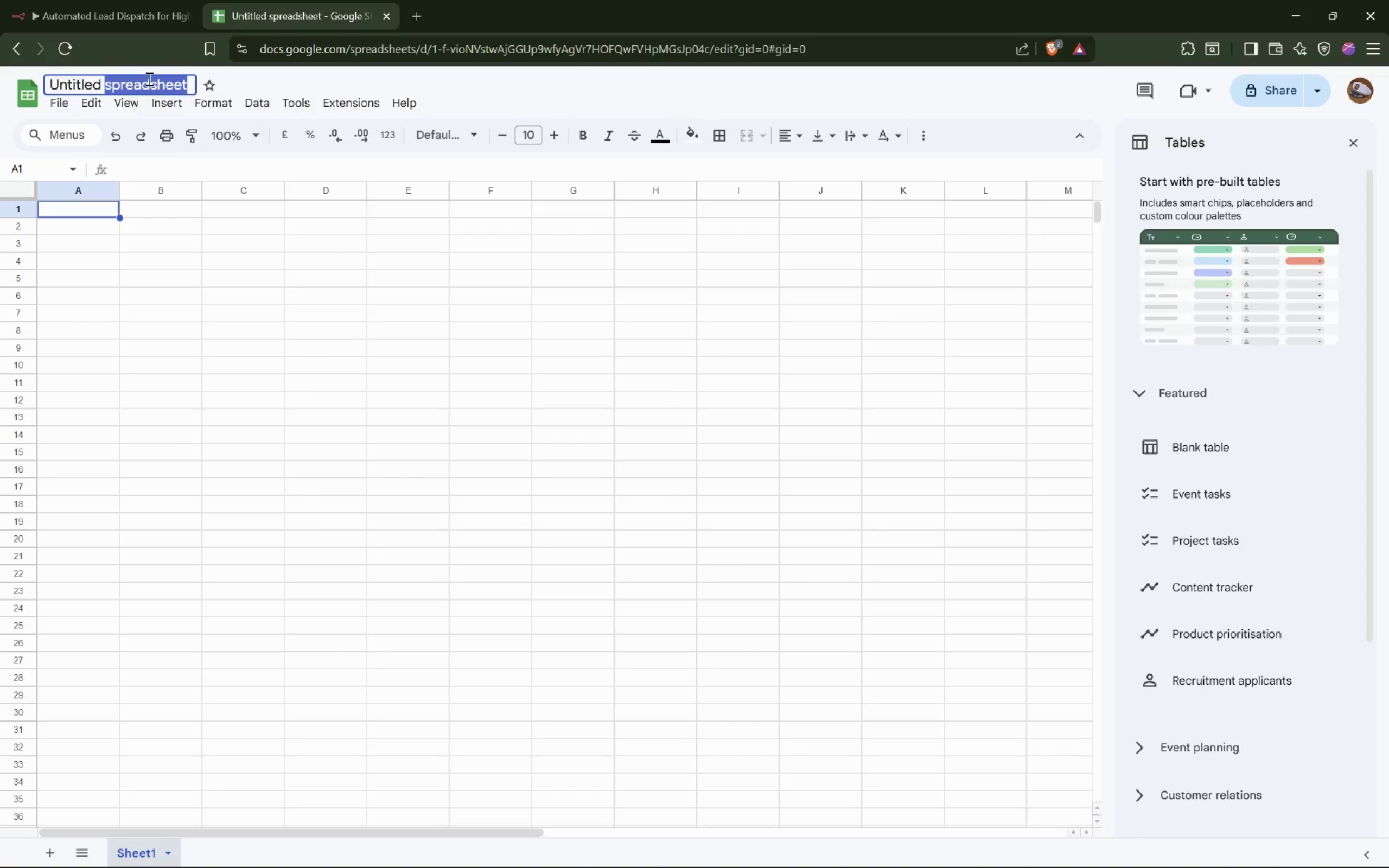 
triple_click([148, 79])
 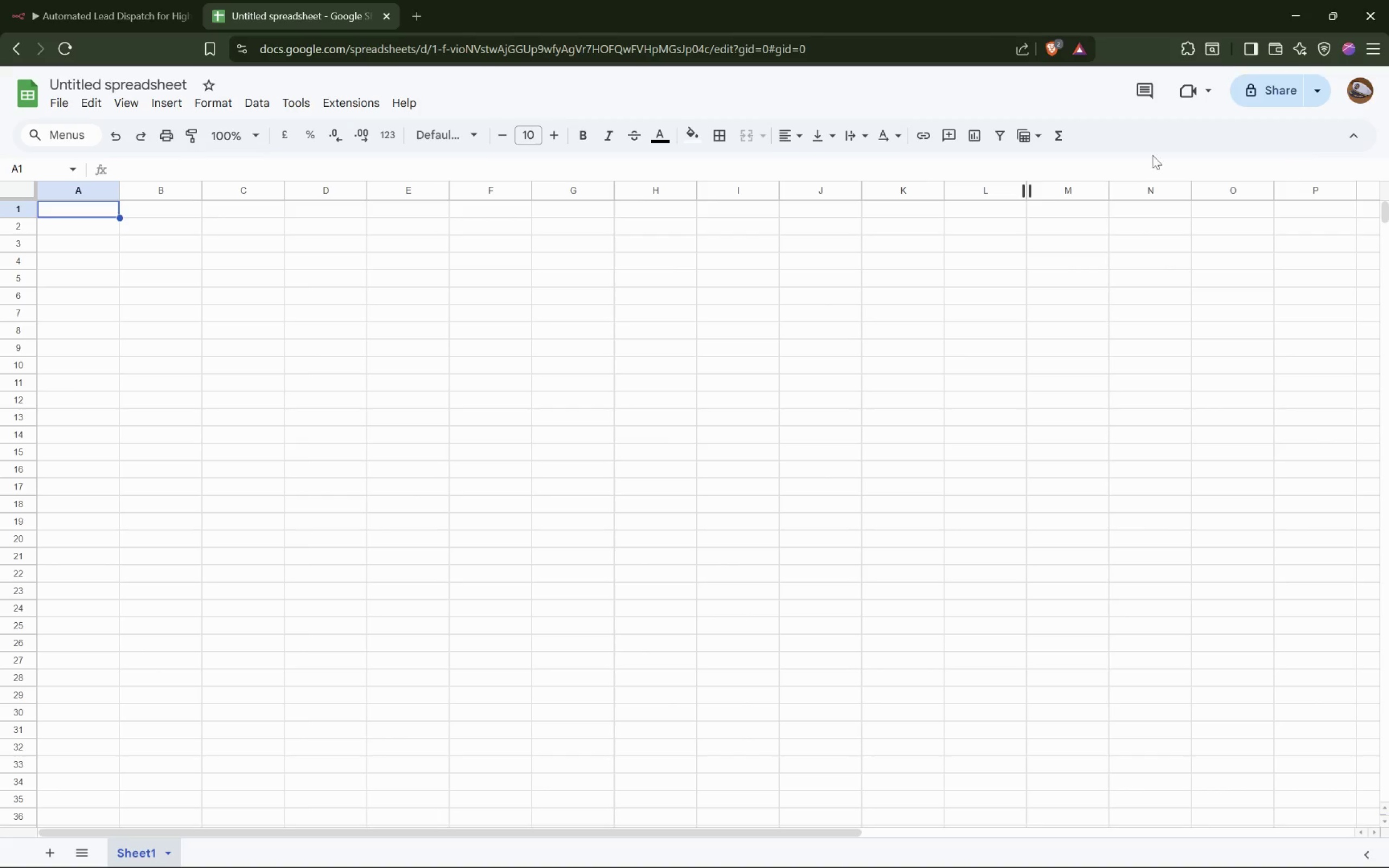 
double_click([161, 84])
 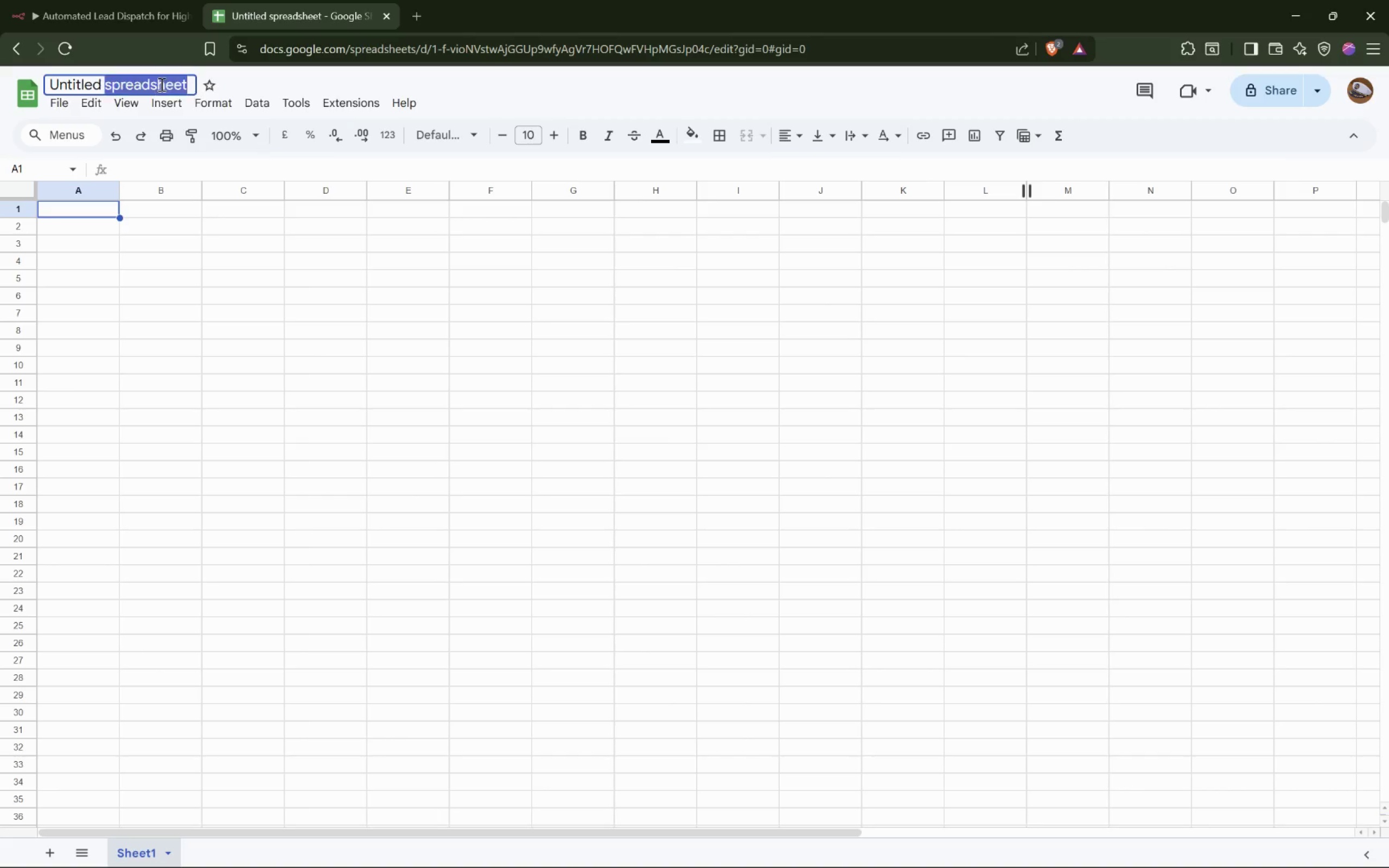 
triple_click([161, 84])
 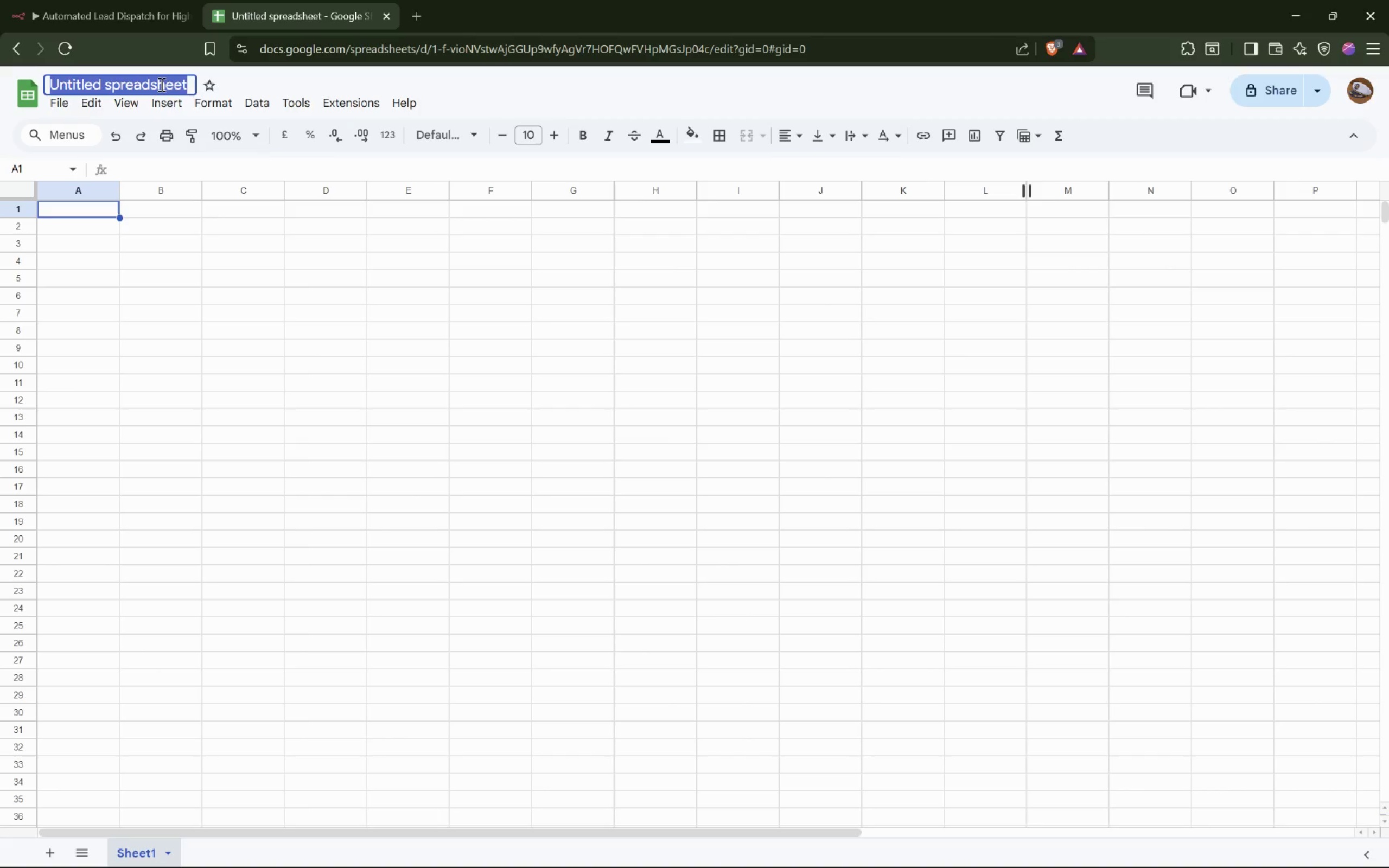 
type(Master Lead Tracker)
 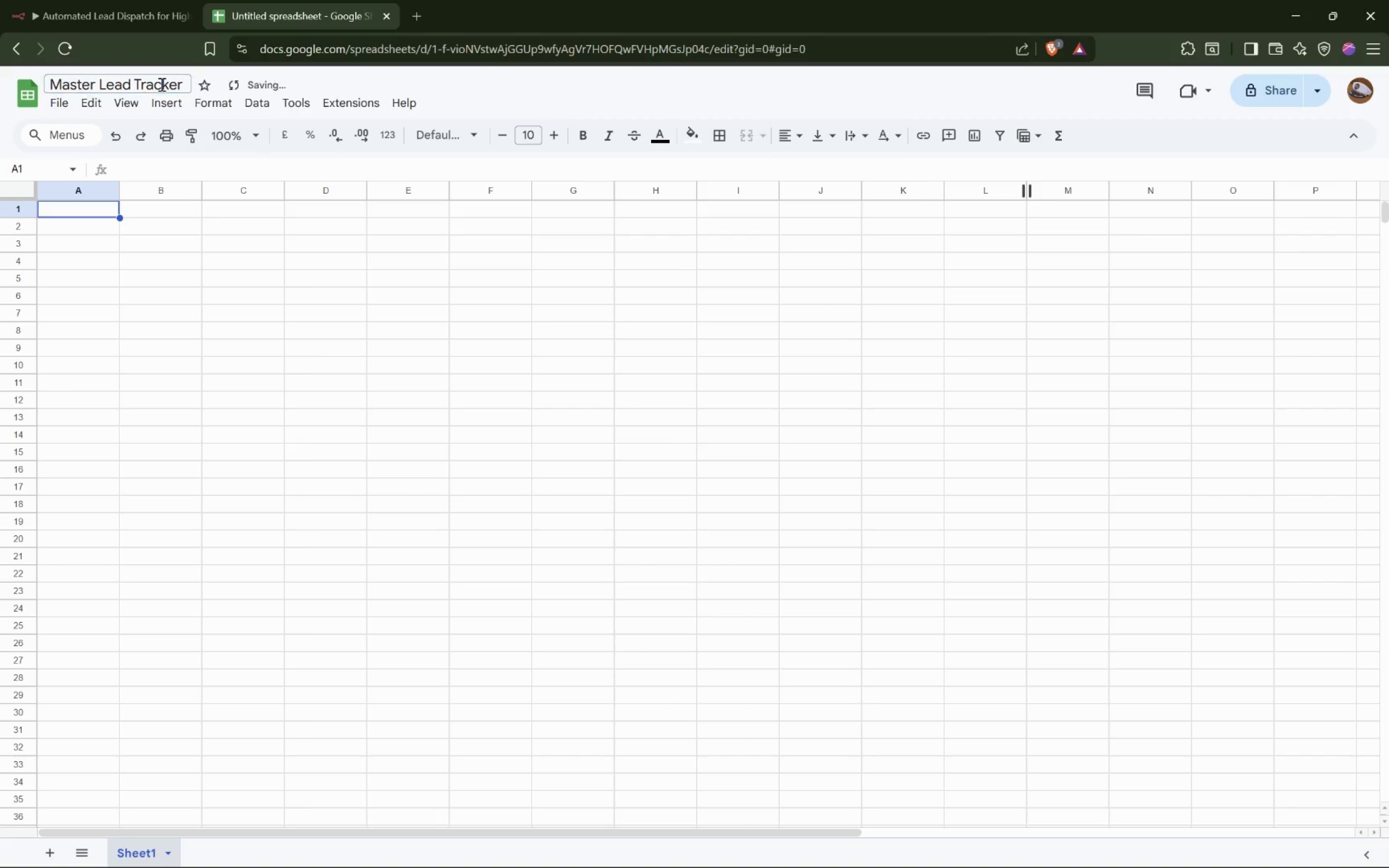 
key(Enter)
 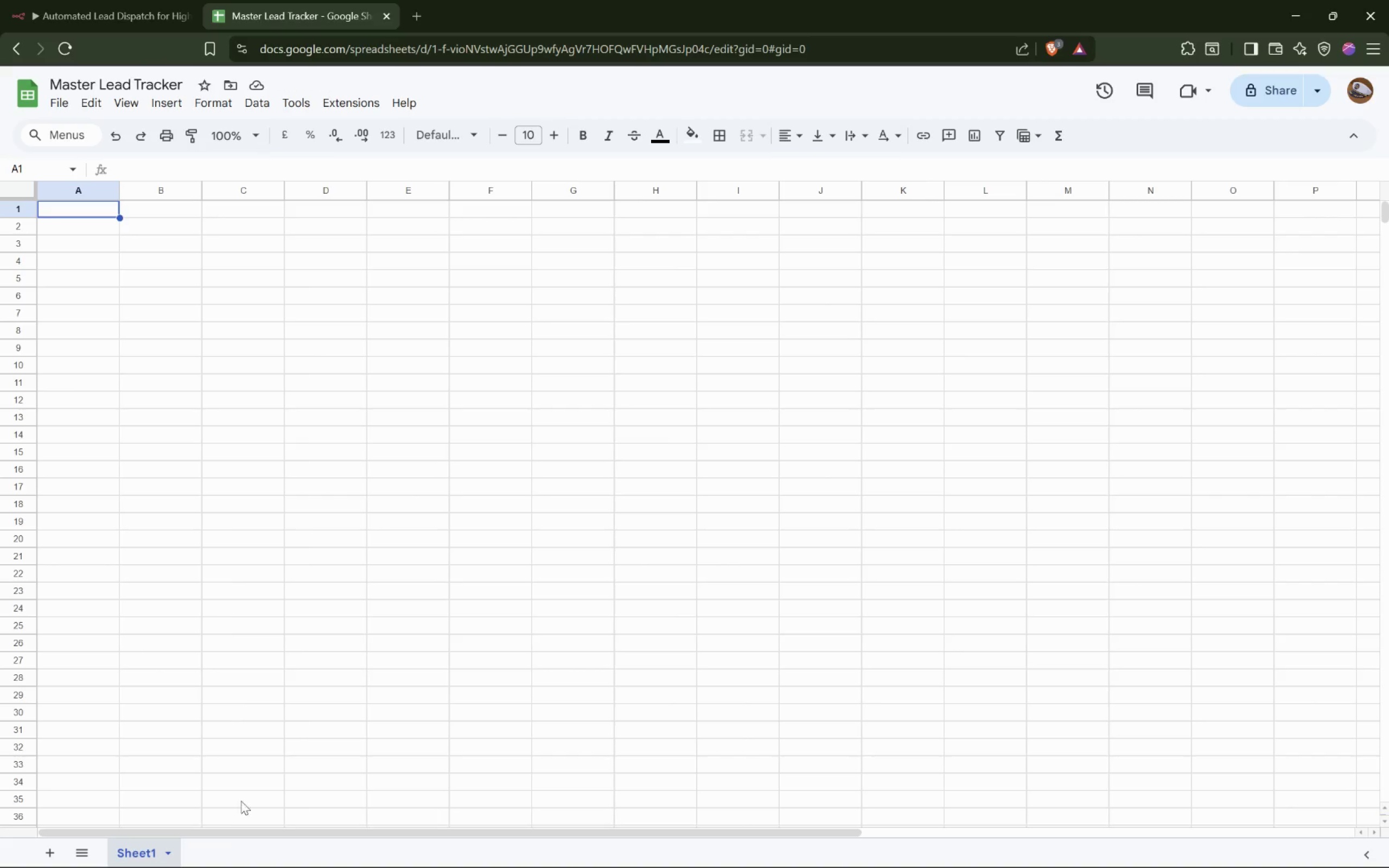 
wait(5.47)
 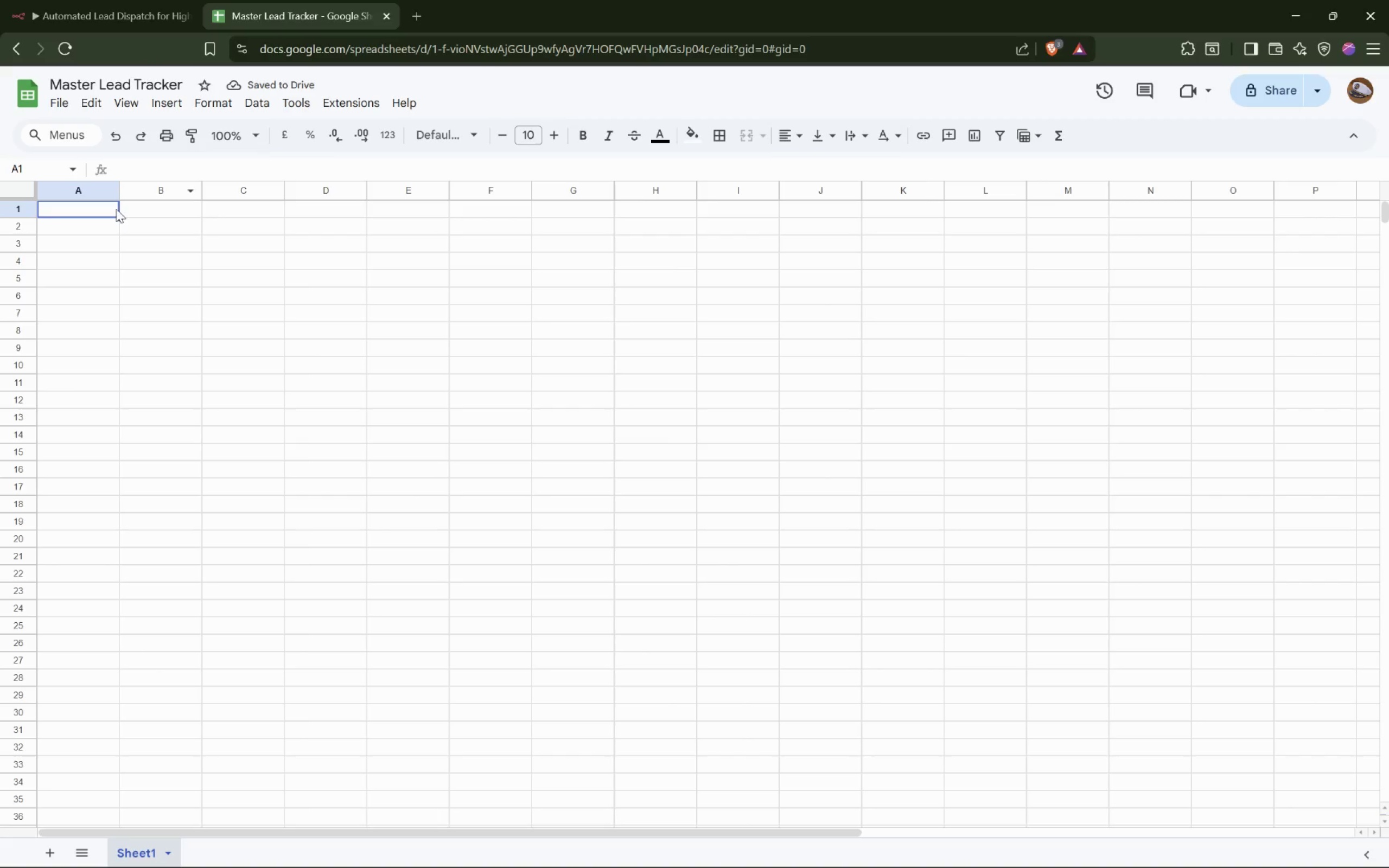 
double_click([144, 842])
 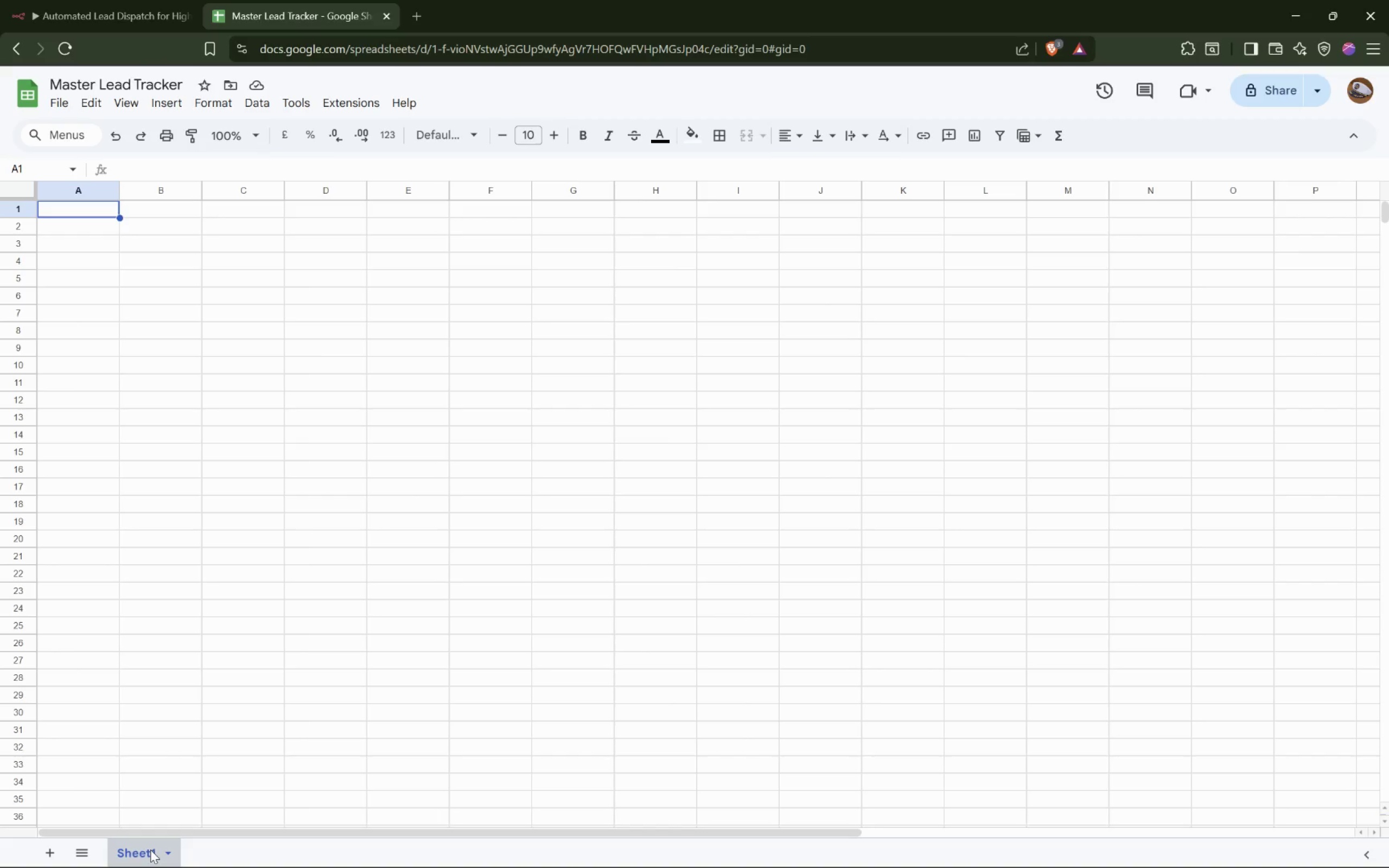 
double_click([150, 850])
 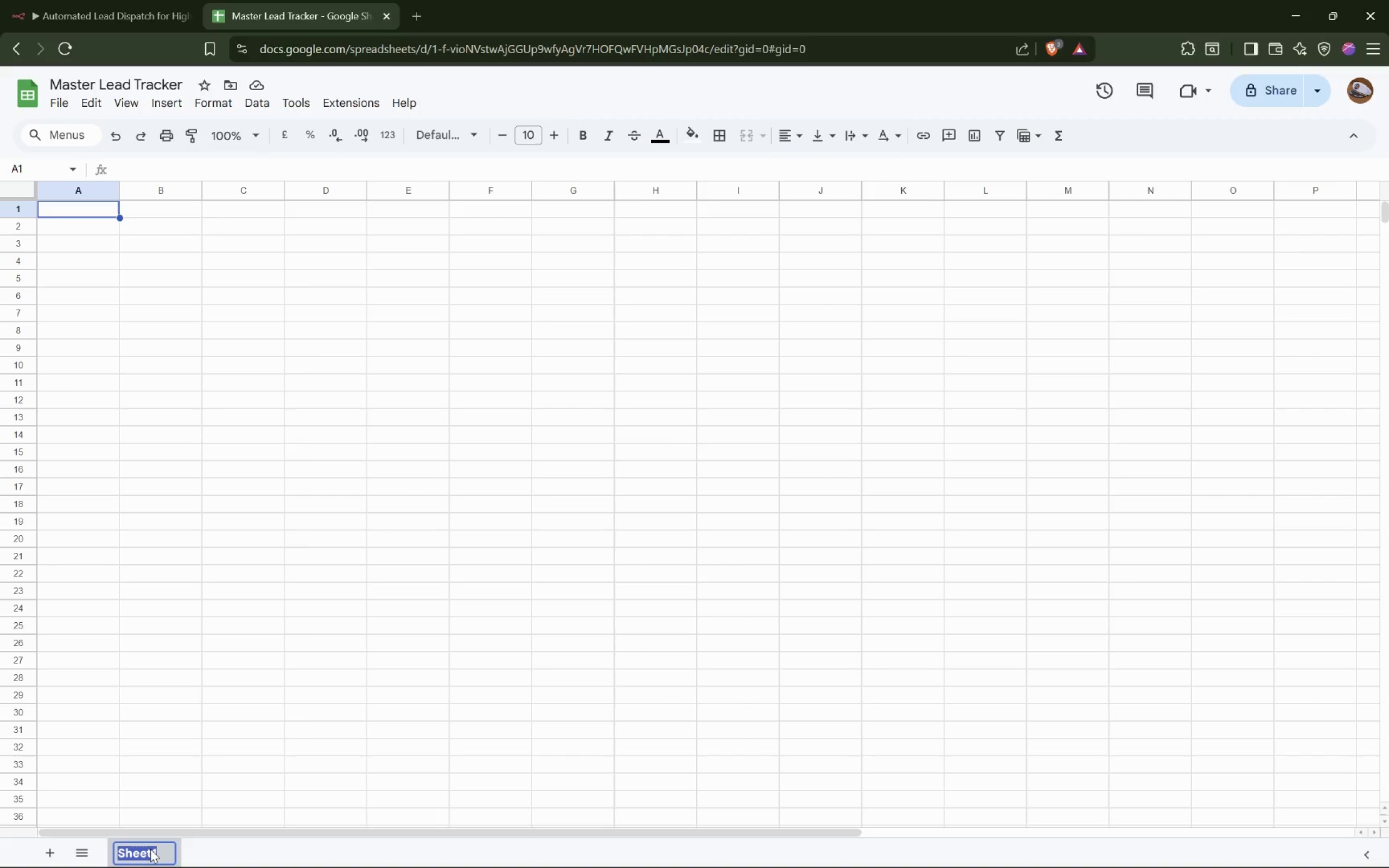 
type(Leads)
 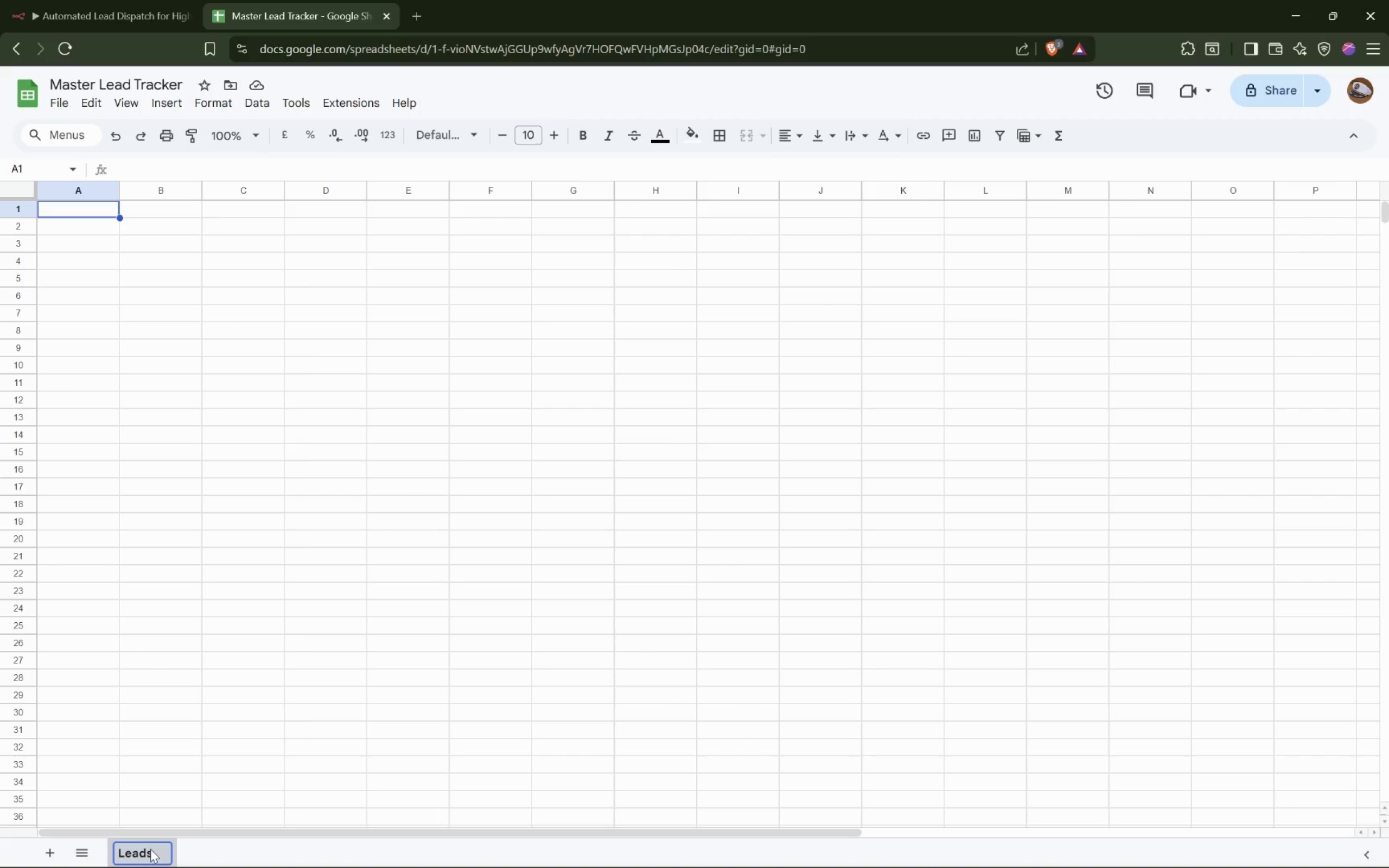 
key(Enter)
 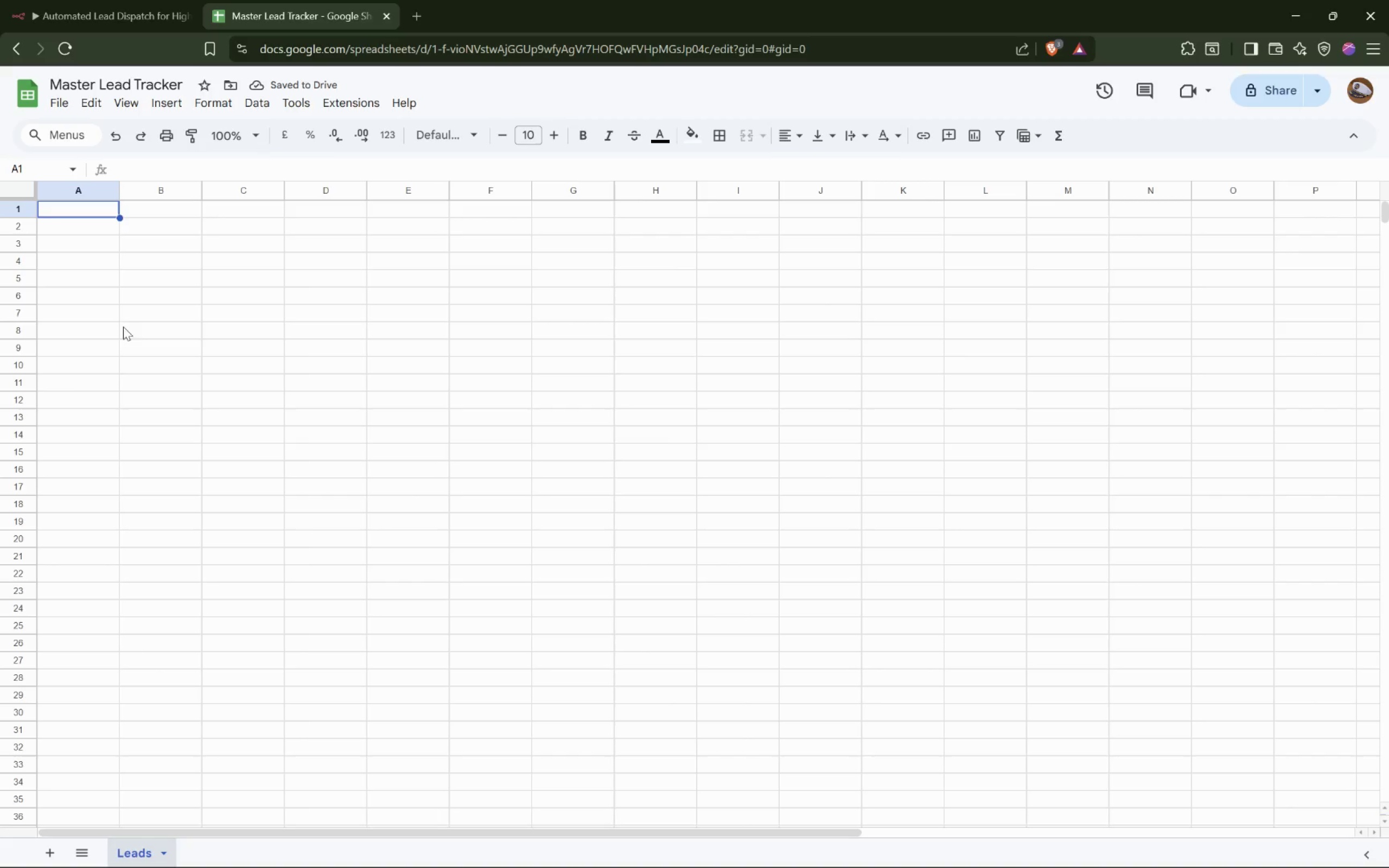 
left_click([82, 210])
 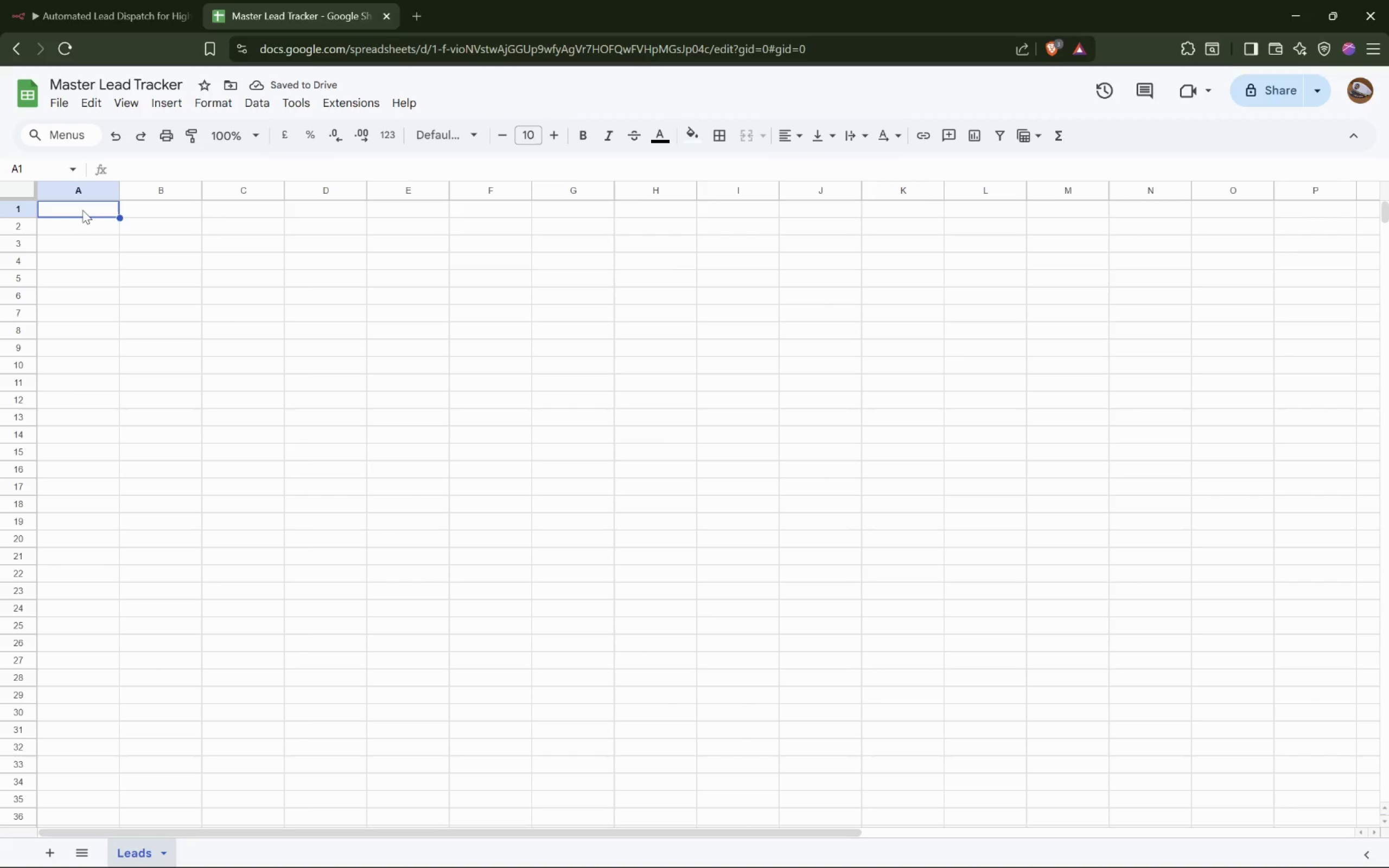 
type(Date )
key(Tab)
key(Backspace)
key(Backspace)
key(Tab)
type(Date)
key(Tab)
type(Full Name)
key(Tab)
type(Email)
 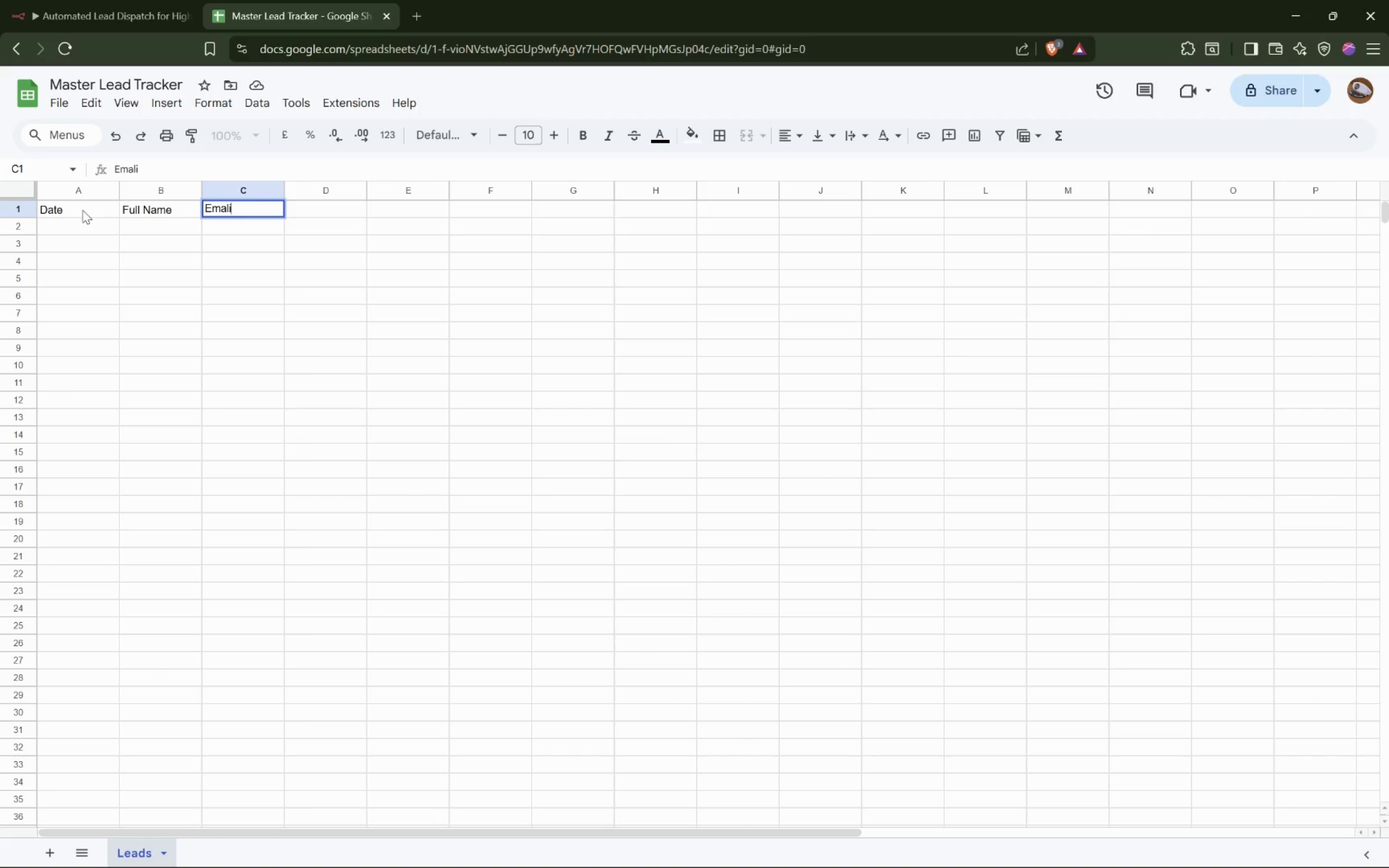 
key(Backspace)
key(Backspace)
type(il)
key(Tab)
type(Phone)
key(Tab)
type(Property Address)
key(Tab)
type(Property Age)
key(Tab)
type(Urgency Level)
key(Tab)
type(Project Notes)
 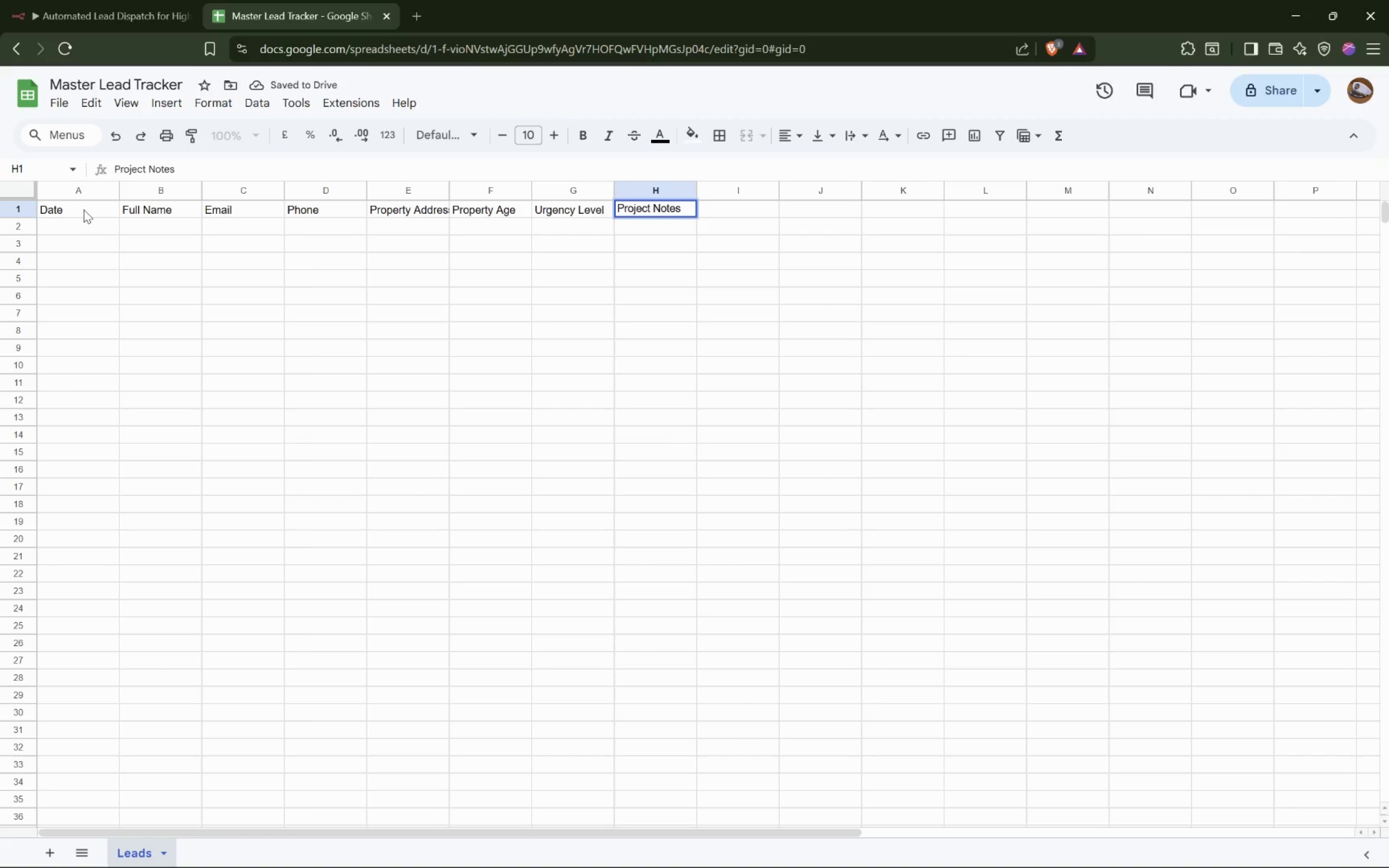 
wait(5.2)
 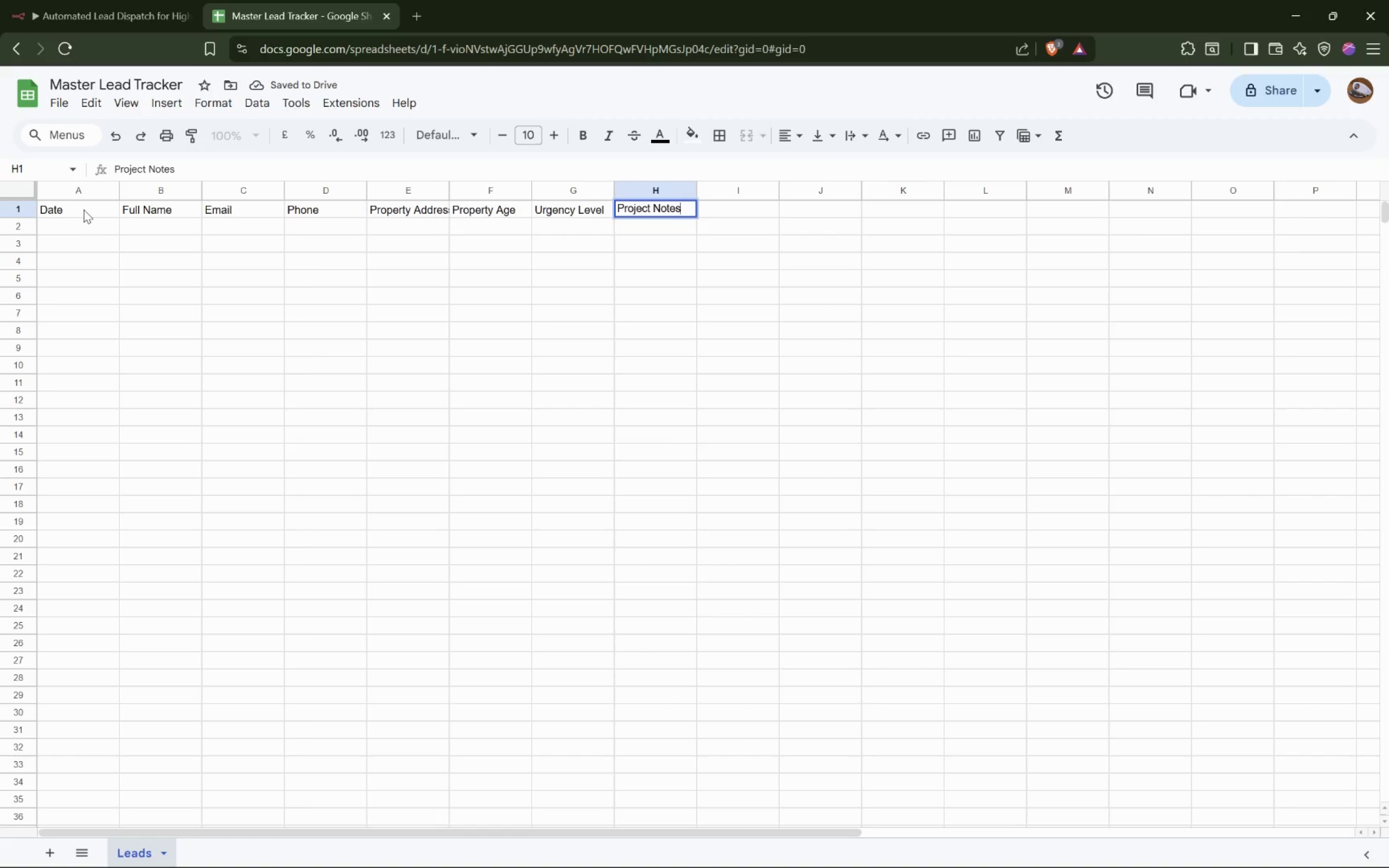 
key(Tab)
 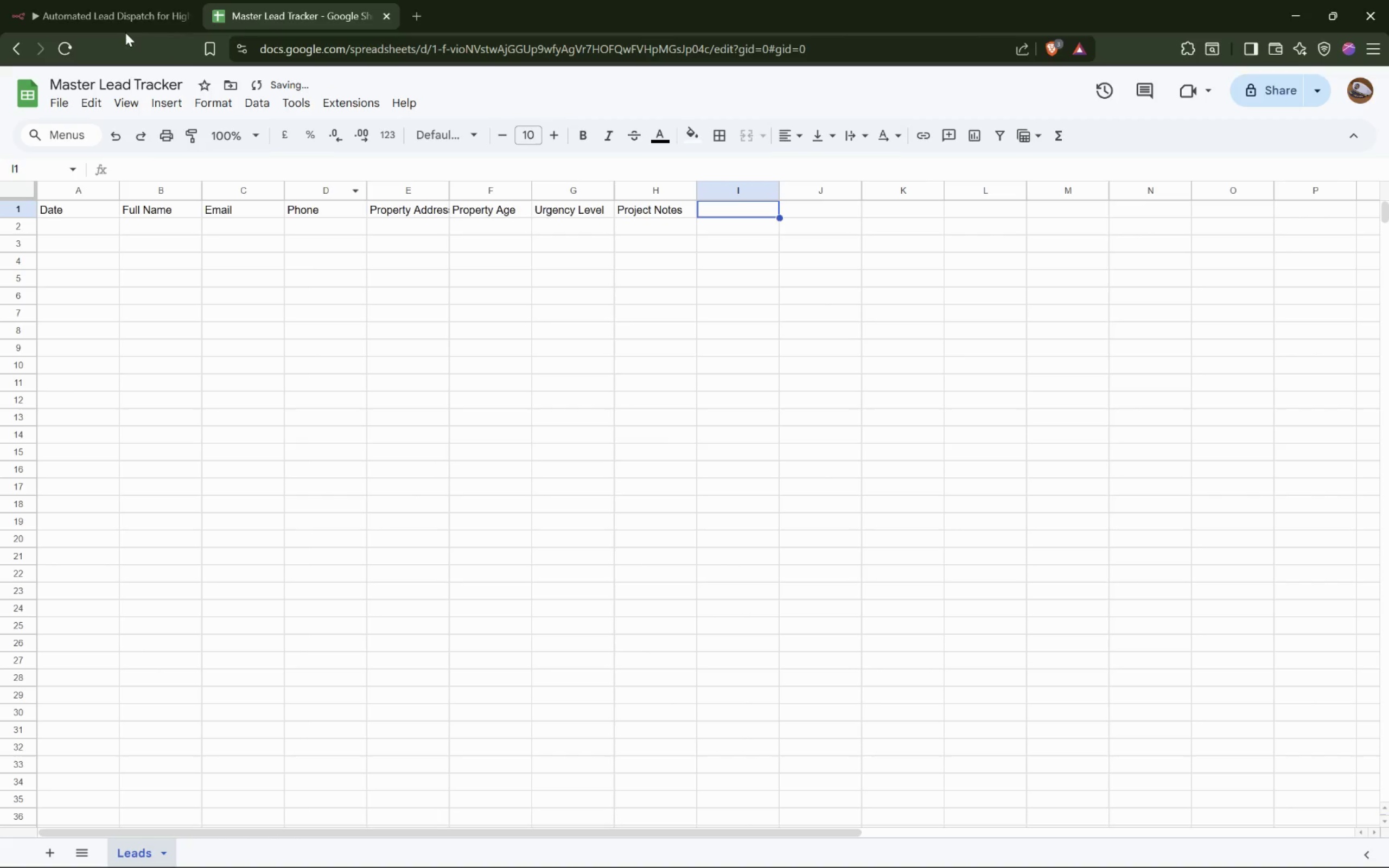 
mouse_move([100, 31])
 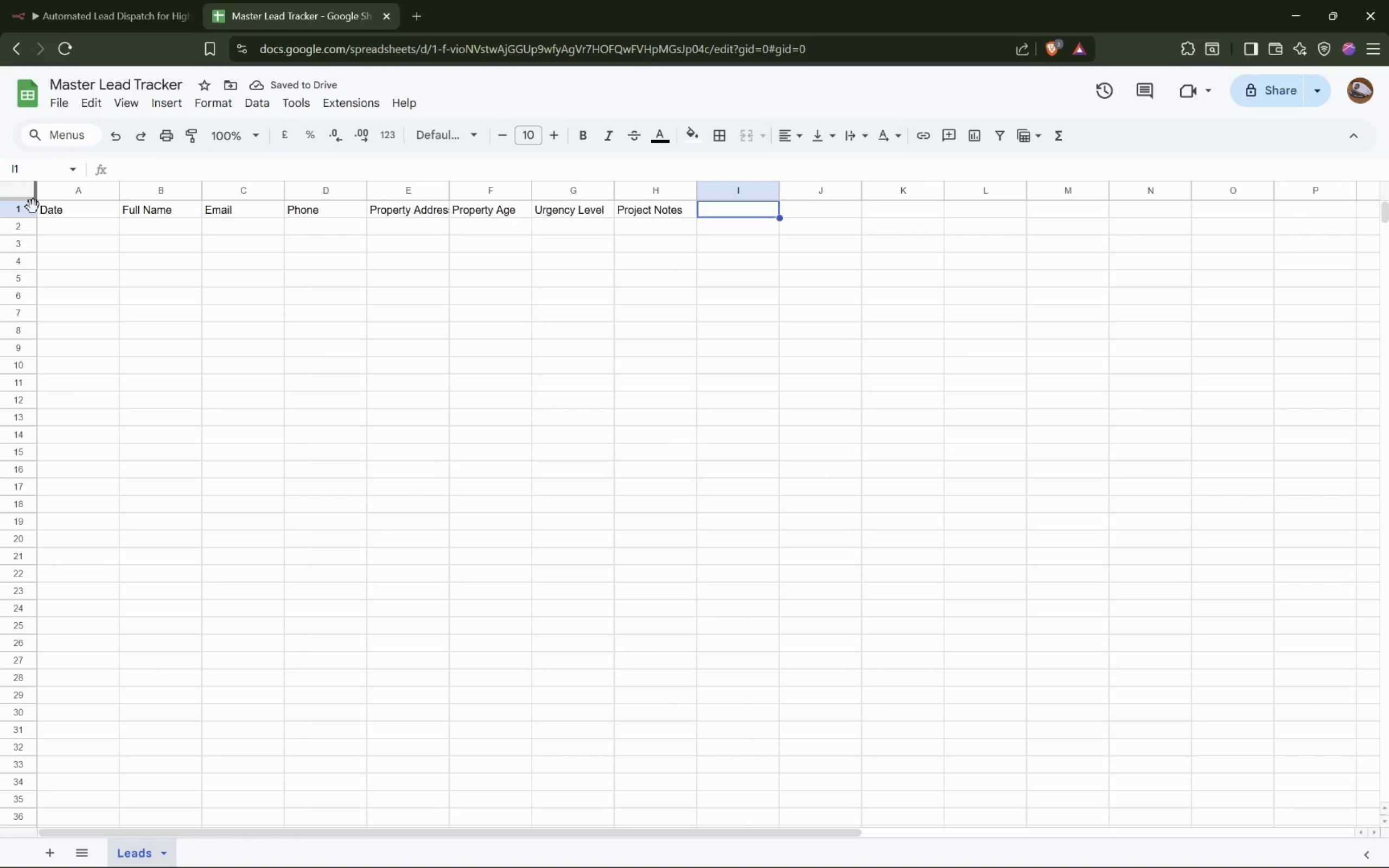 
left_click([27, 210])
 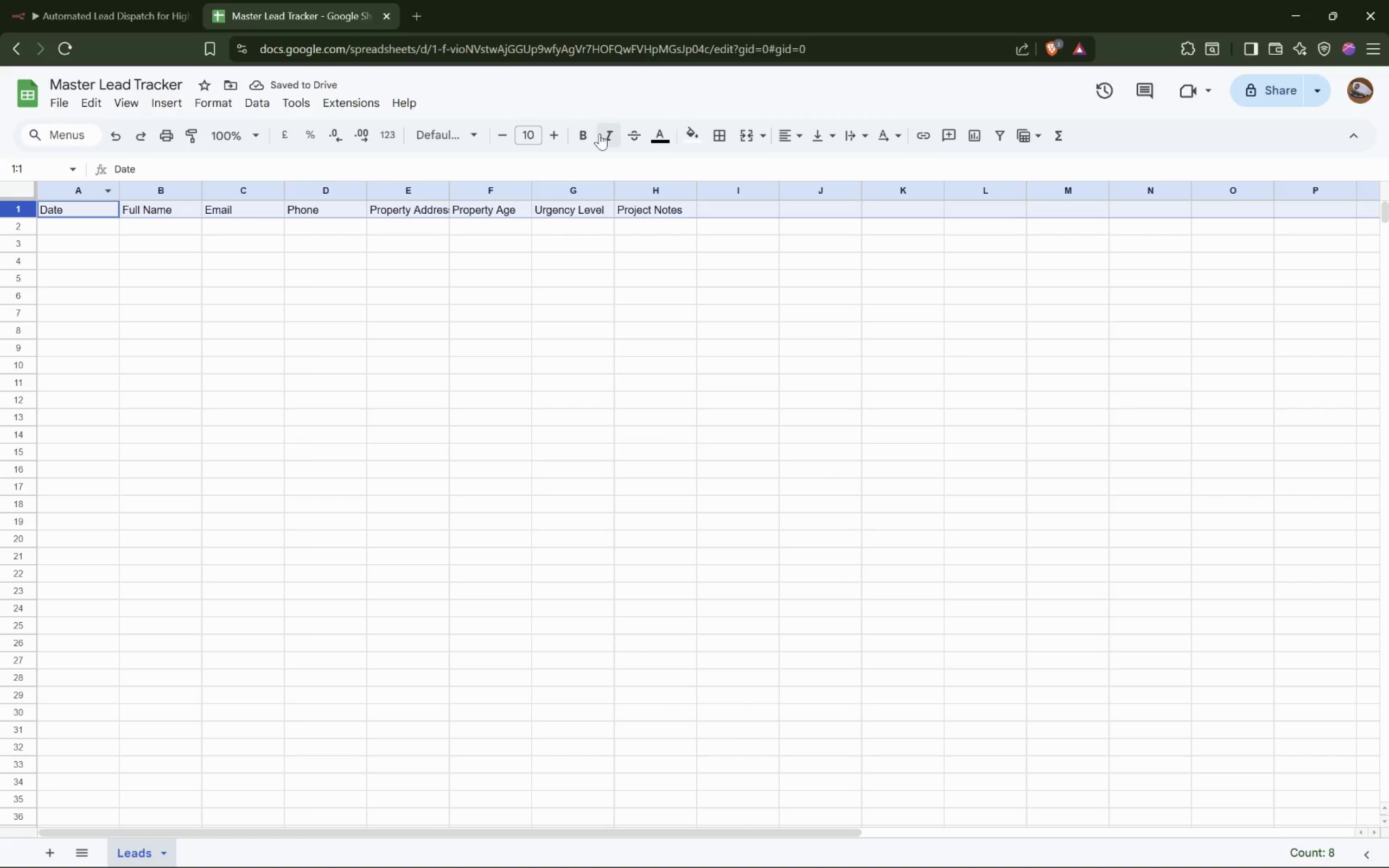 
left_click([581, 137])
 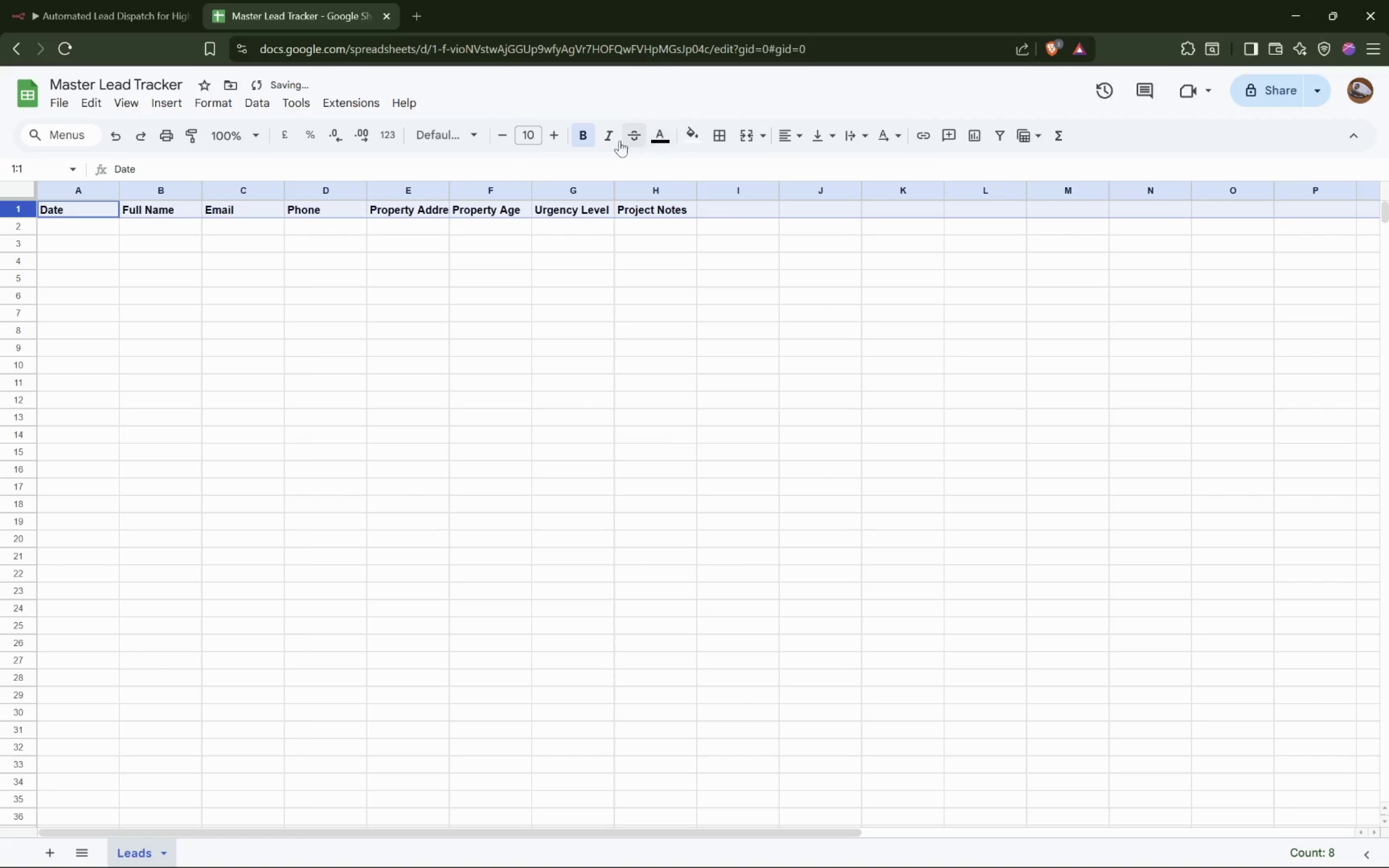 
double_click([555, 139])
 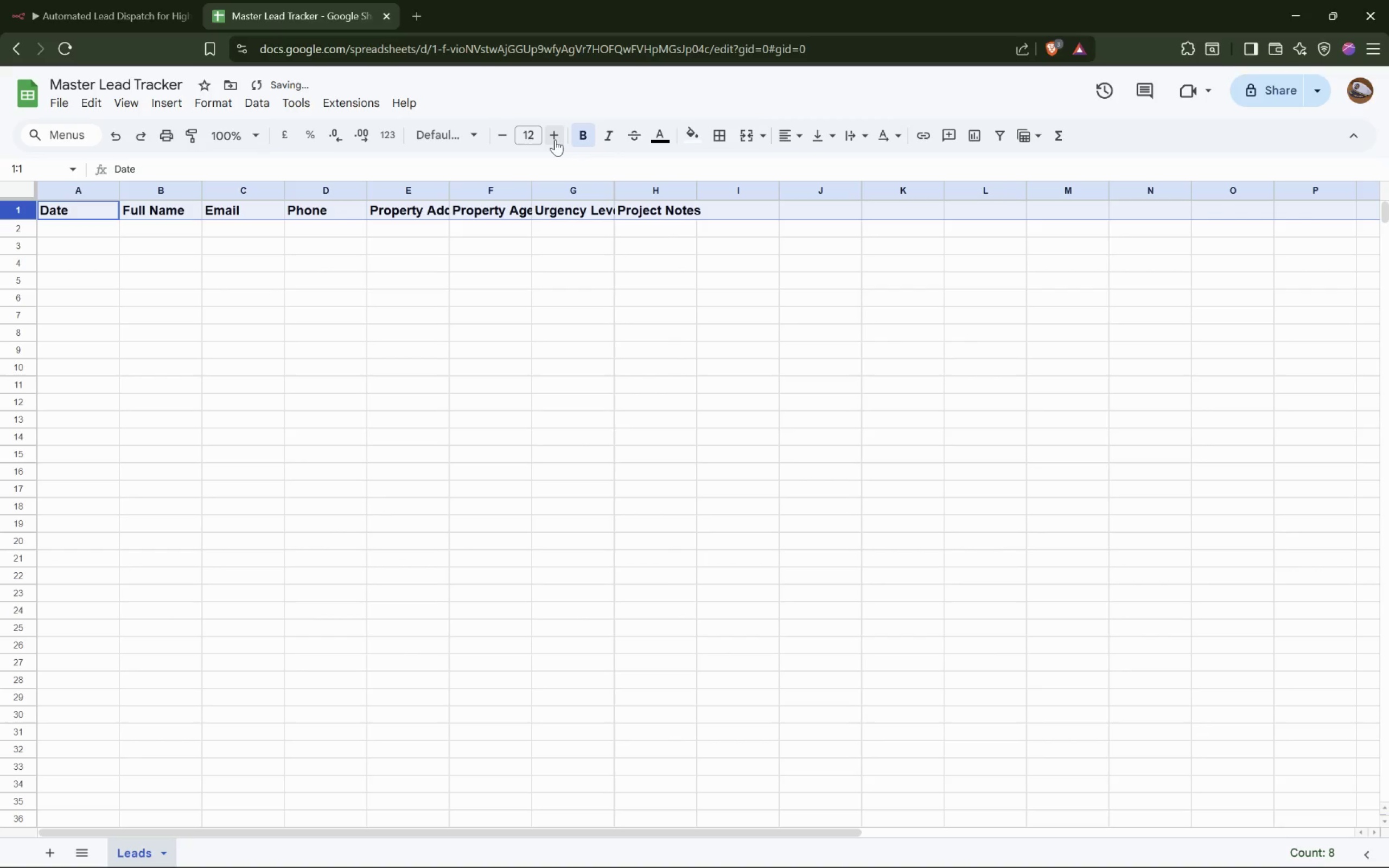 
triple_click([555, 139])
 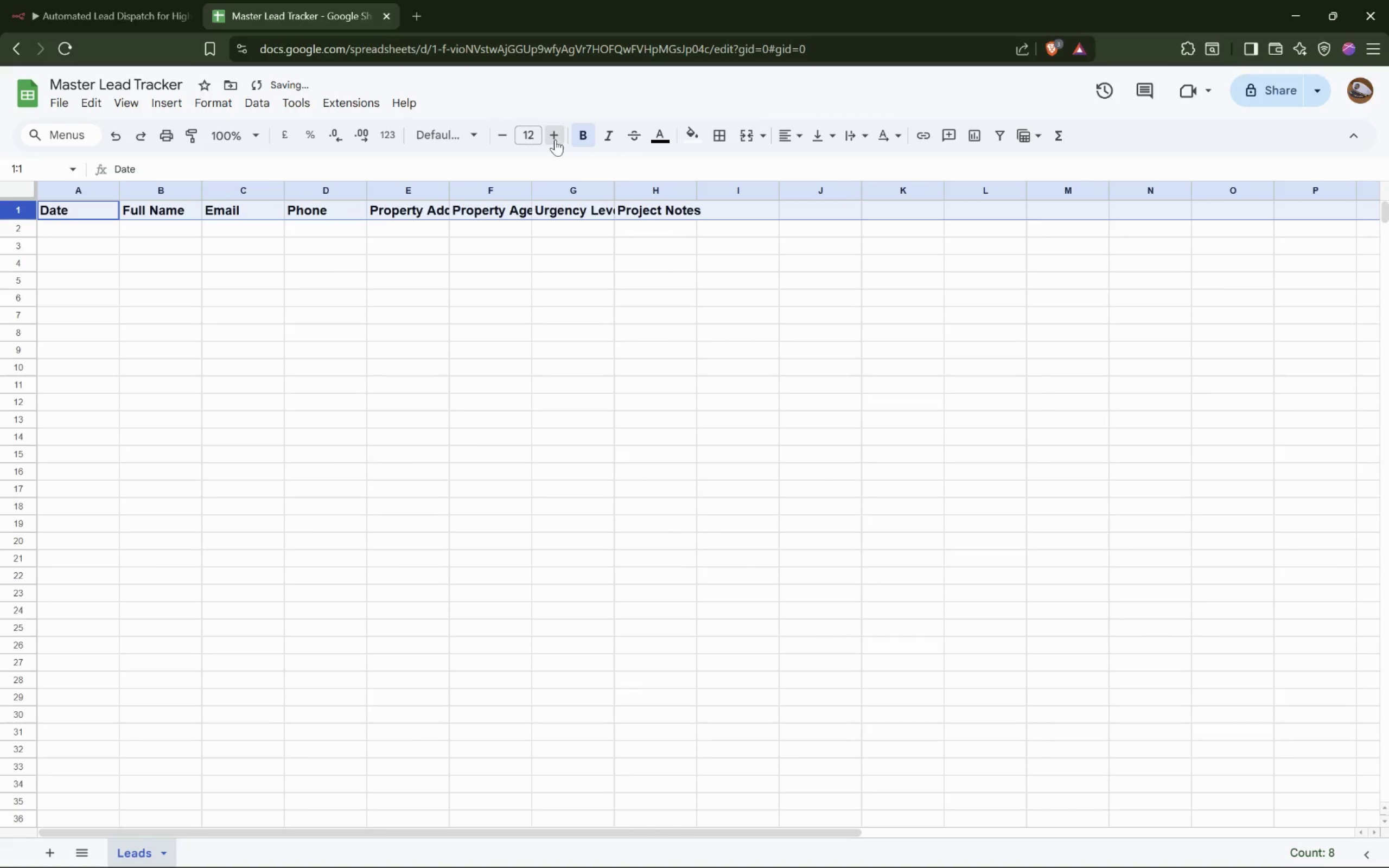 
triple_click([555, 139])
 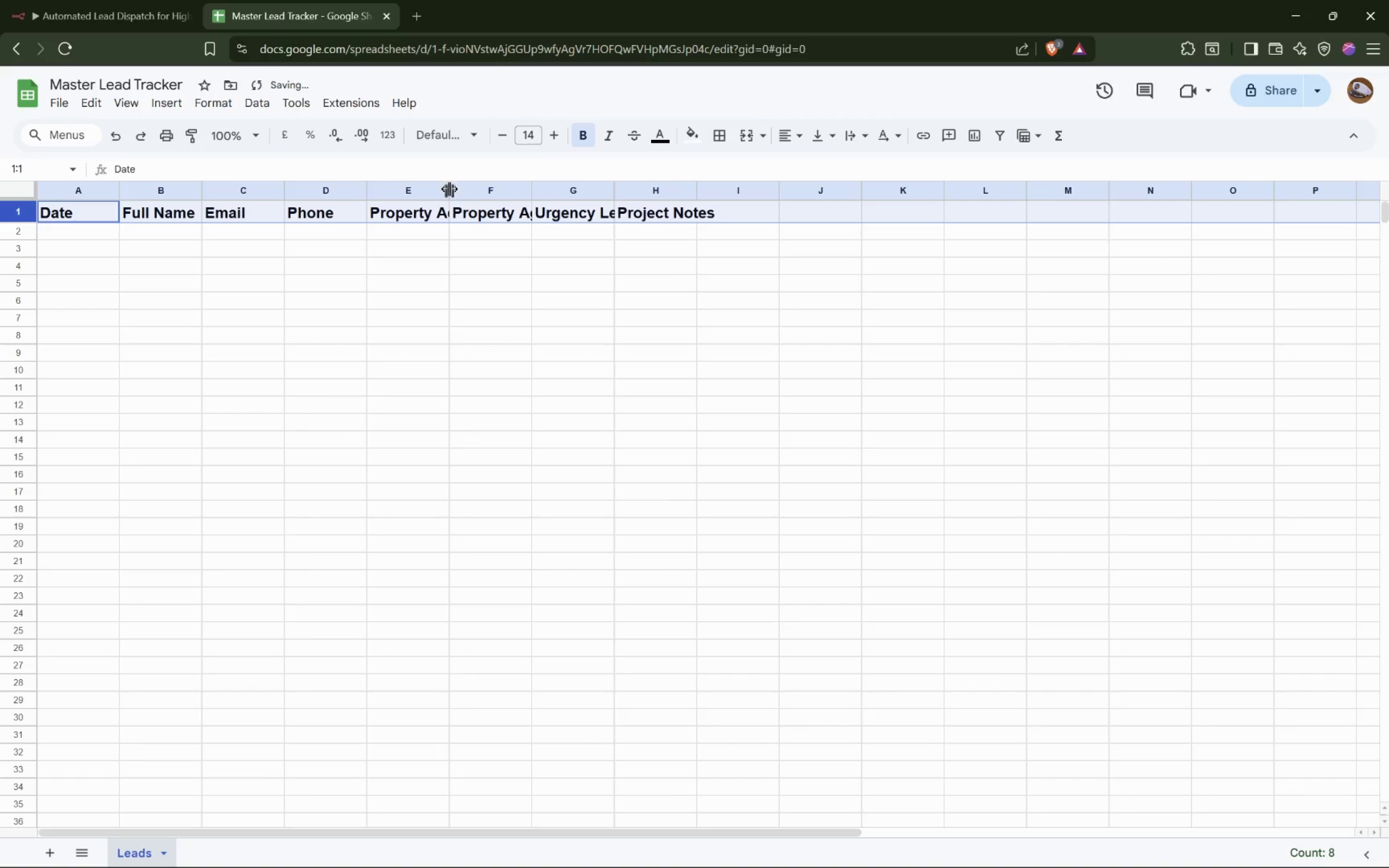 
double_click([450, 192])
 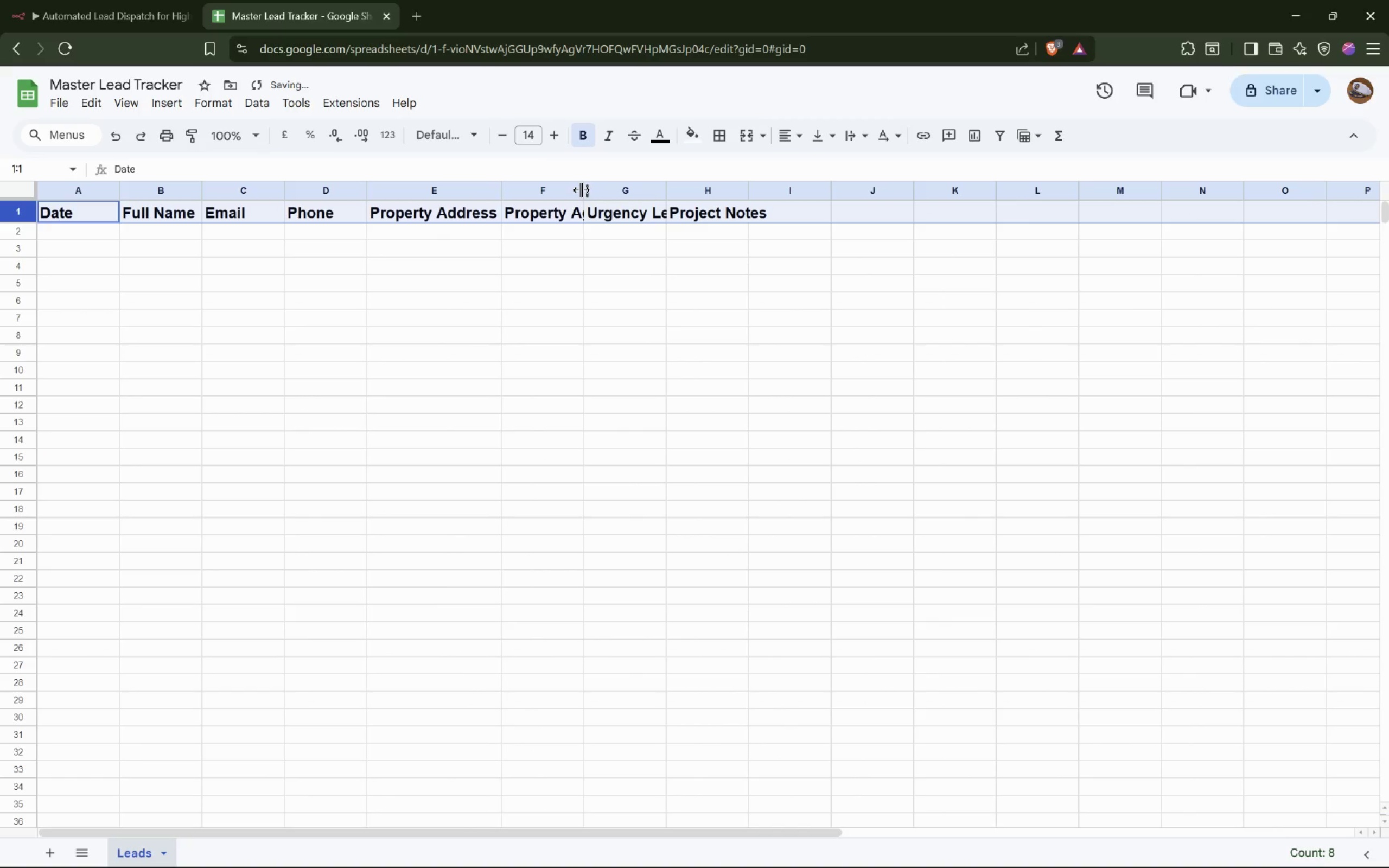 
double_click([581, 190])
 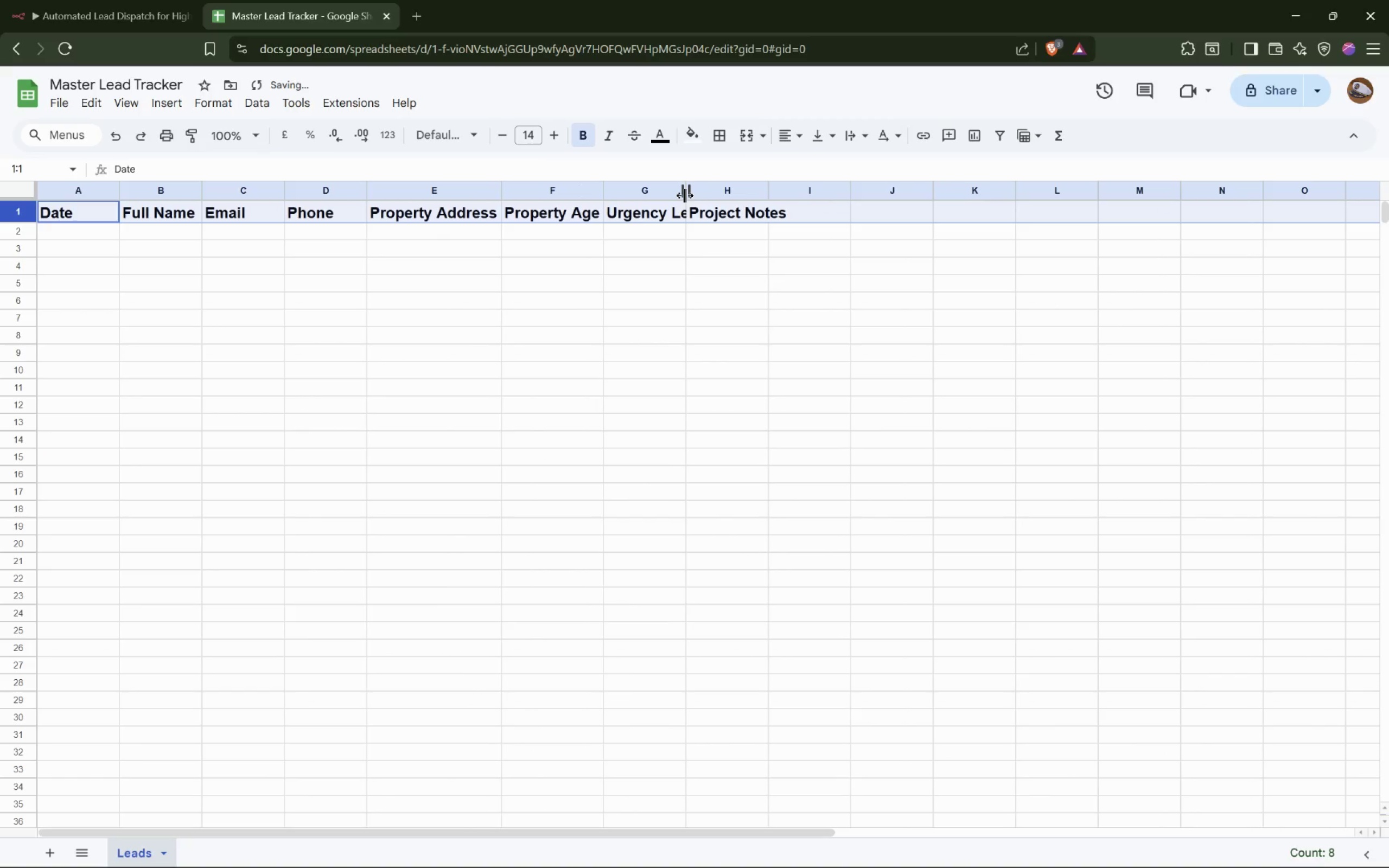 
double_click([685, 195])
 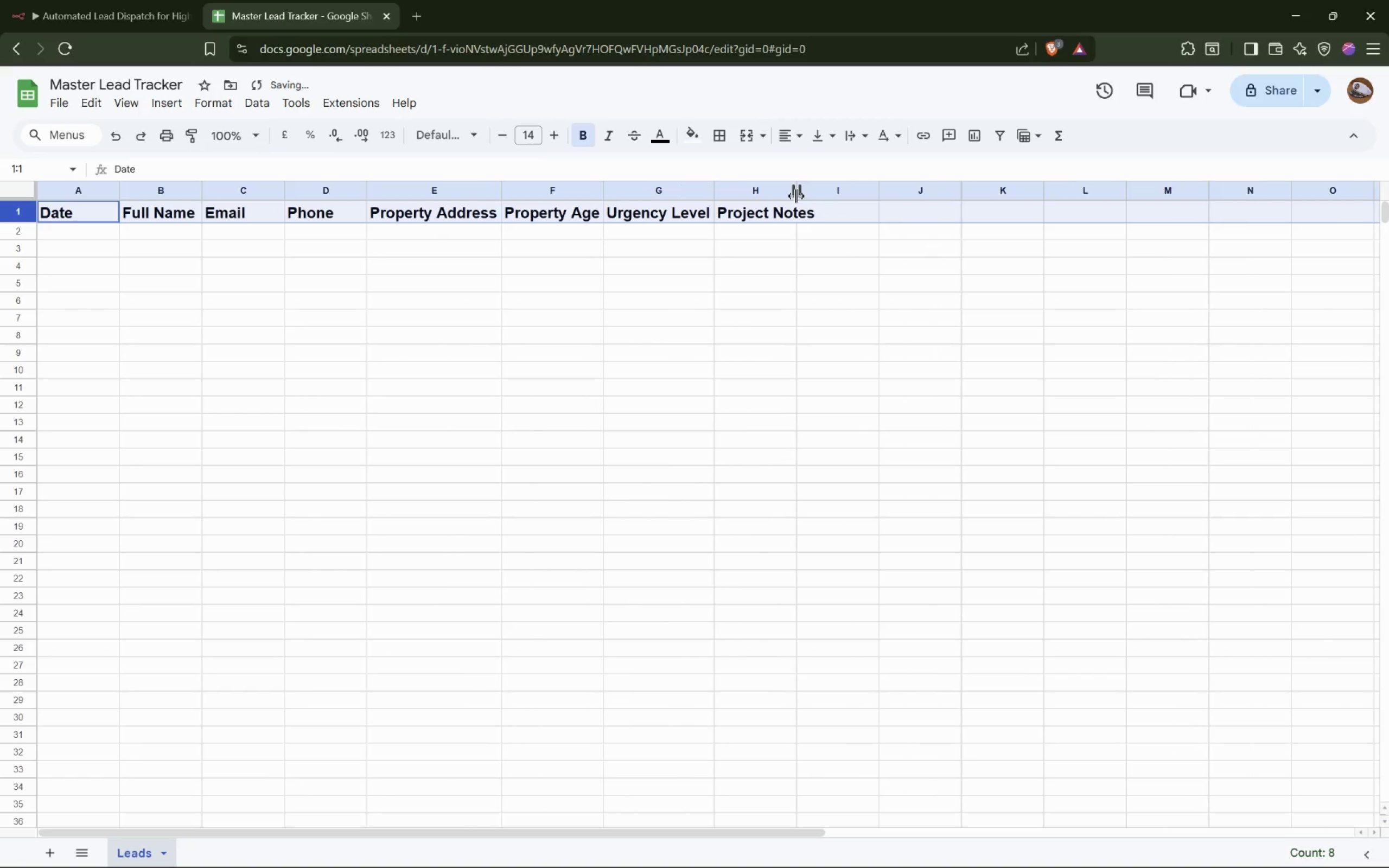 
double_click([796, 195])
 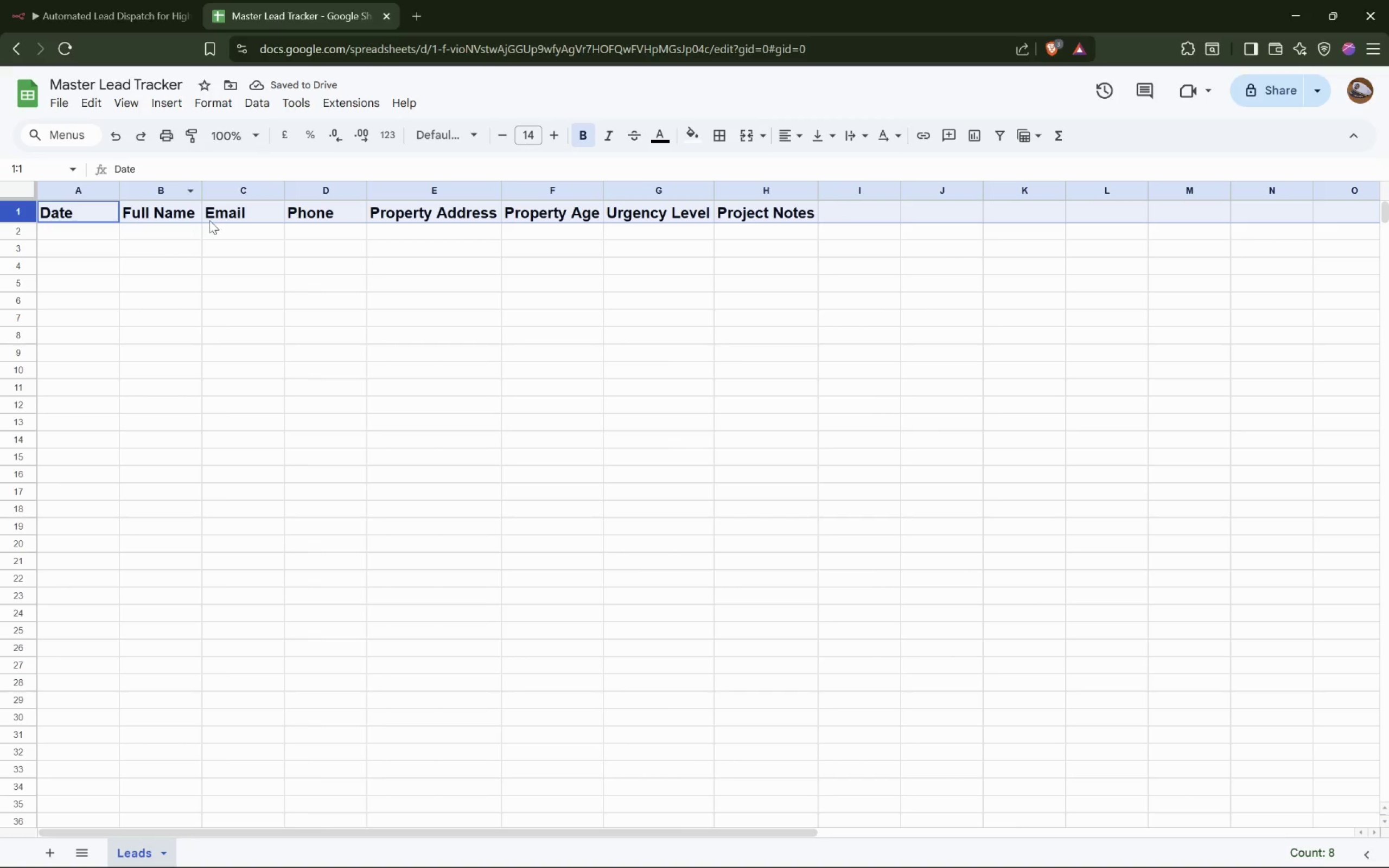 
left_click_drag(start_coordinate=[120, 195], to_coordinate=[200, 195])
 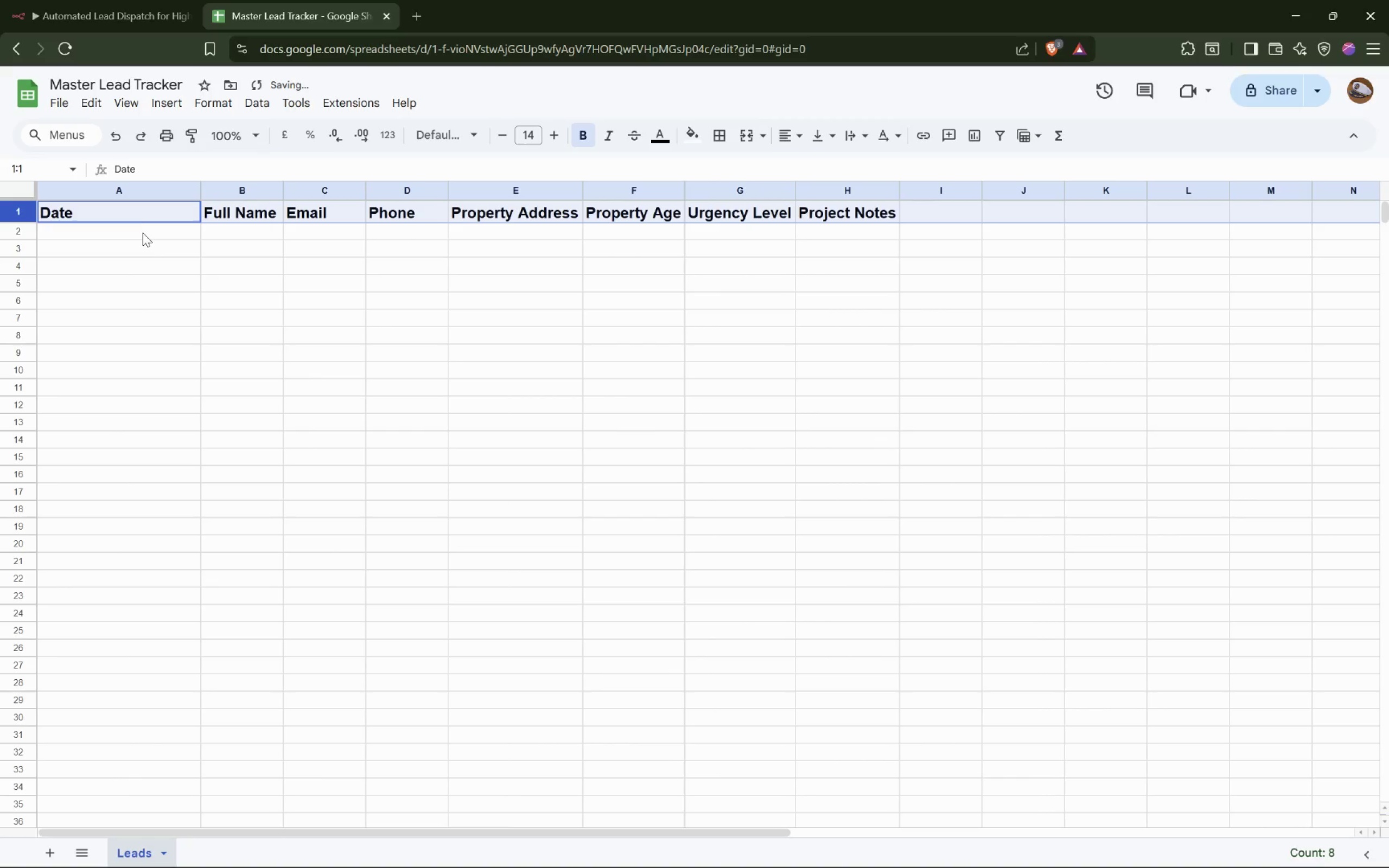 
left_click([142, 233])
 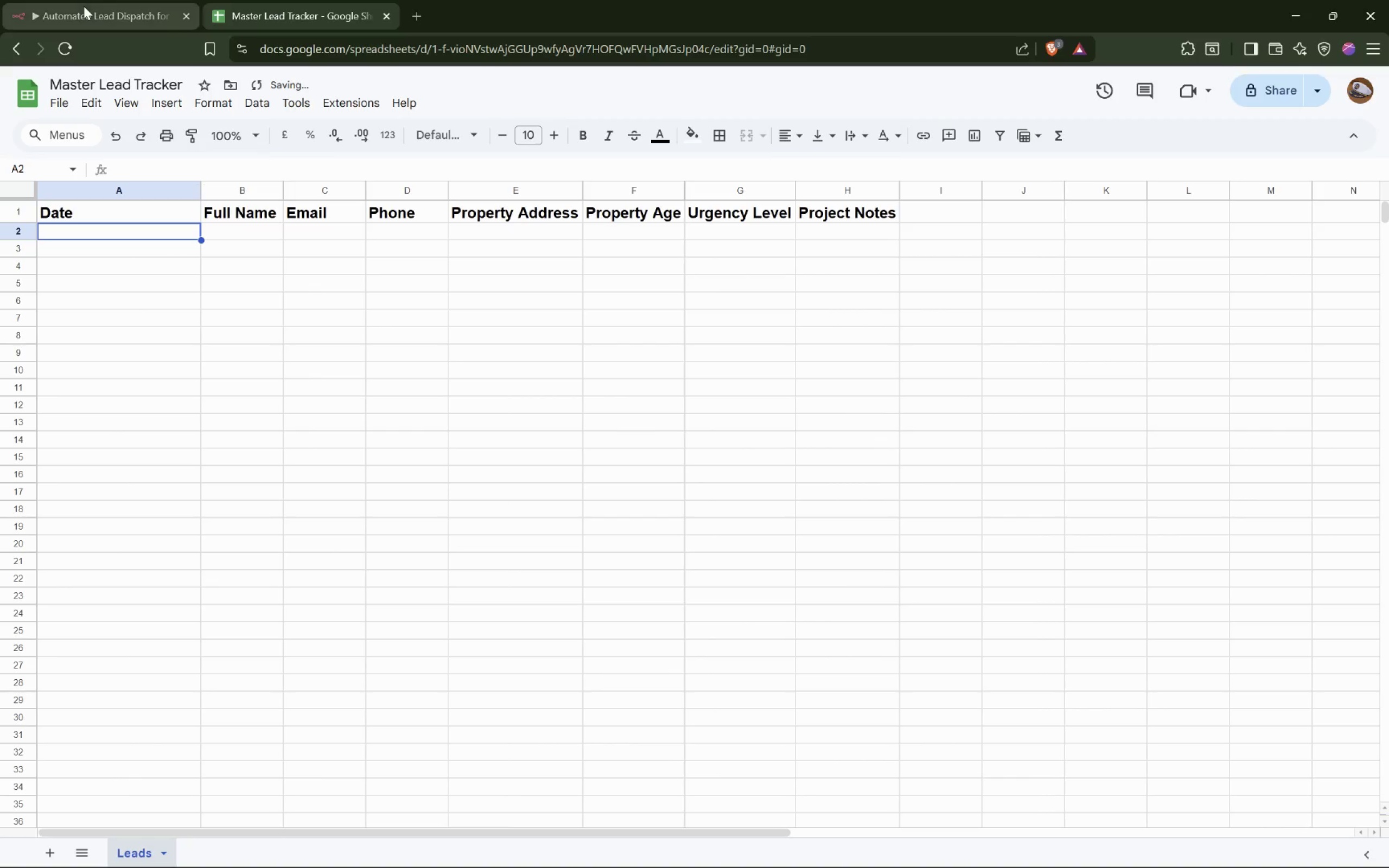 
left_click([97, 5])
 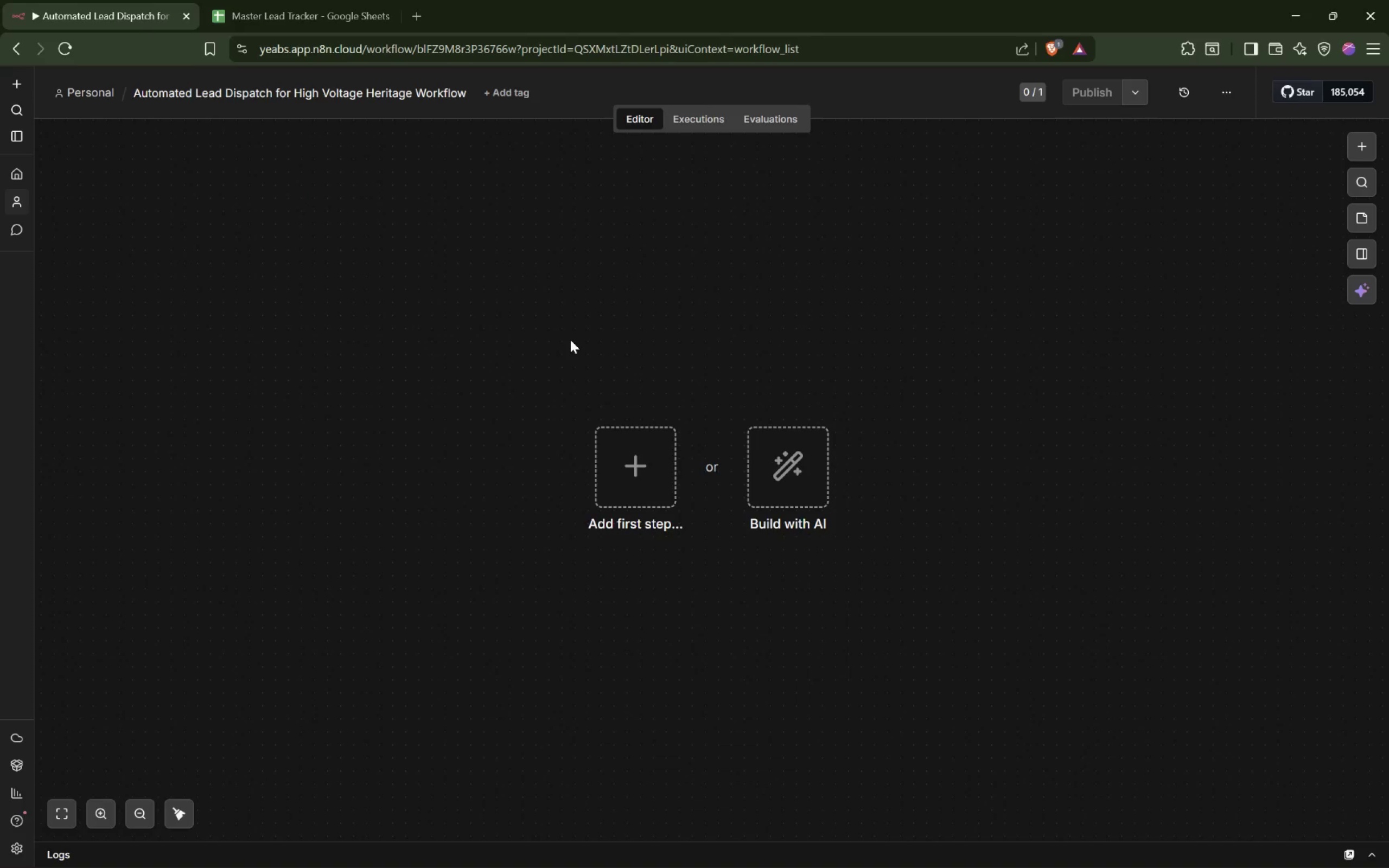 
wait(11.02)
 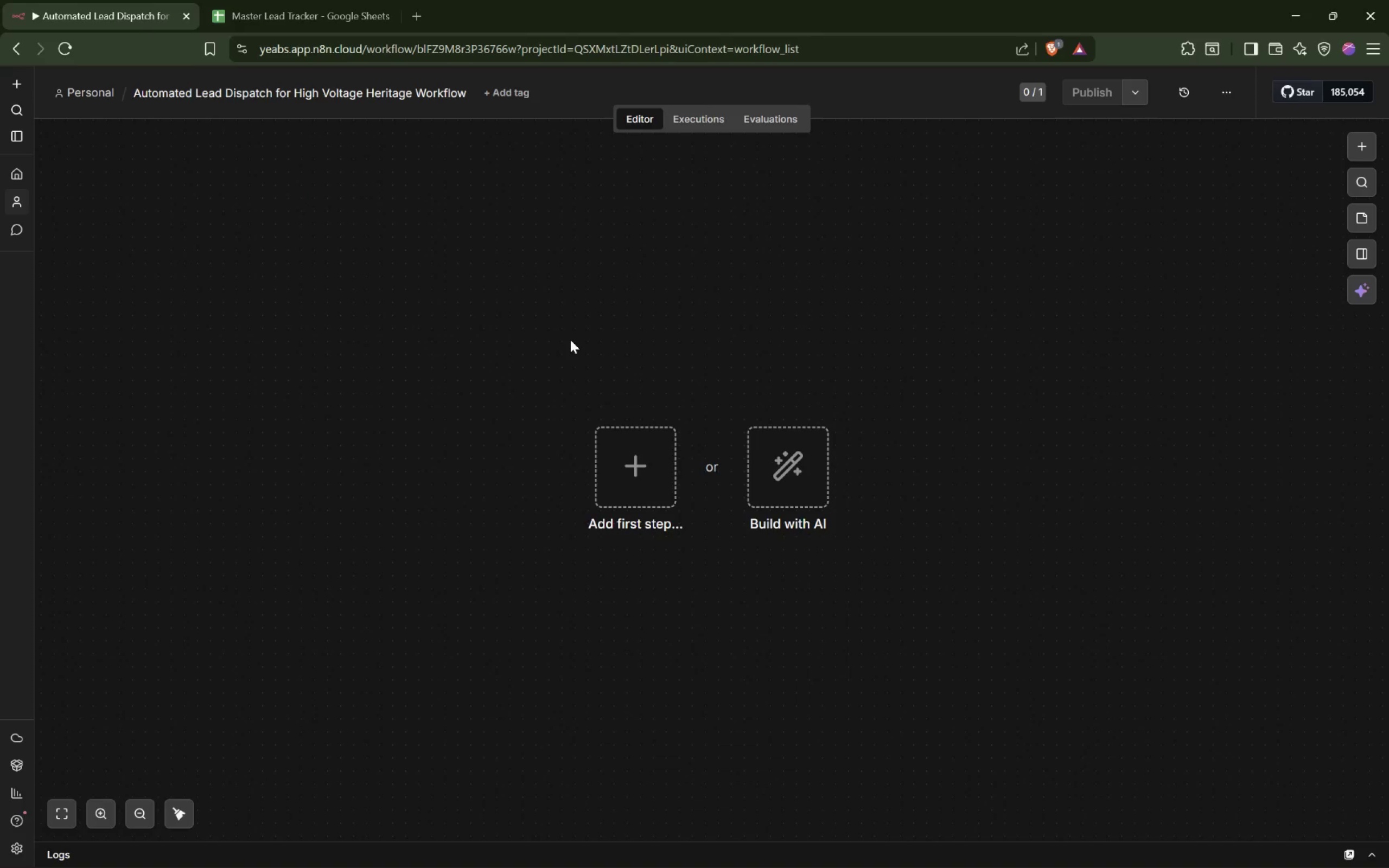 
left_click([417, 18])
 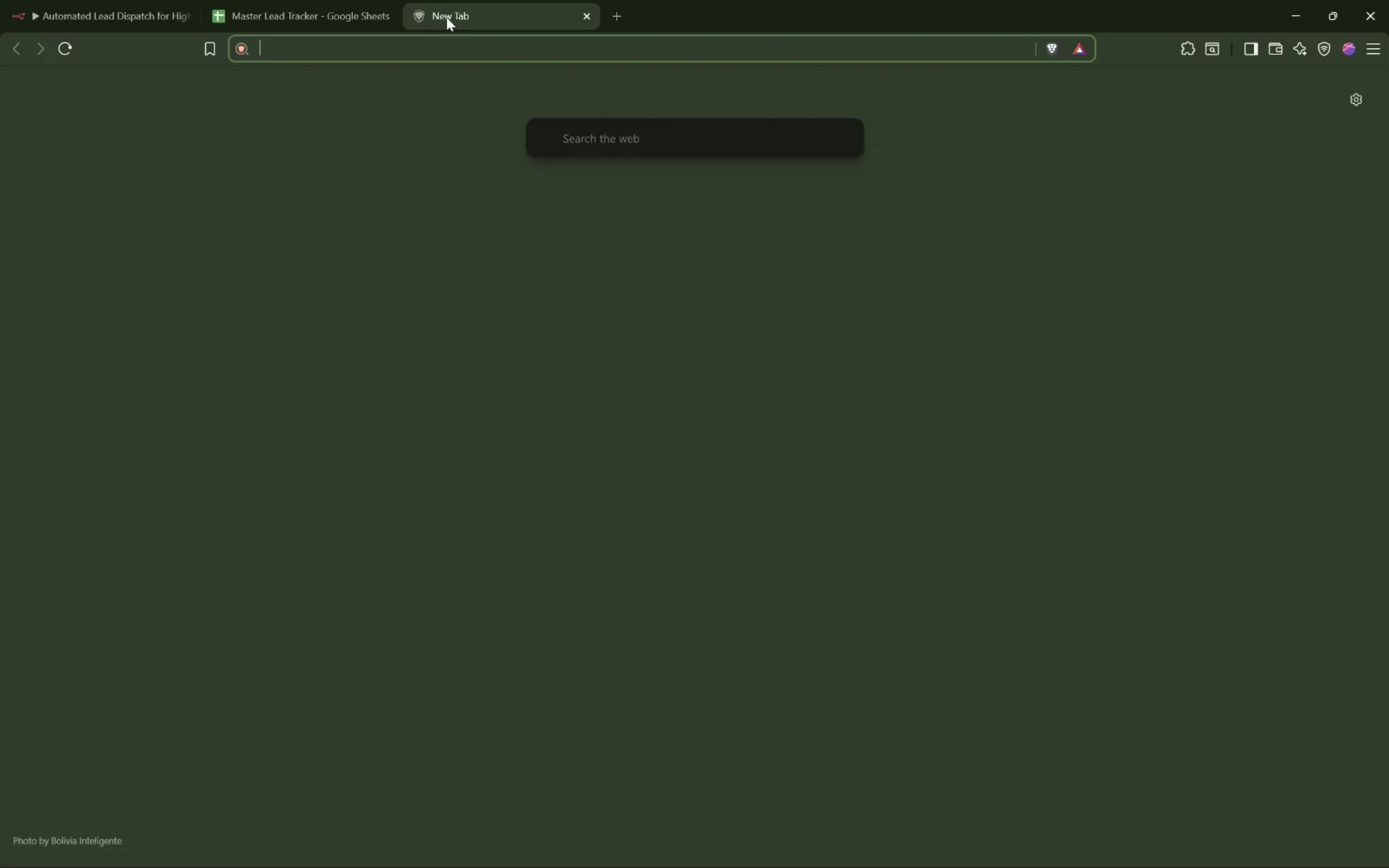 
left_click_drag(start_coordinate=[456, 17], to_coordinate=[289, 17])
 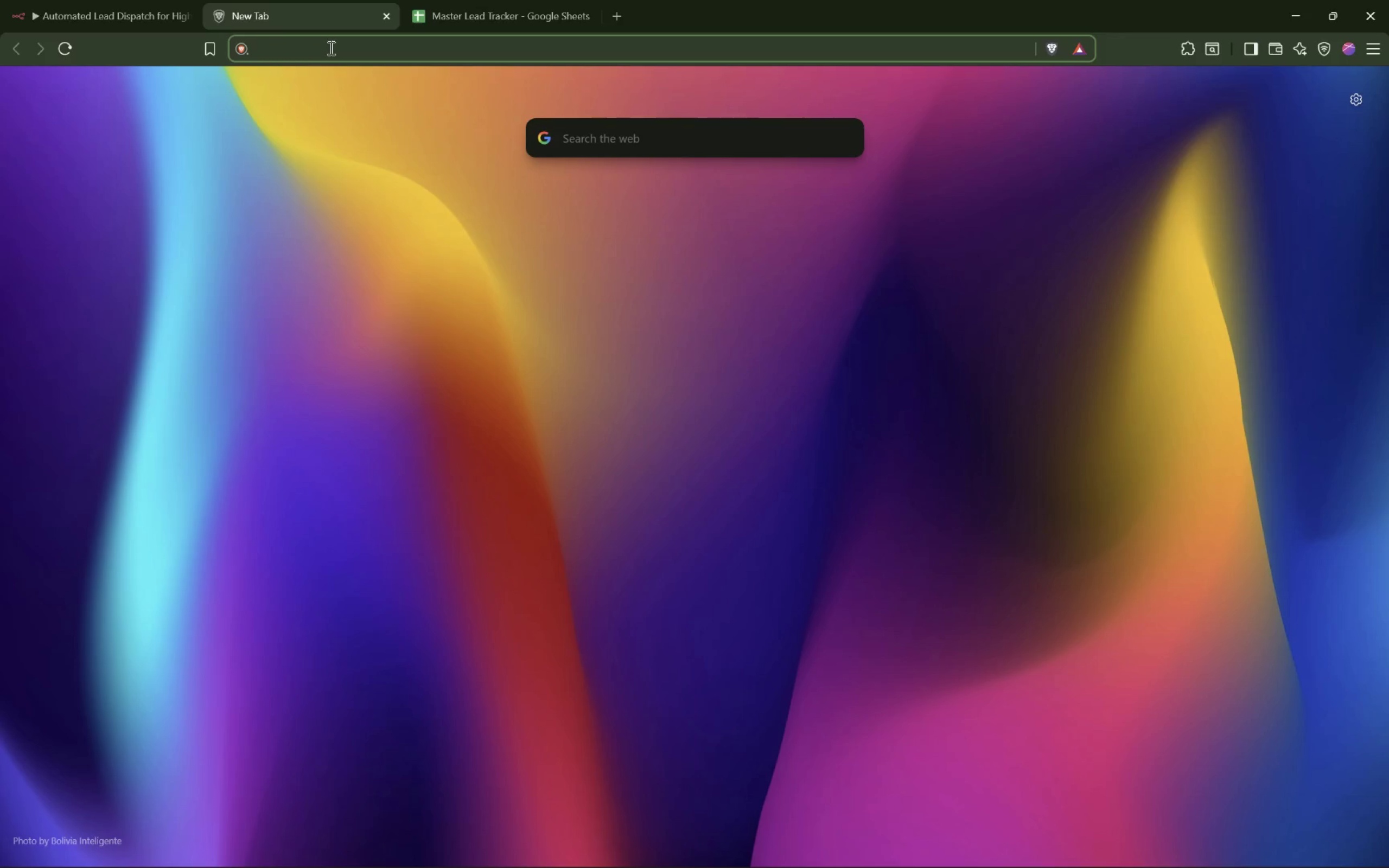 
type(slack)
 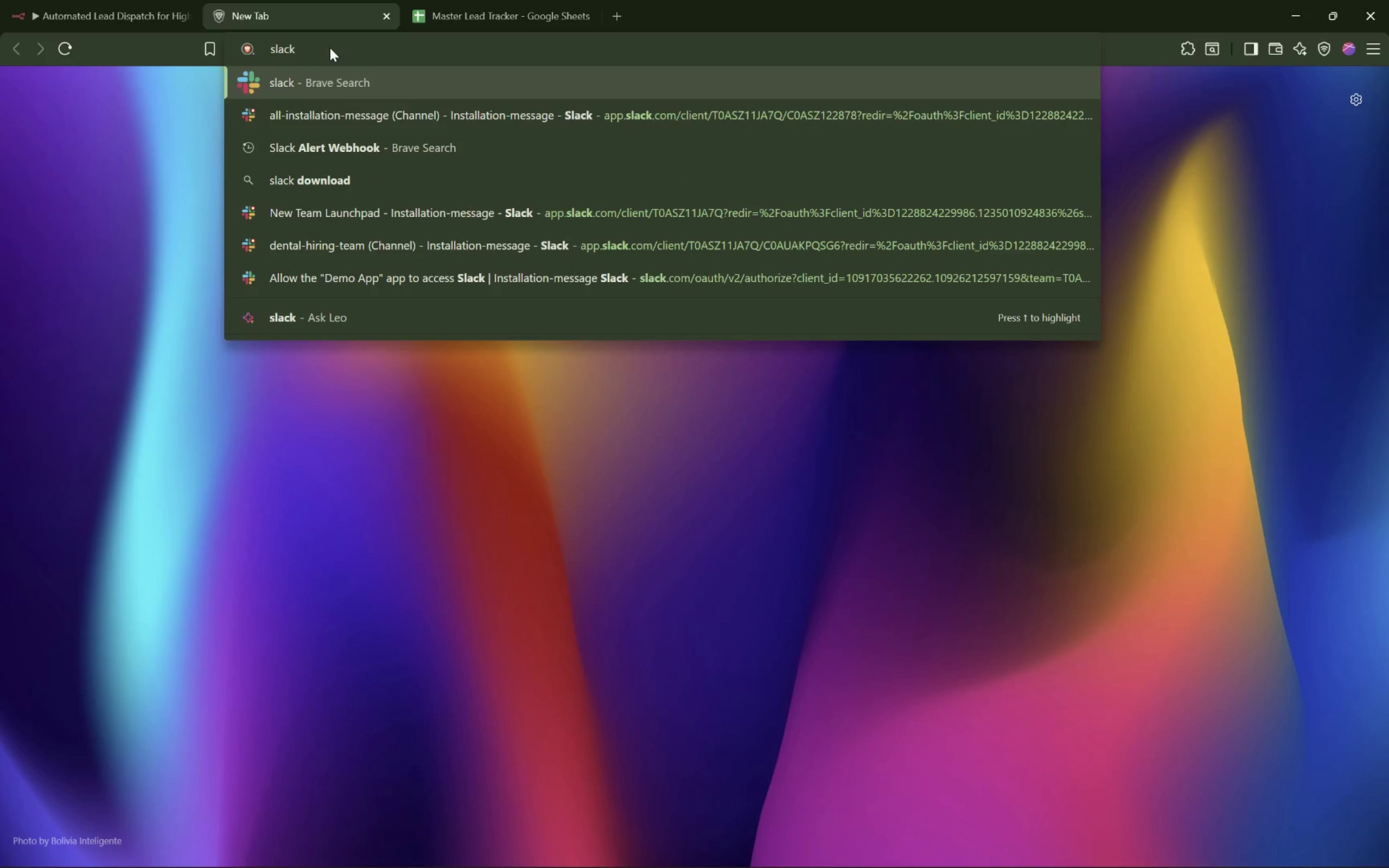 
key(ArrowDown)
 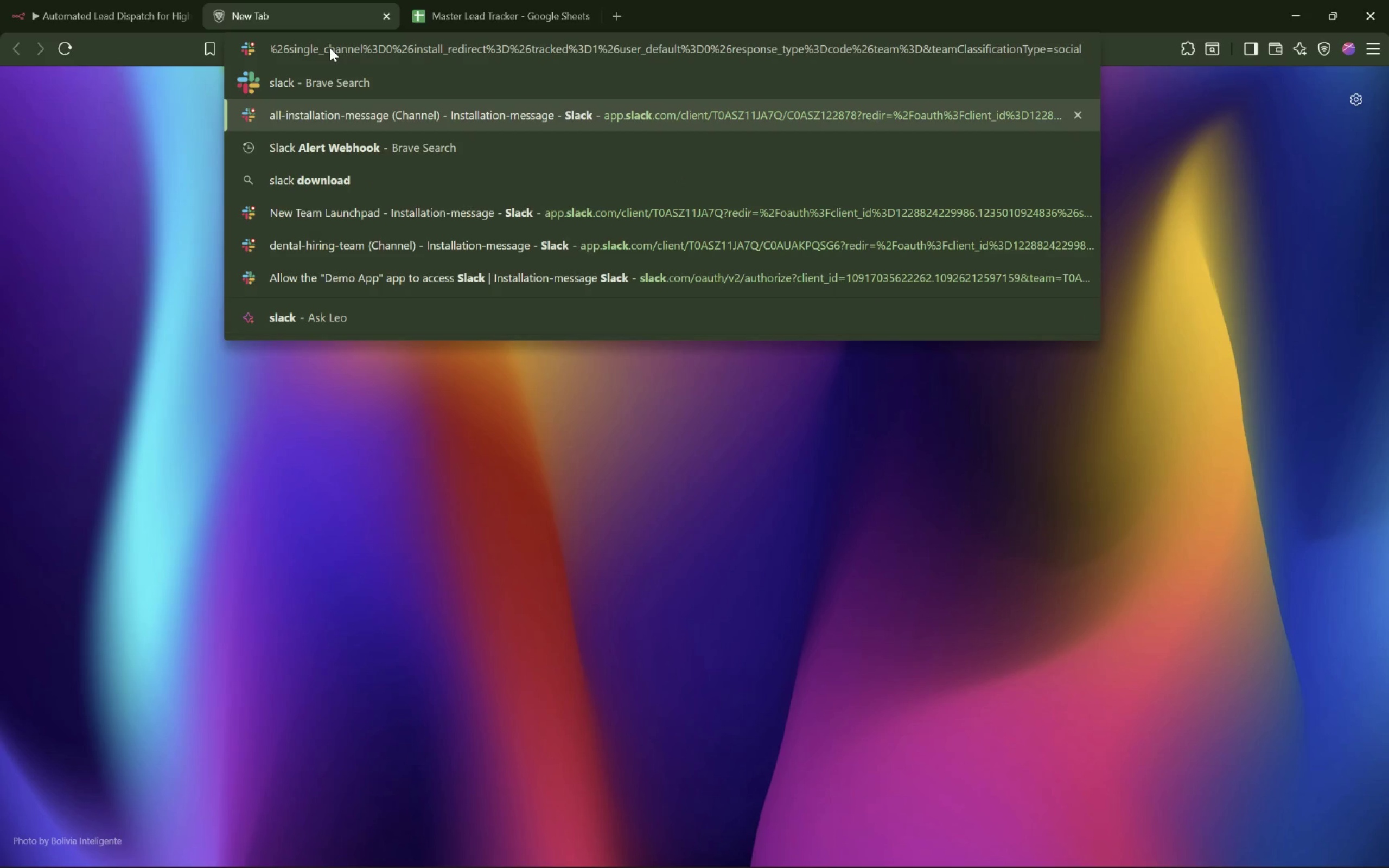 
key(Enter)
 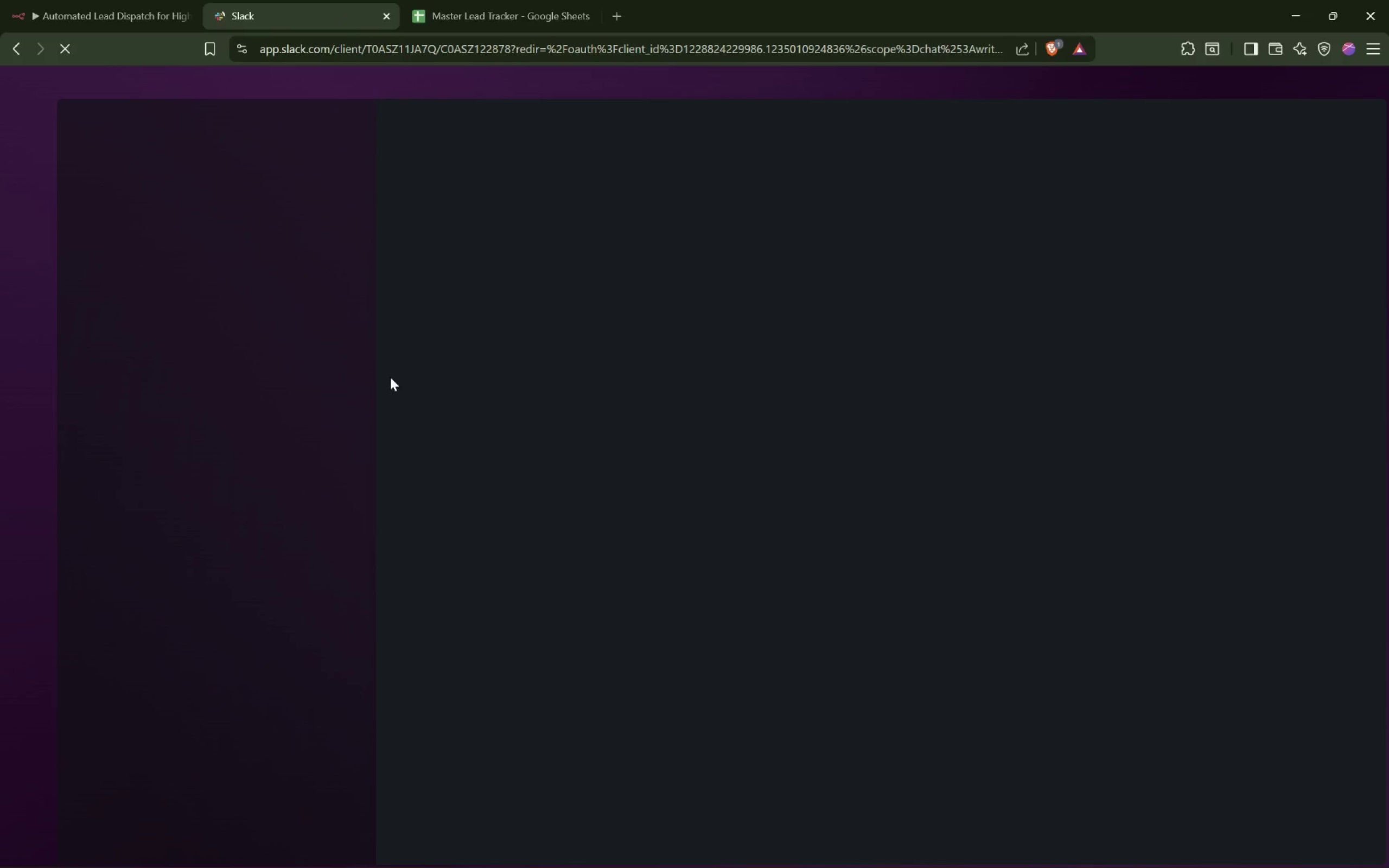 
wait(10.06)
 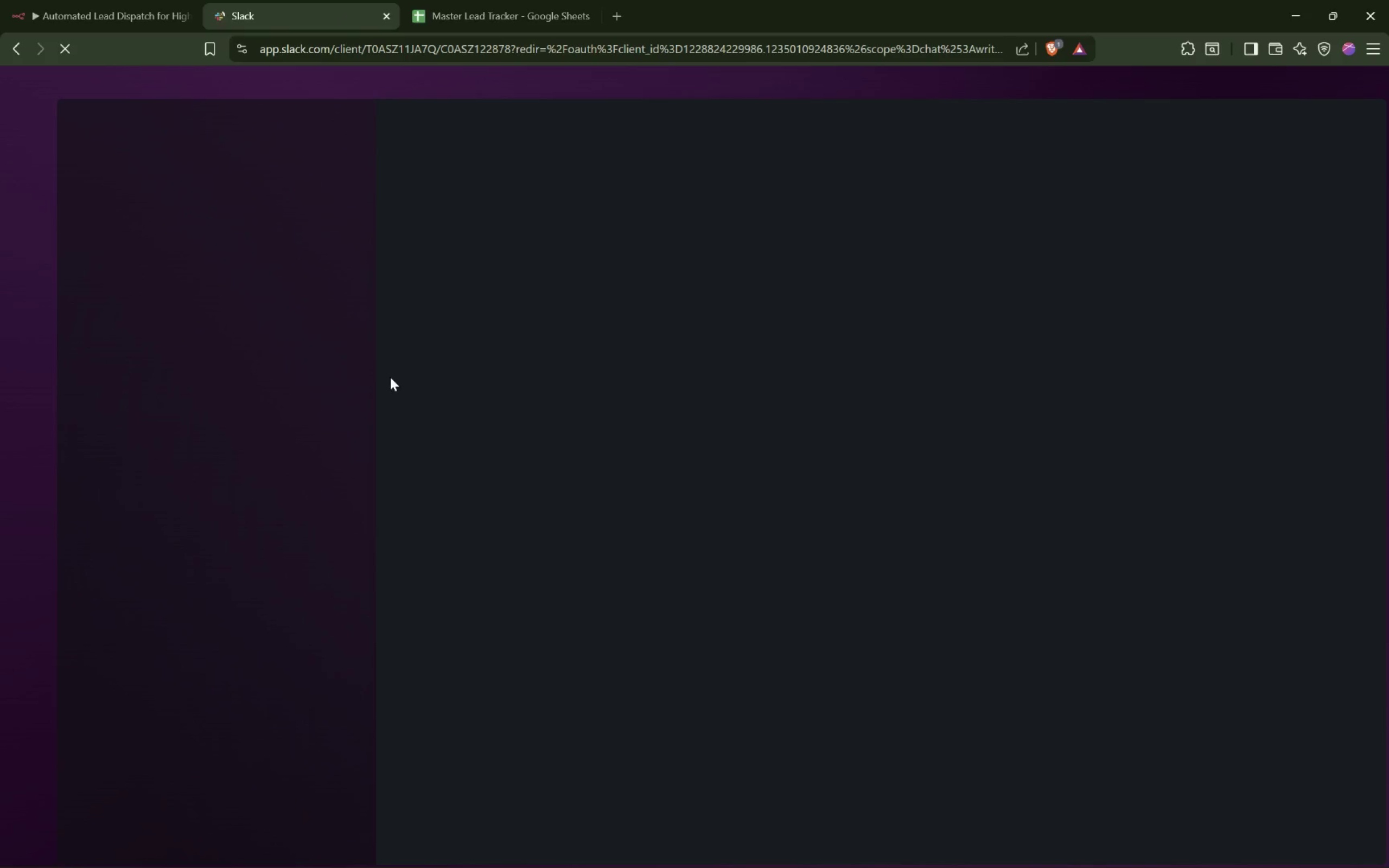 
left_click([163, 331])
 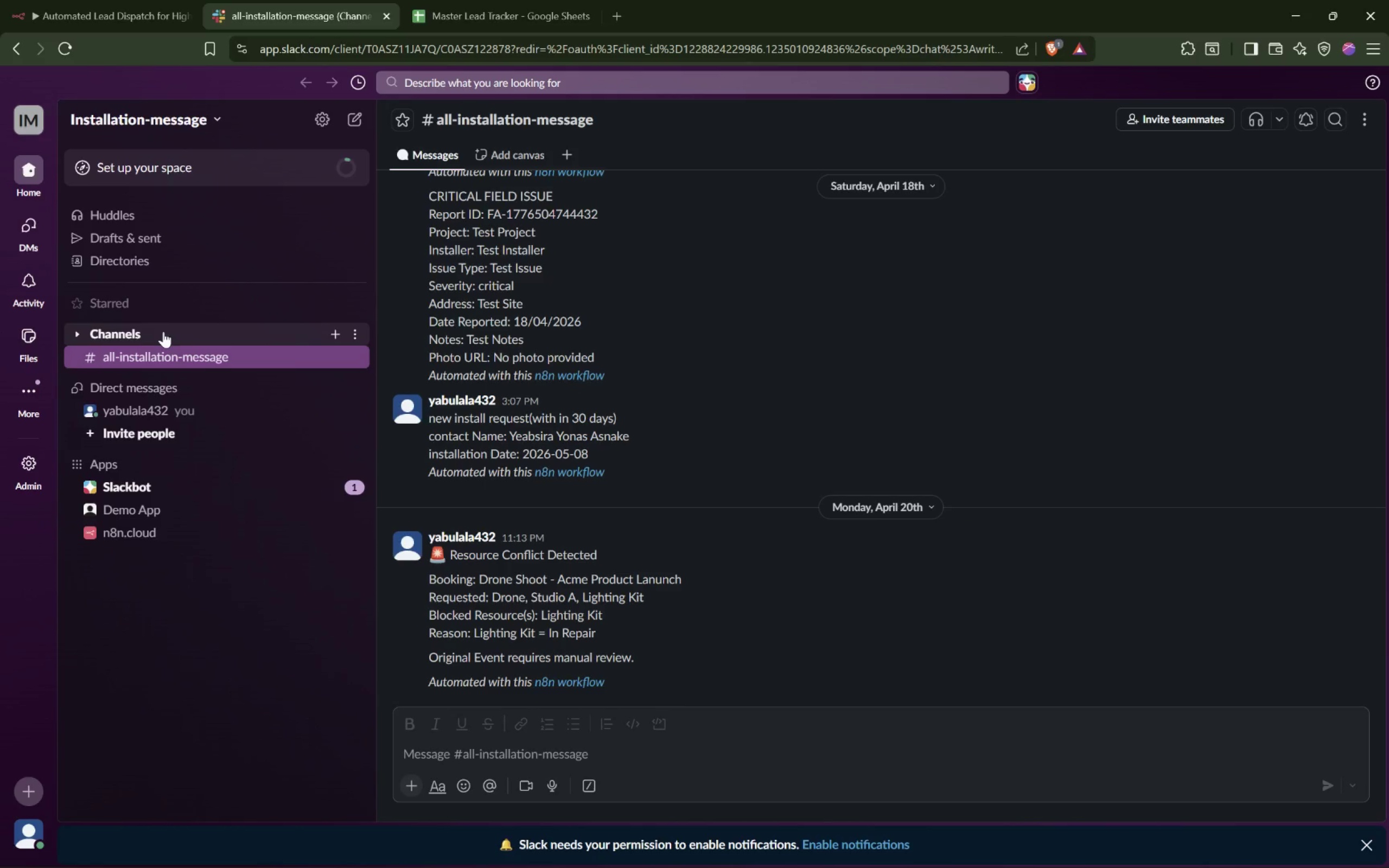 
left_click([163, 331])
 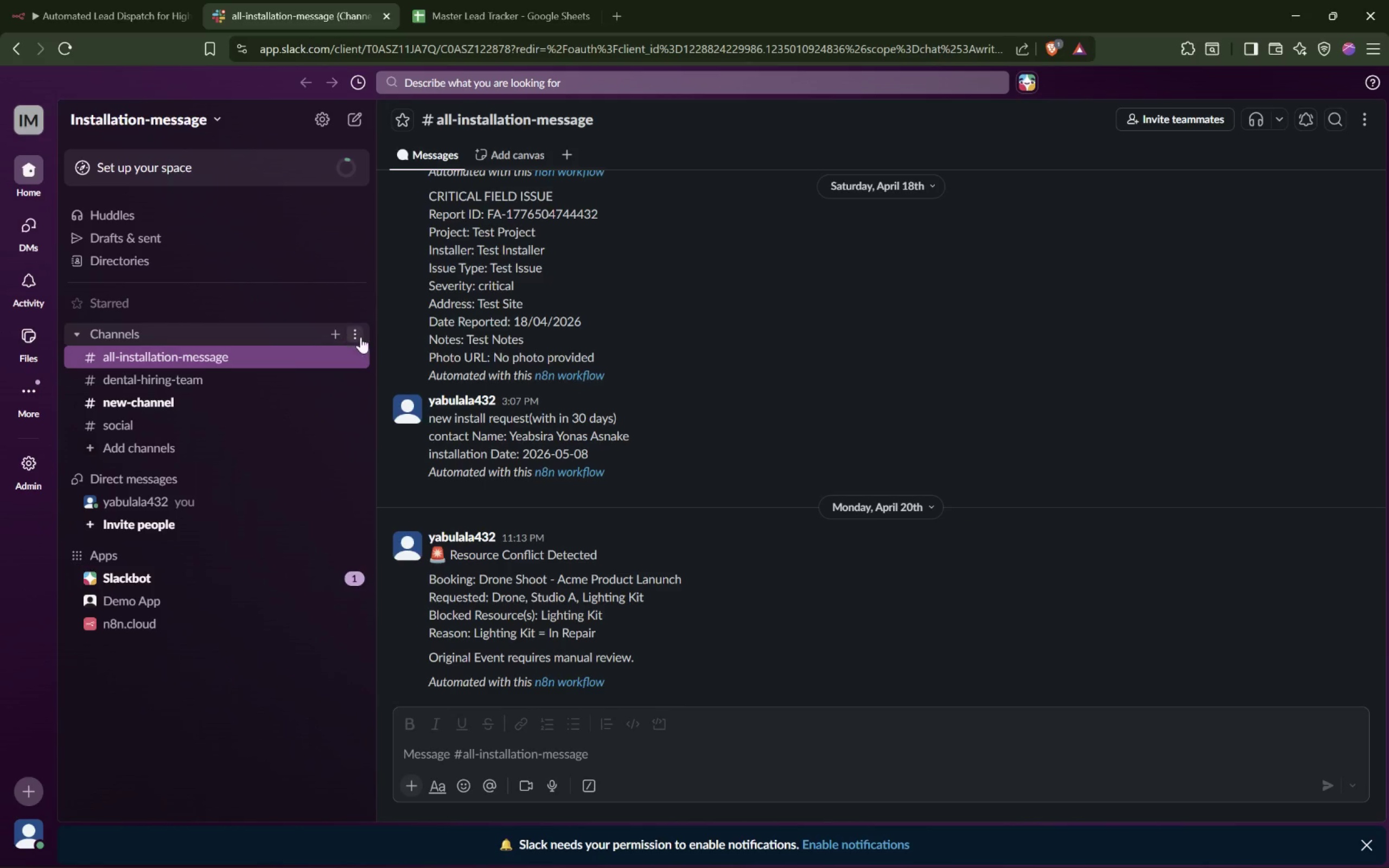 
left_click([337, 336])
 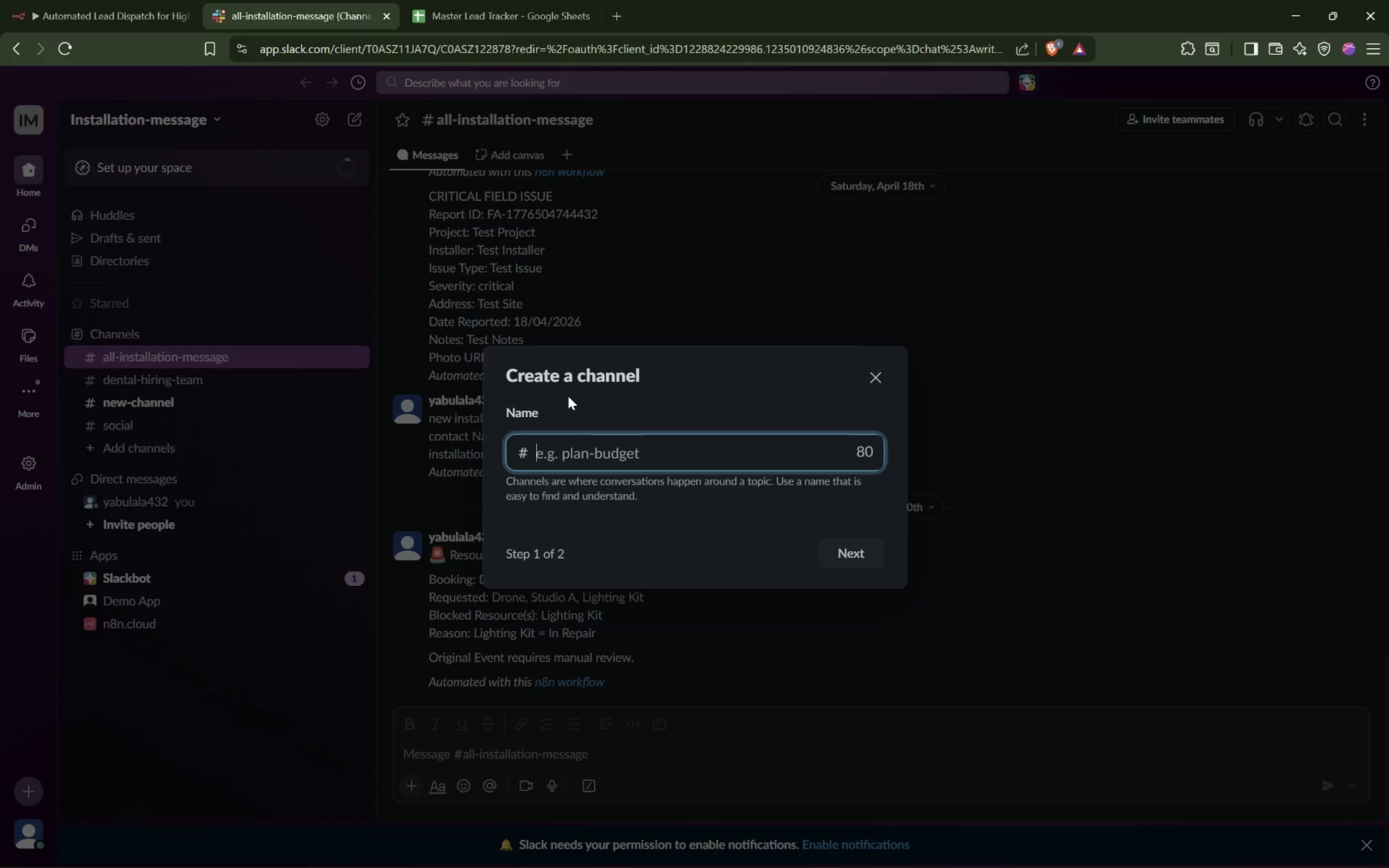 
type(field-leads)
 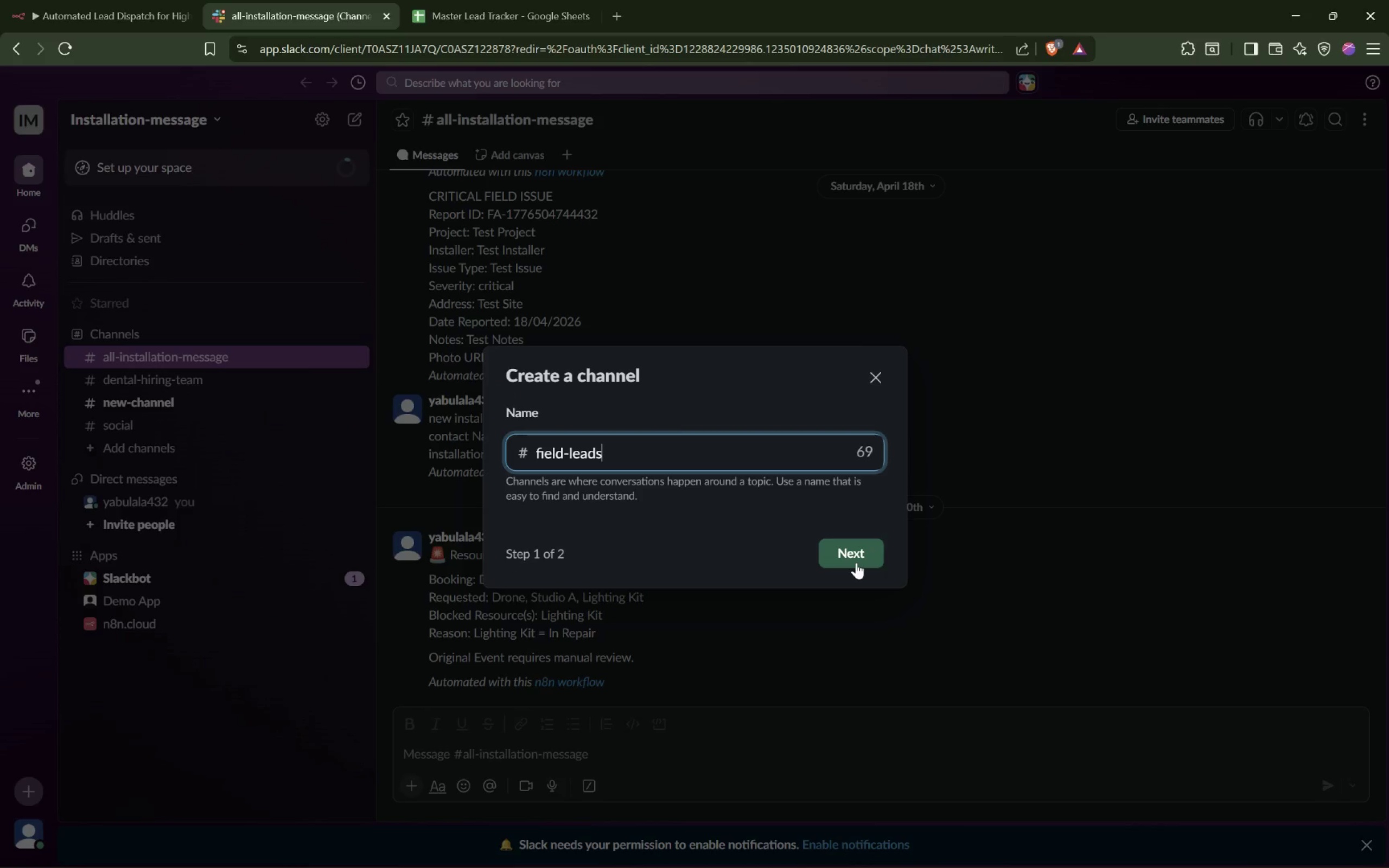 
left_click([856, 562])
 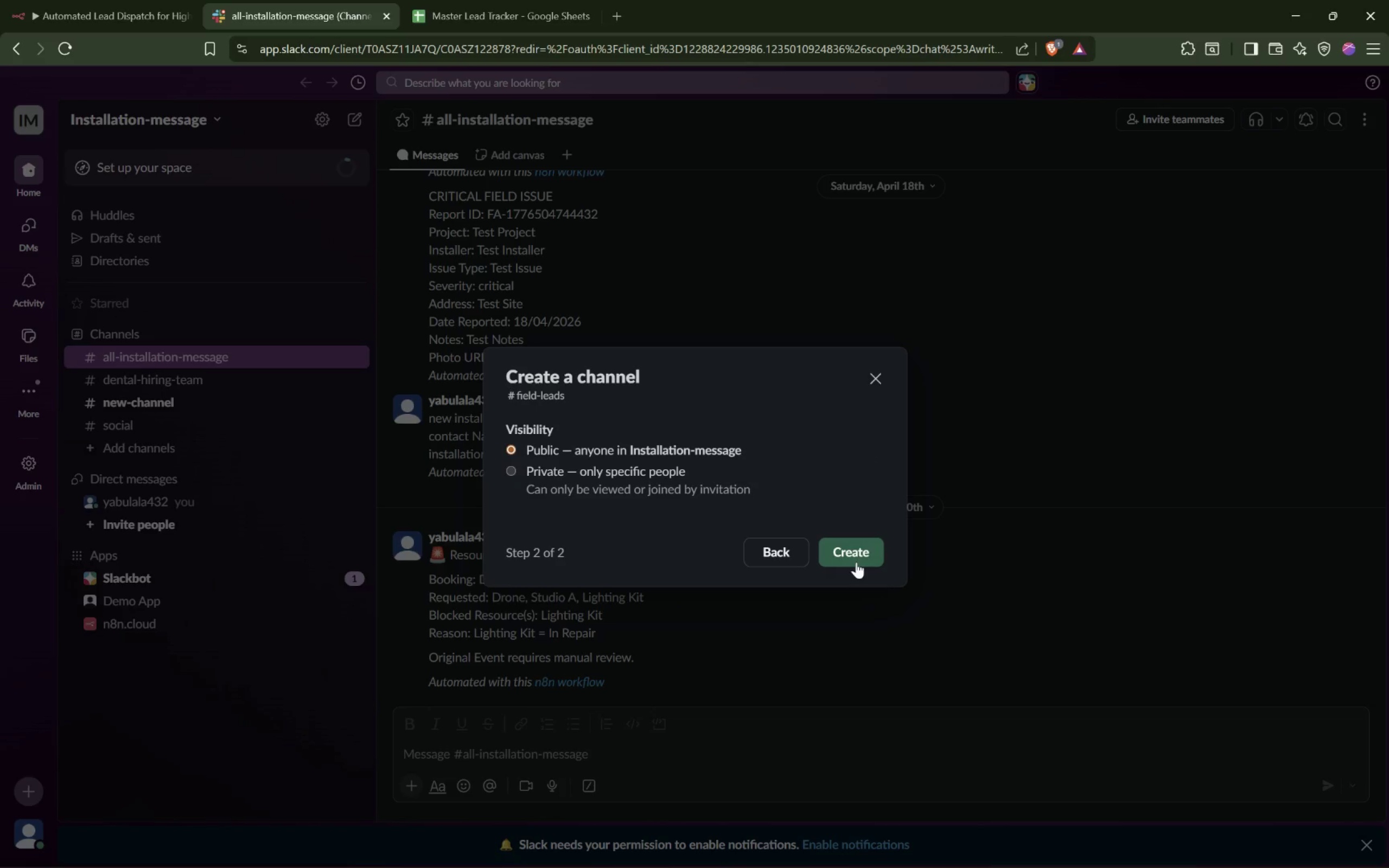 
left_click([856, 562])
 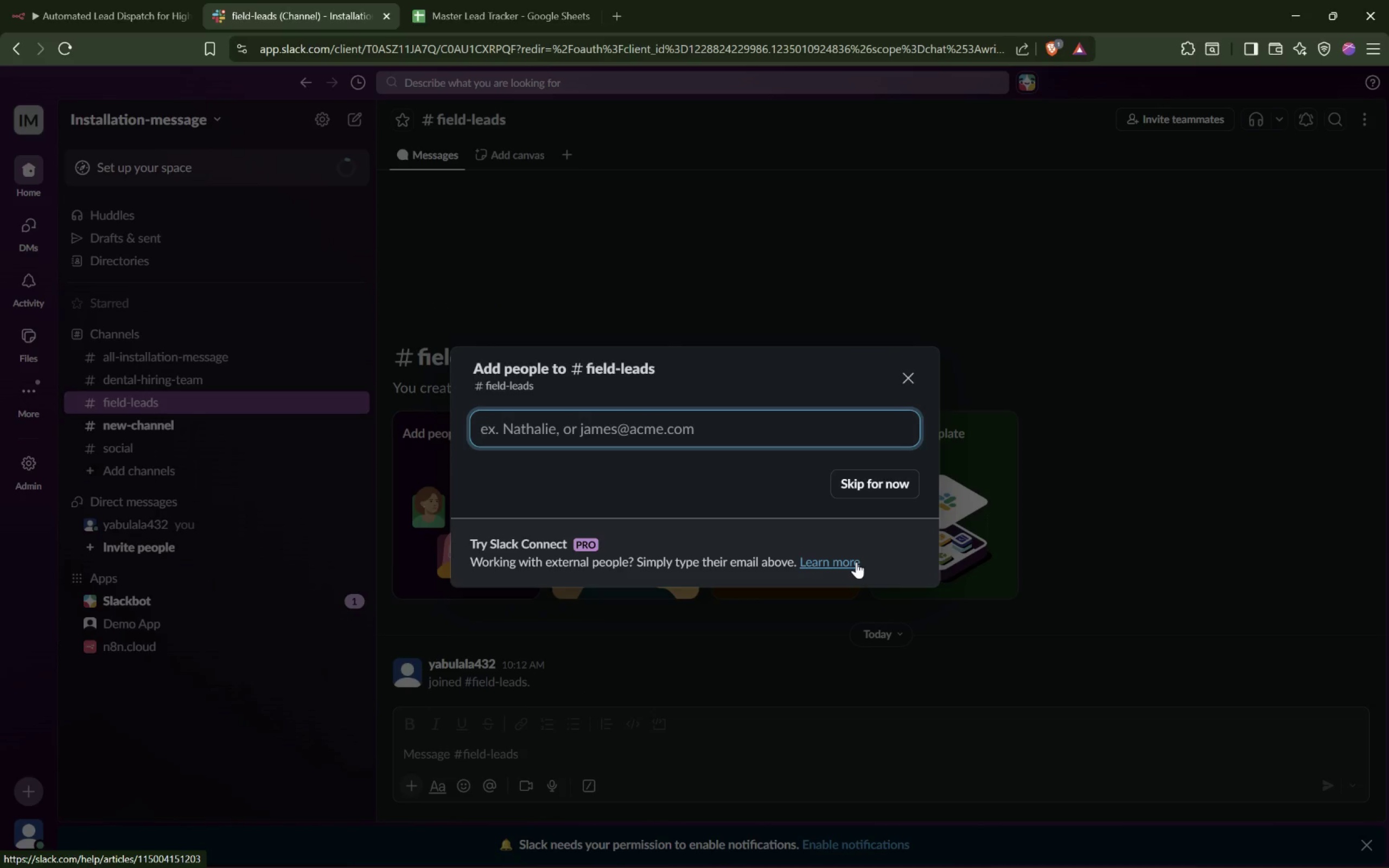 
left_click([896, 483])
 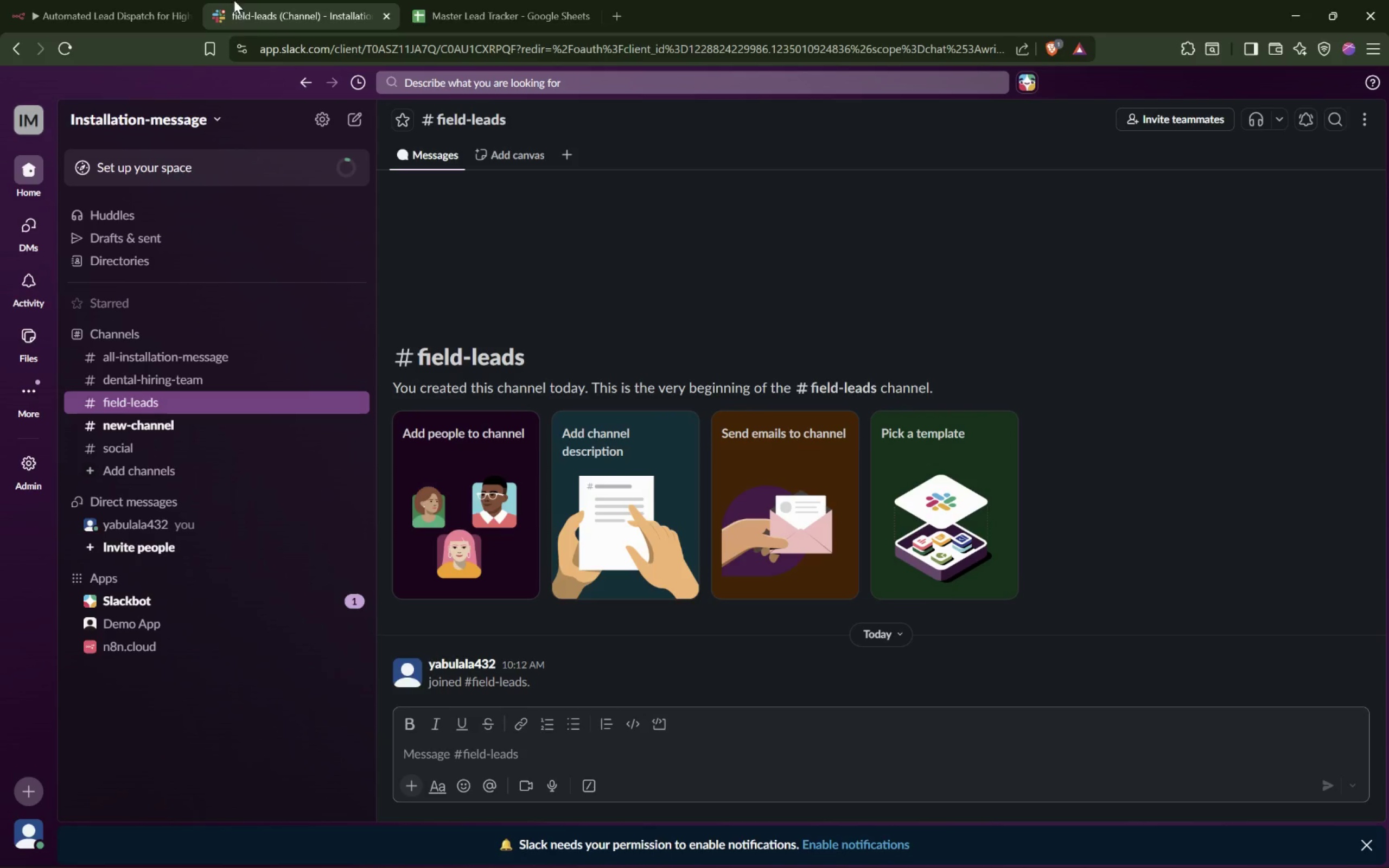 
left_click([133, 21])
 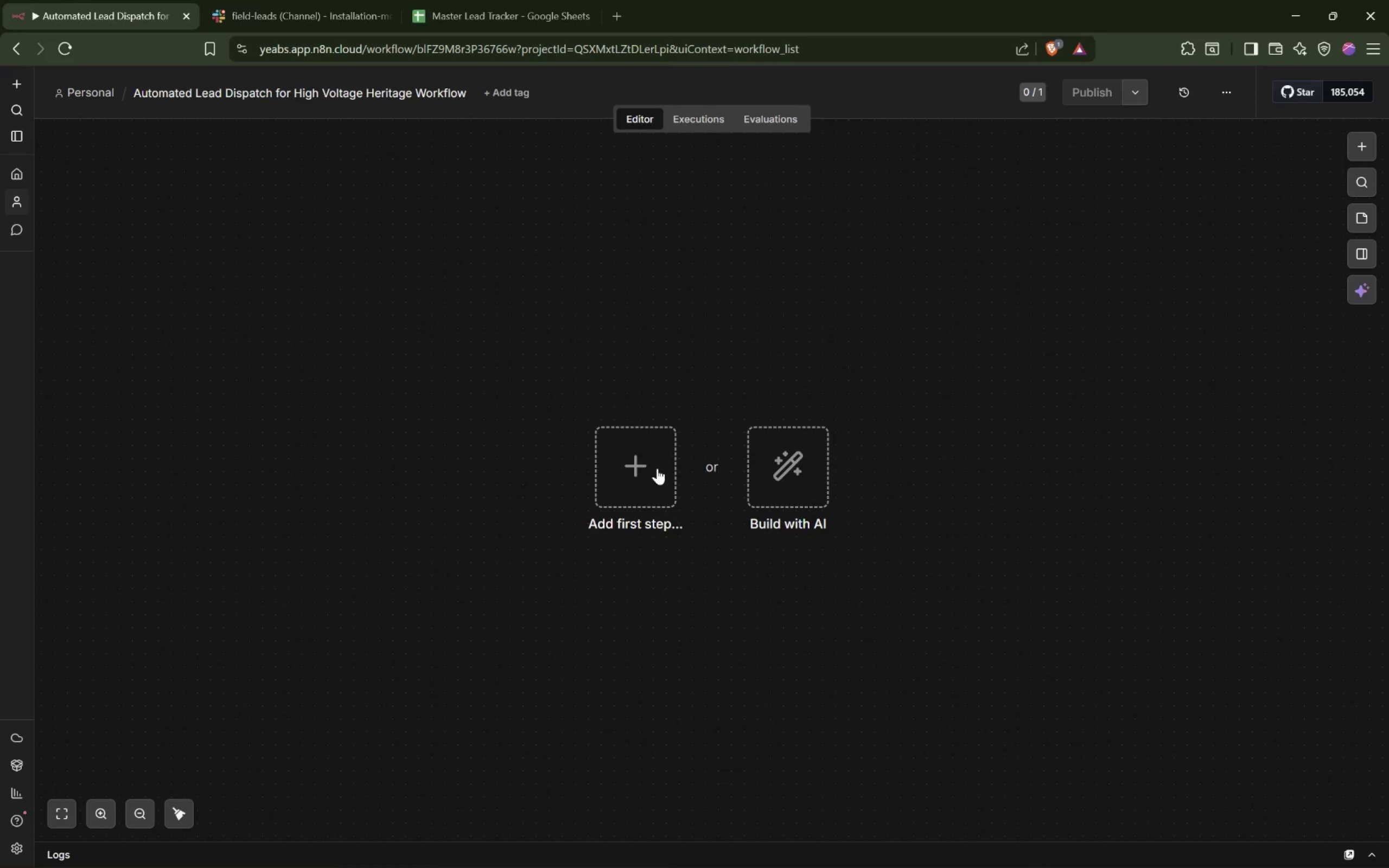 
wait(32.44)
 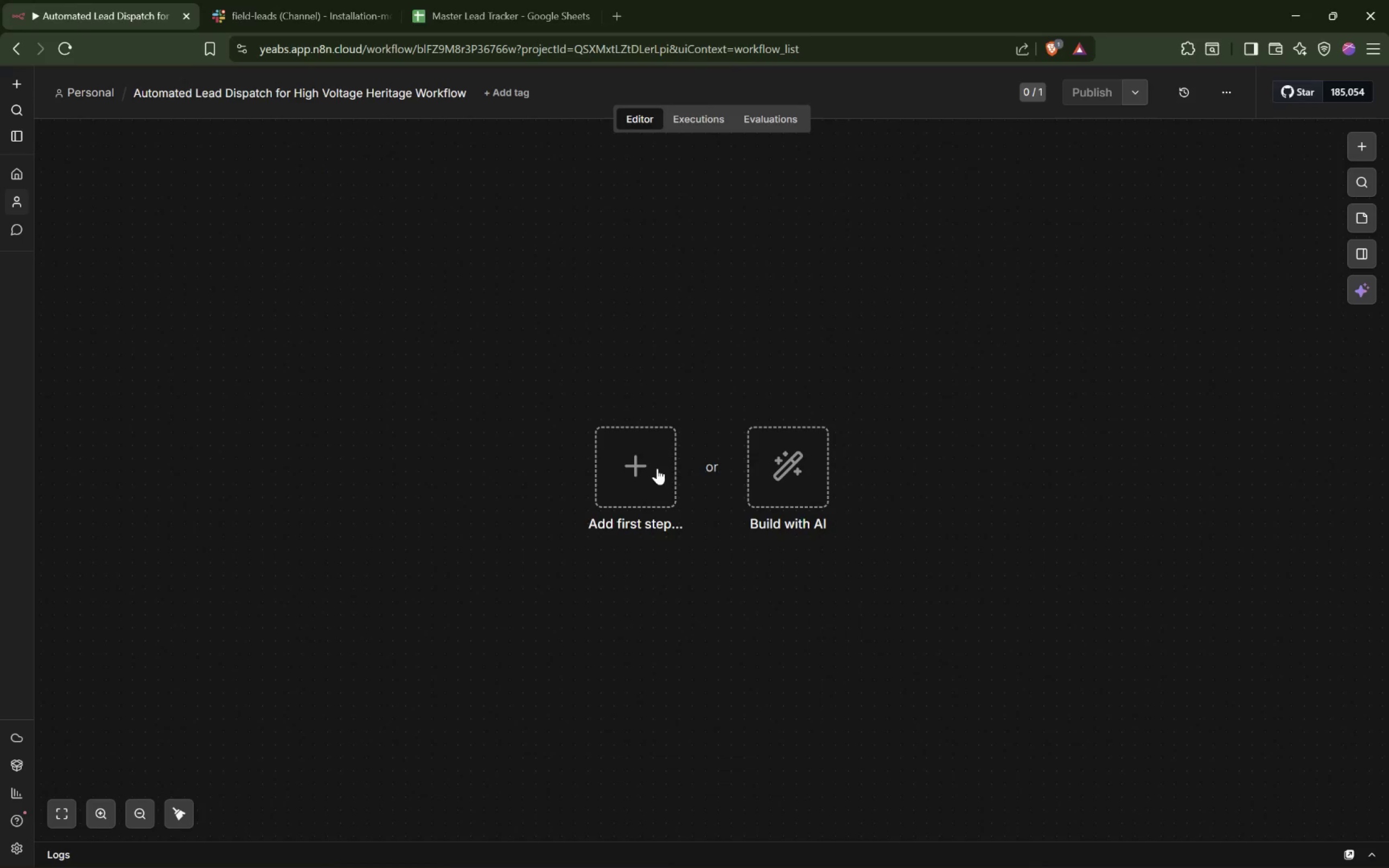 
left_click([316, 88])
 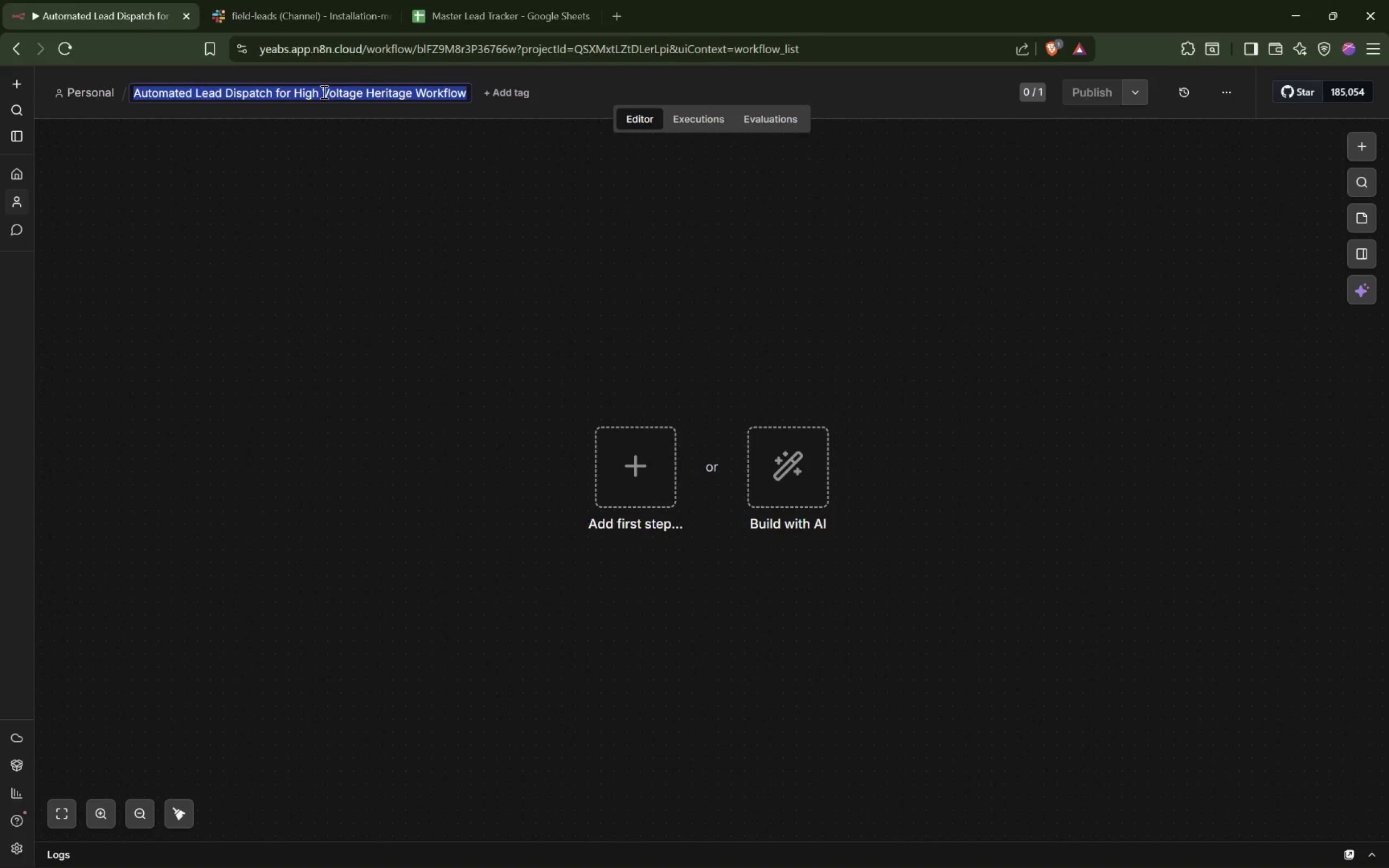 
left_click([323, 92])
 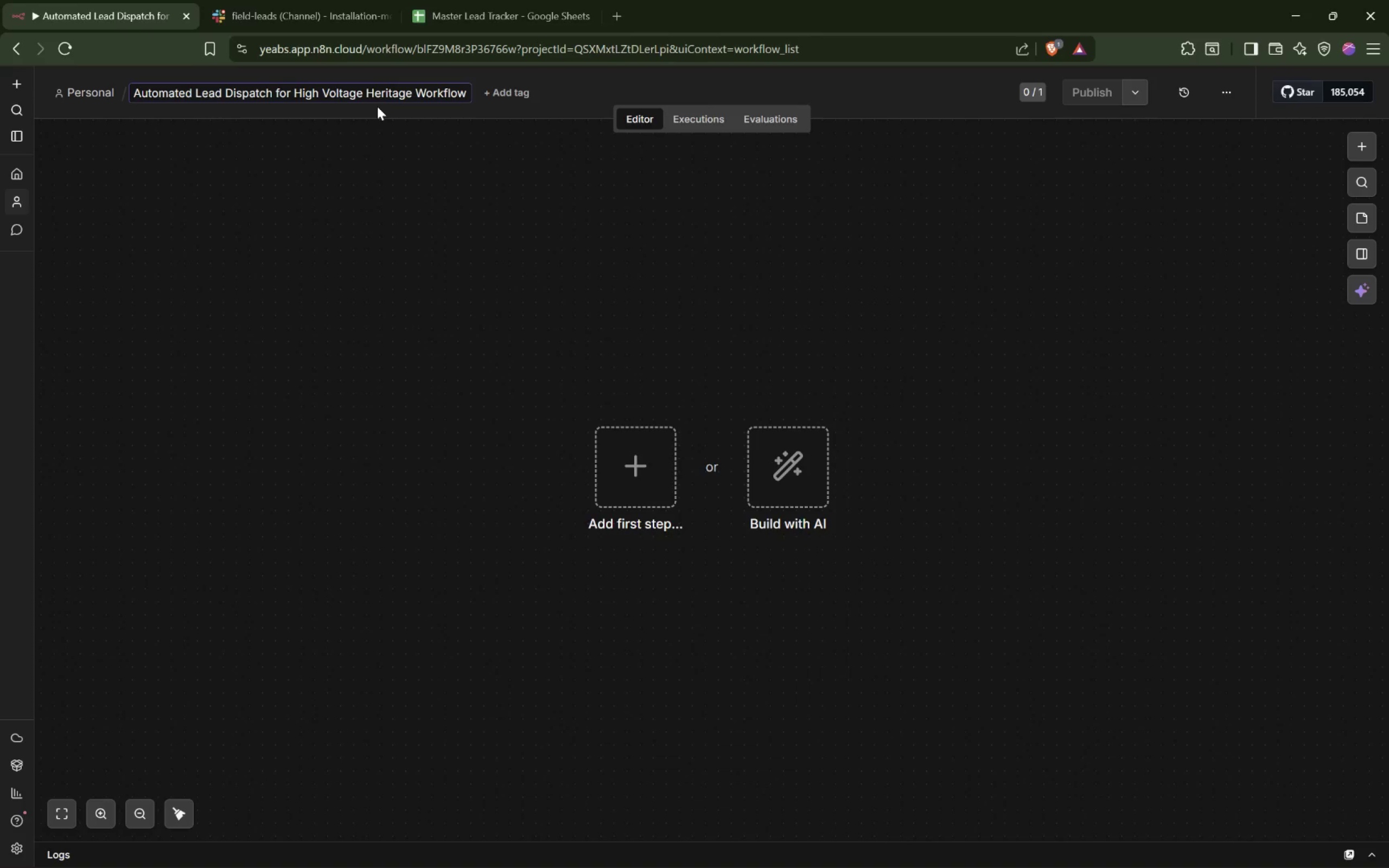 
key(Minus)
 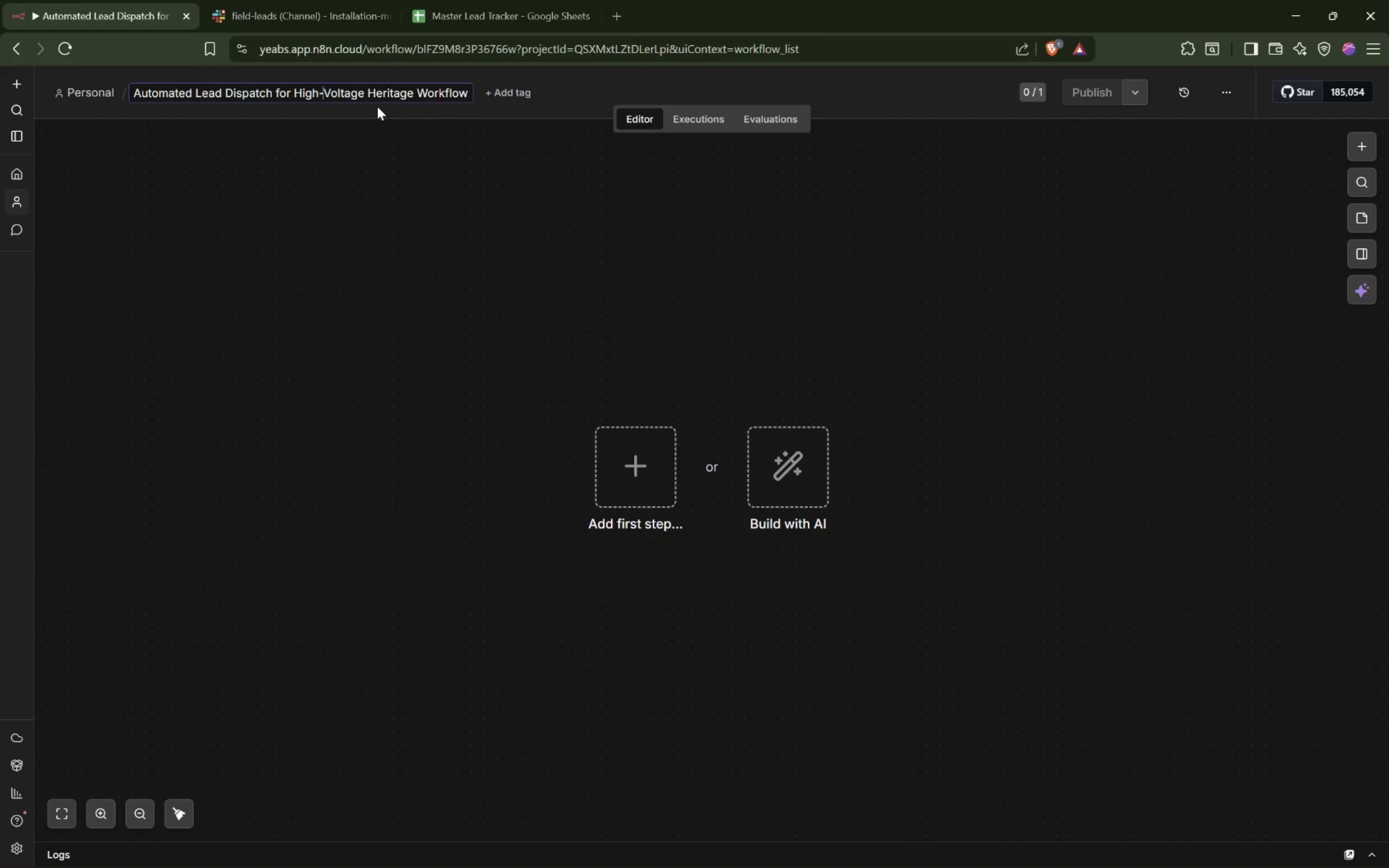 
wait(7.58)
 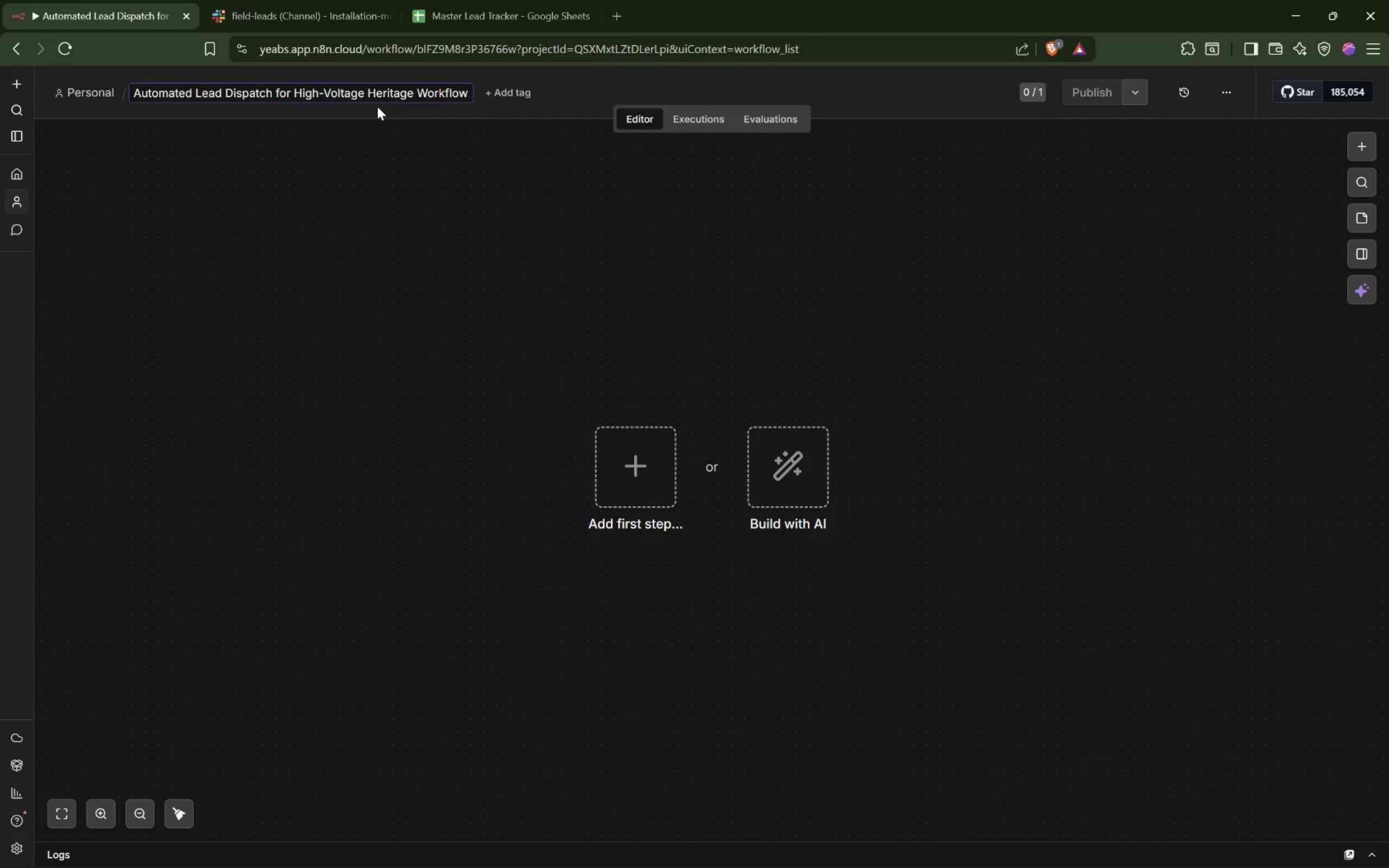 
left_click([361, 161])
 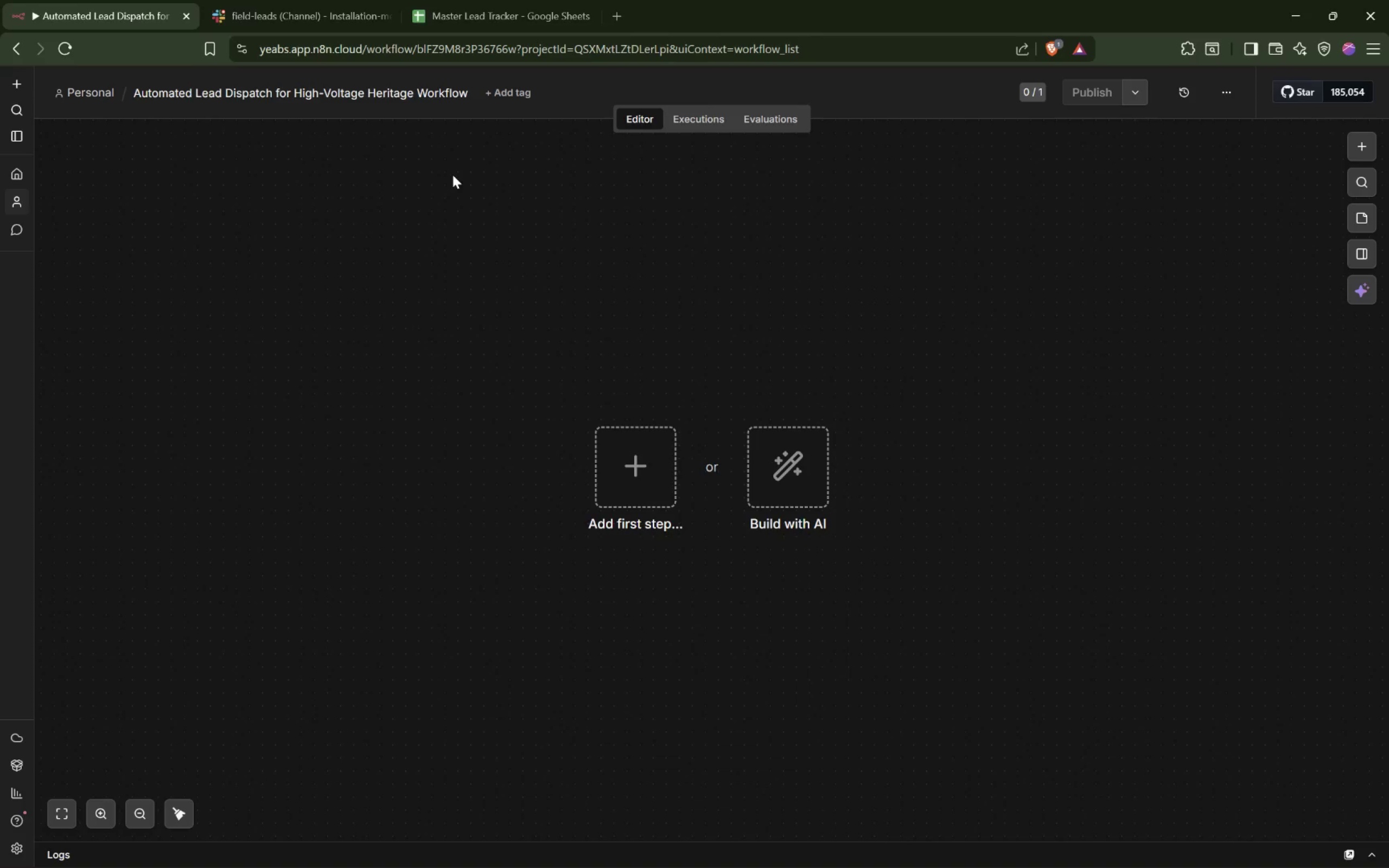 
wait(12.36)
 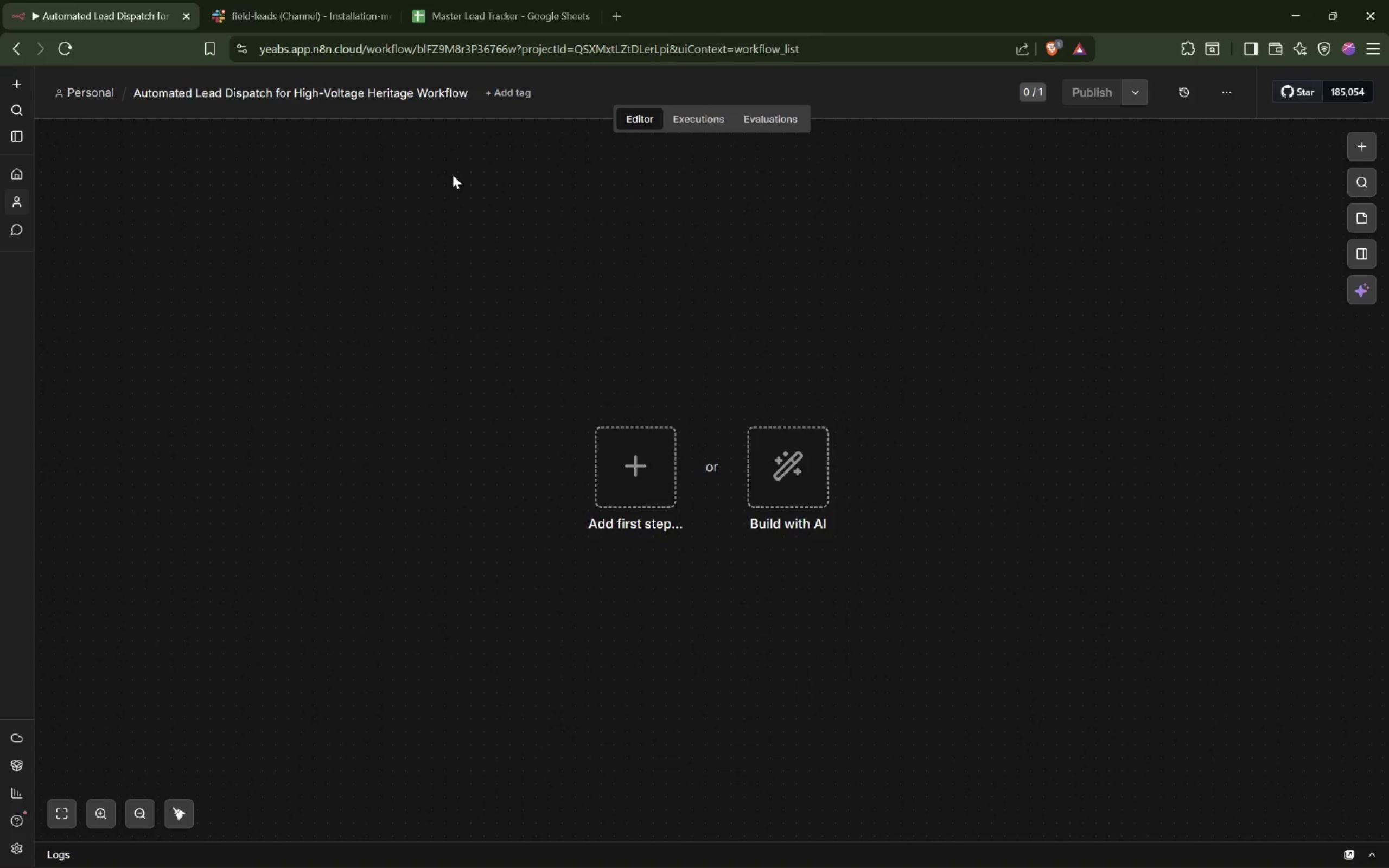 
left_click([636, 461])
 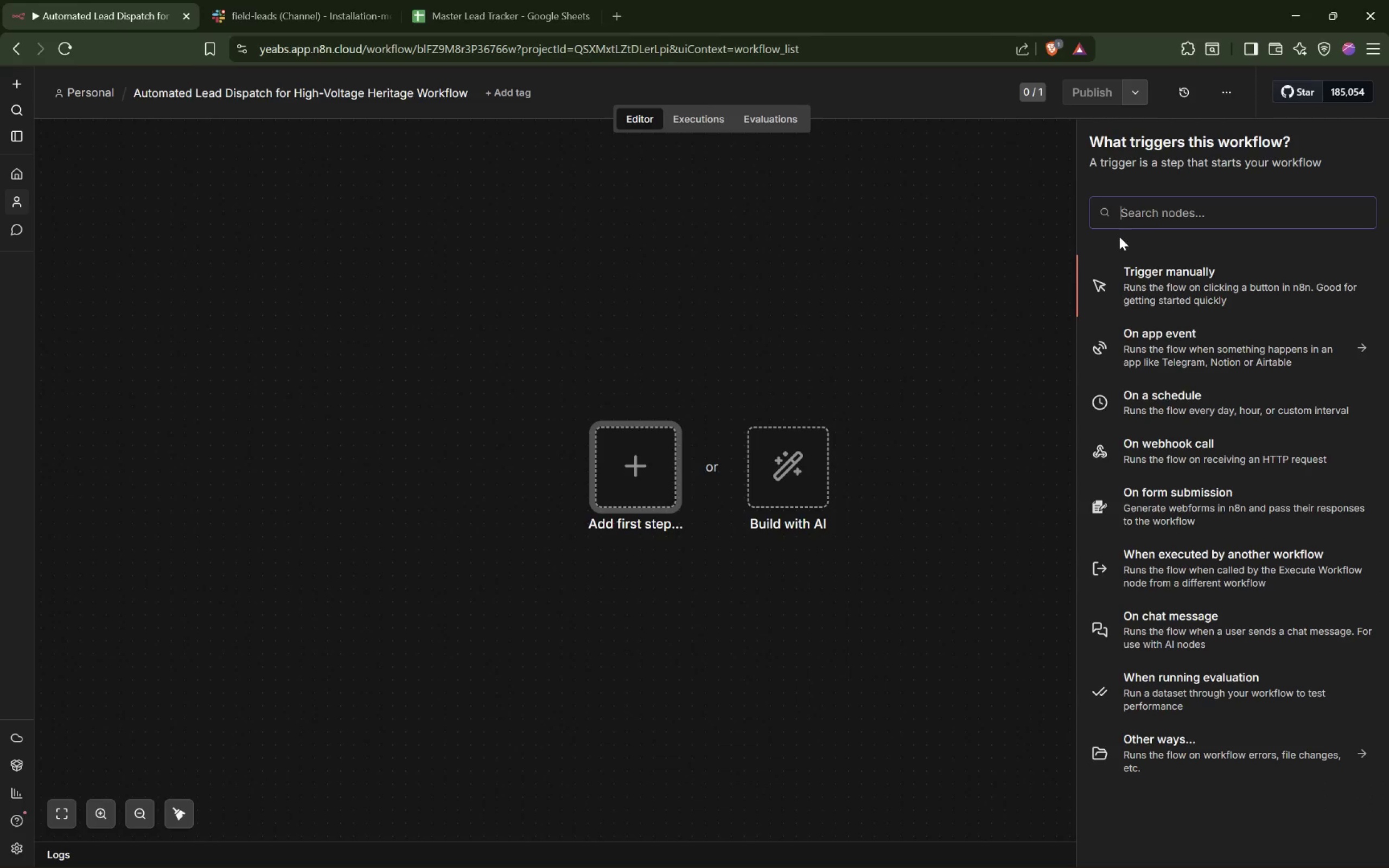 
left_click([1161, 212])
 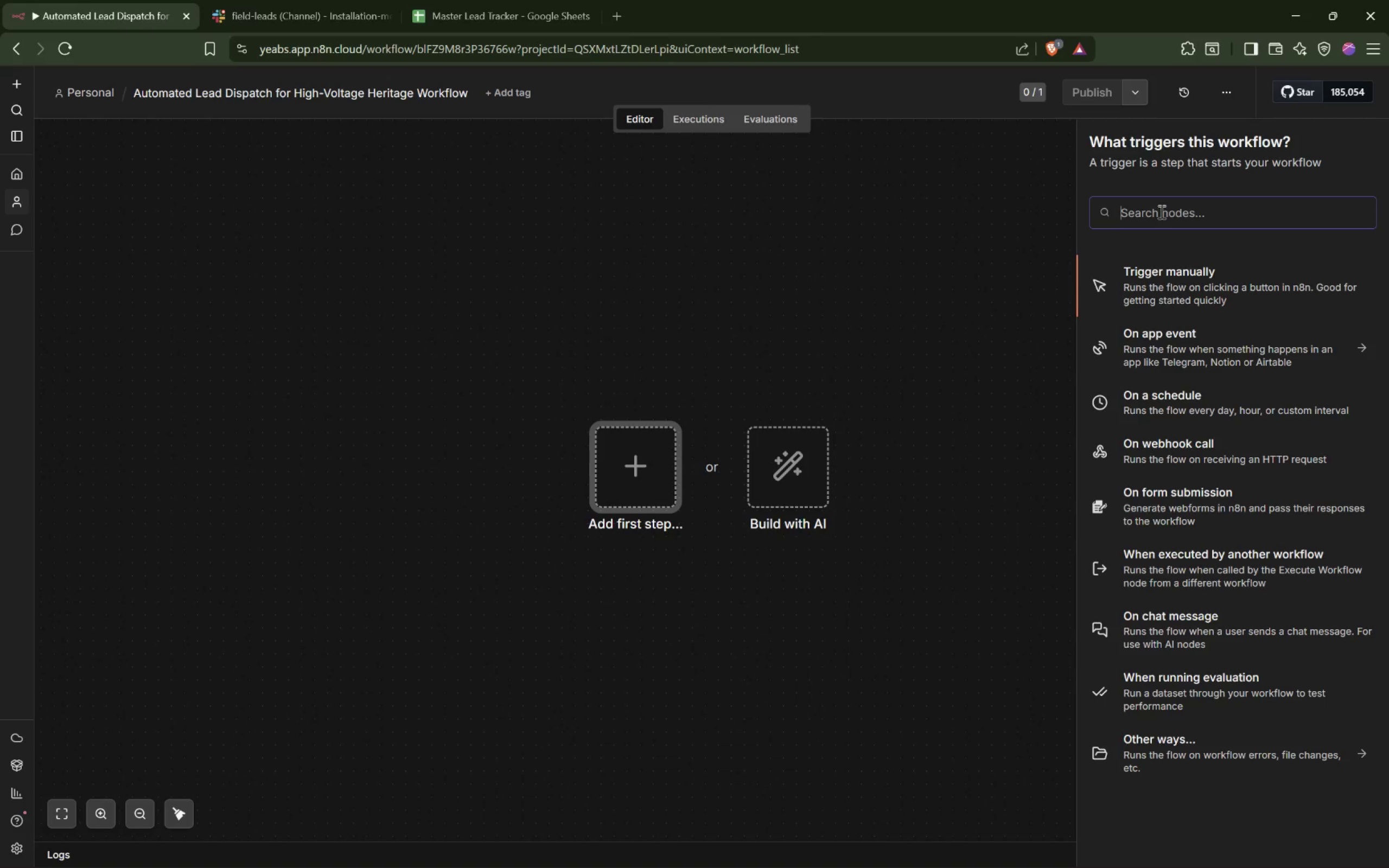 
wait(13.66)
 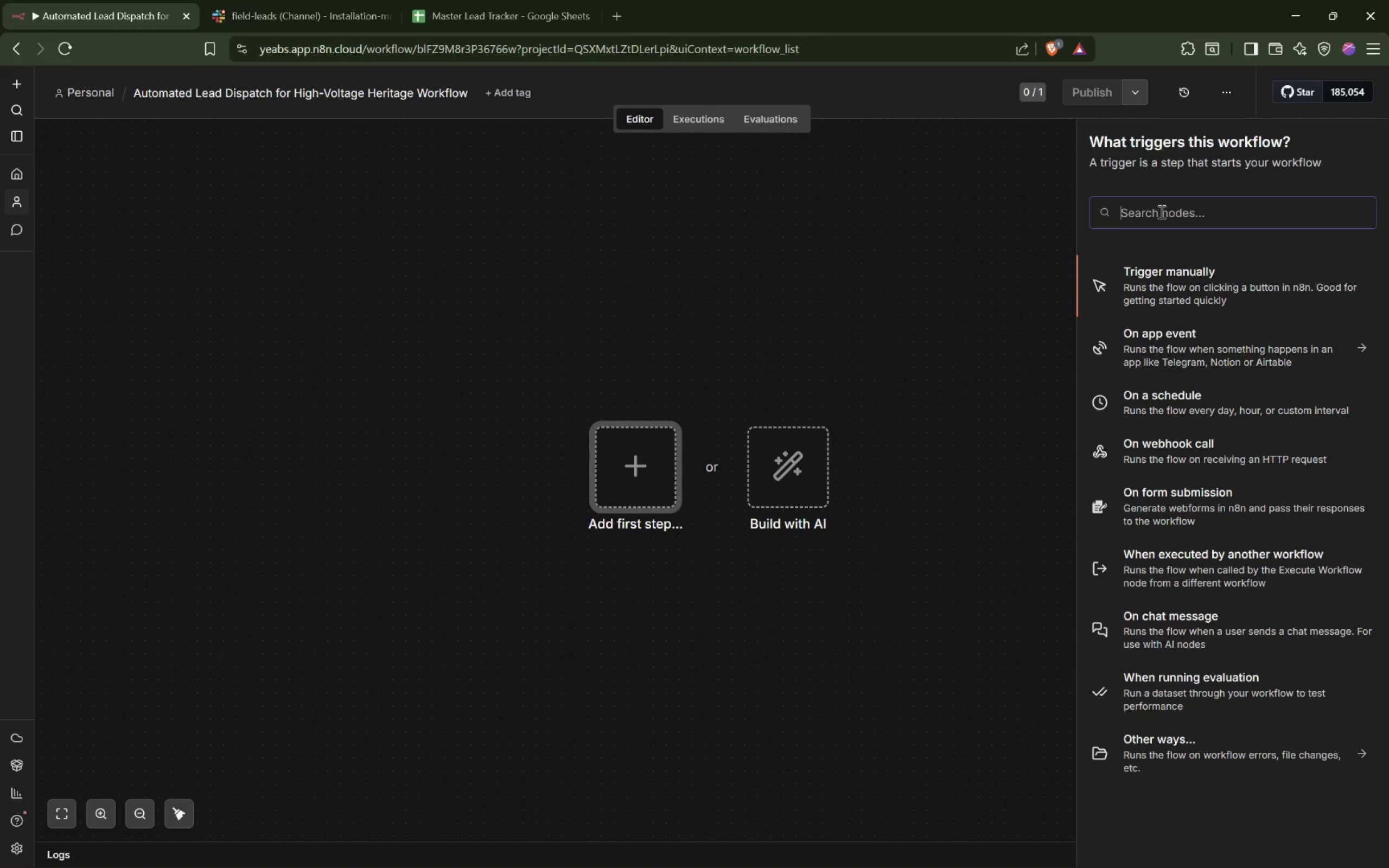 
type(Webhook)
 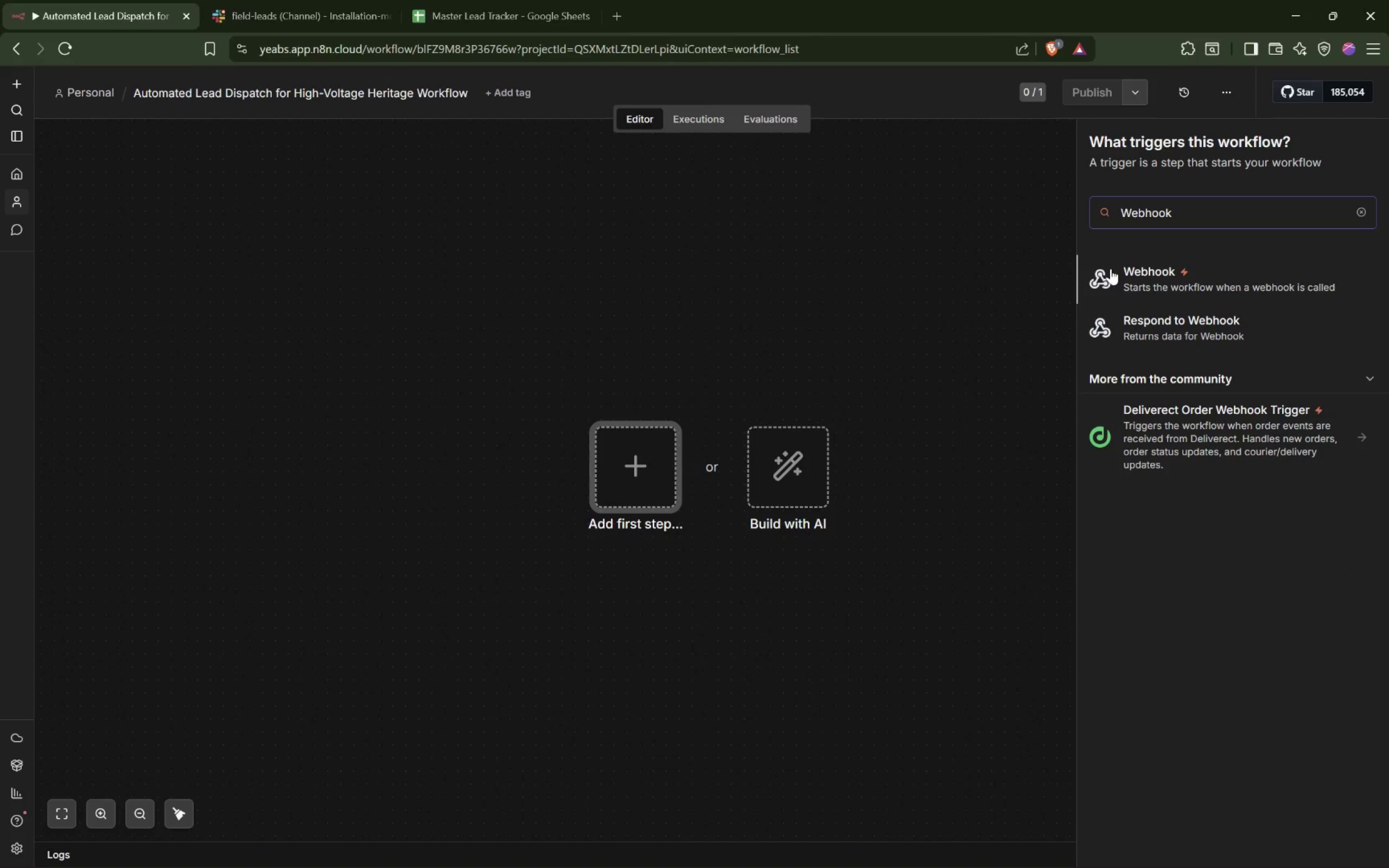 
left_click([1210, 277])
 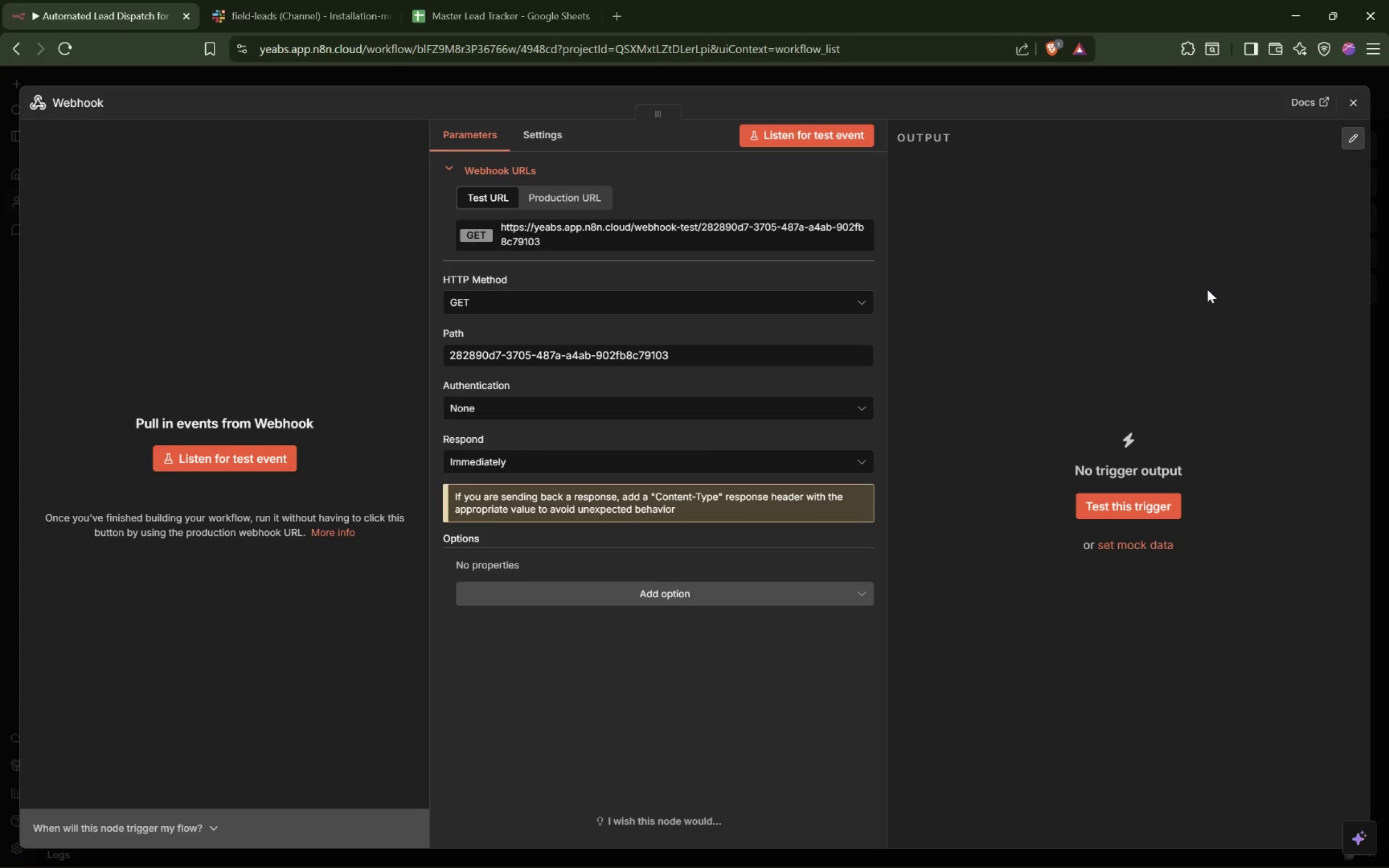 
mouse_move([575, 287])
 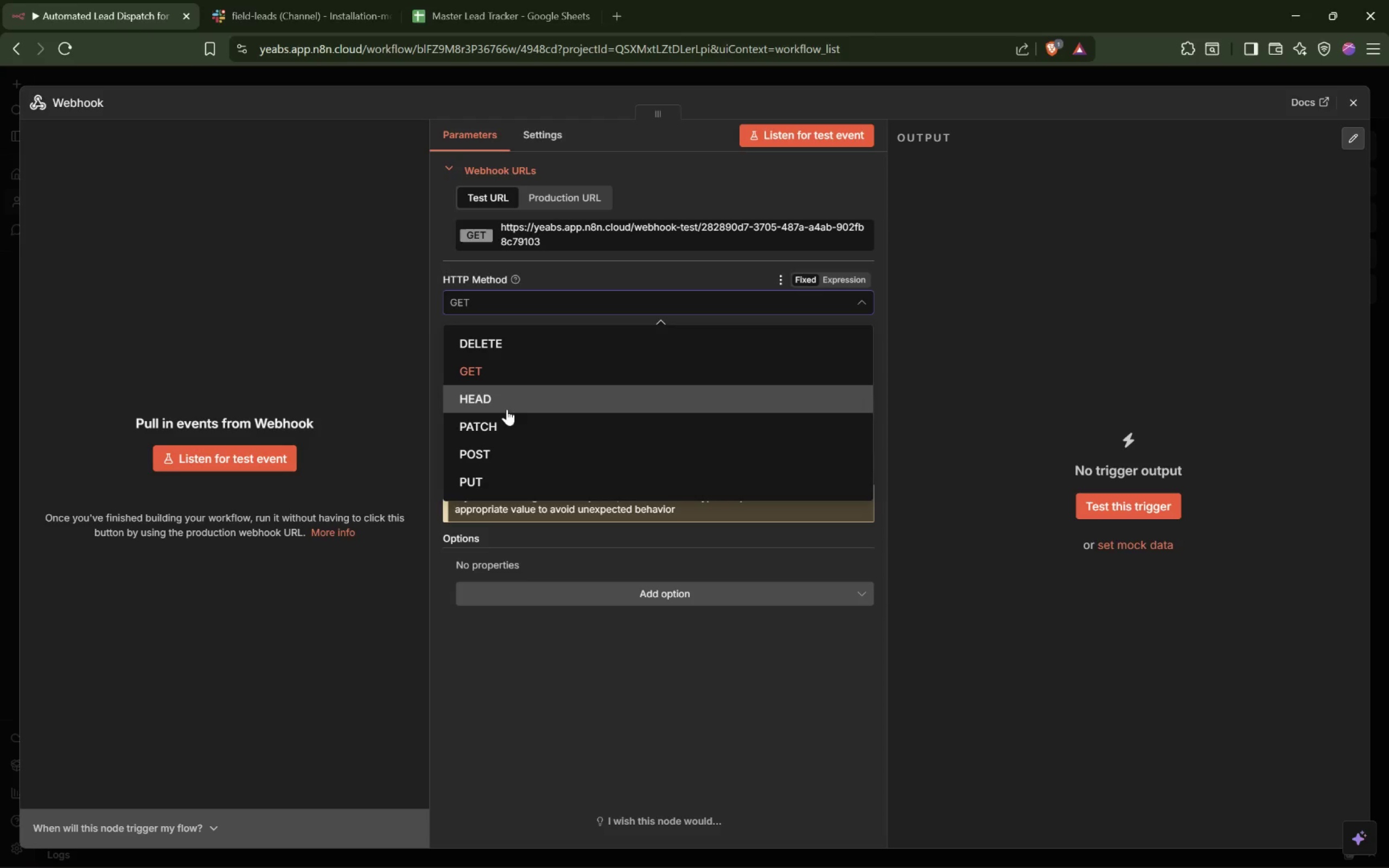 
left_click([514, 459])
 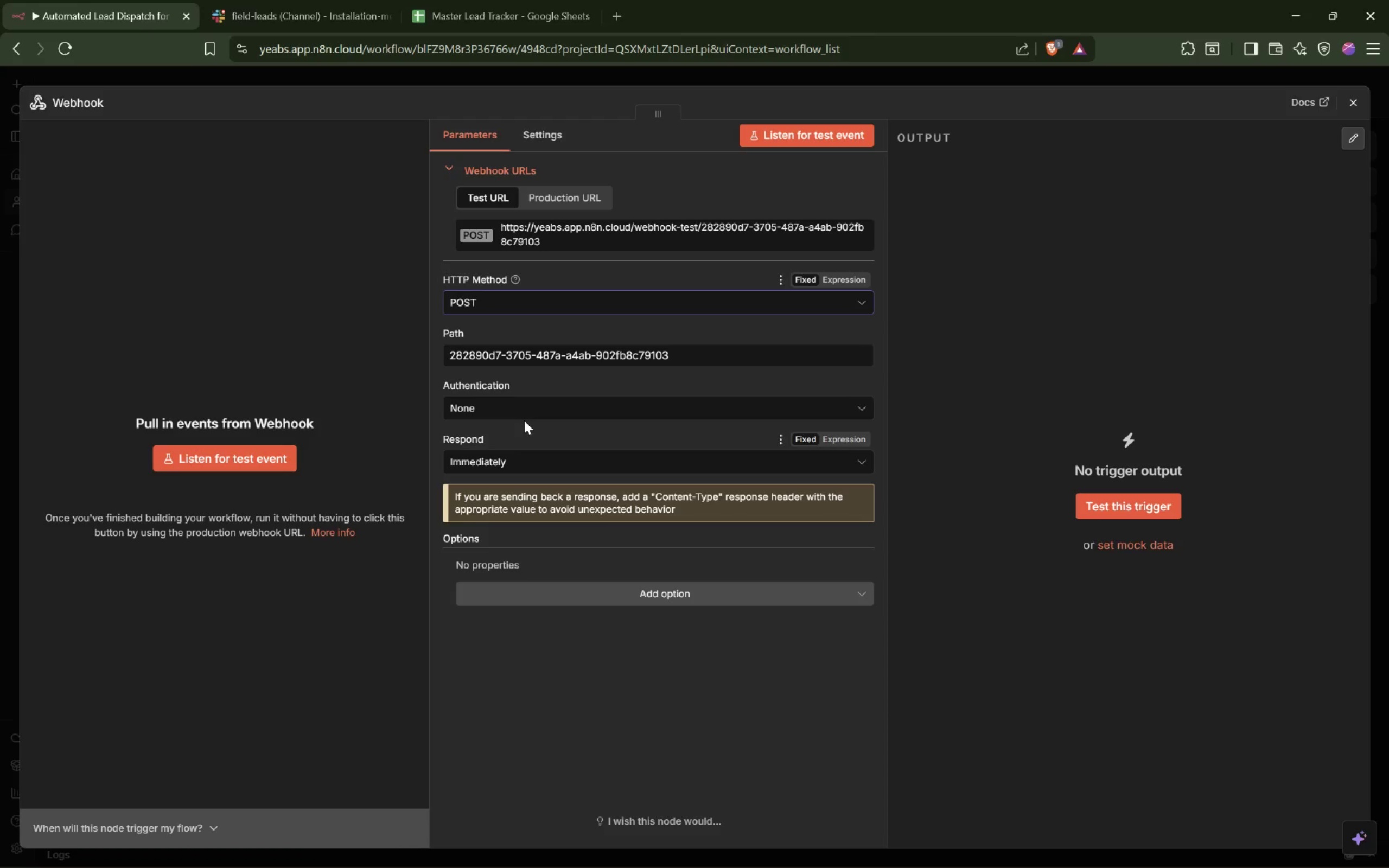 
wait(12.53)
 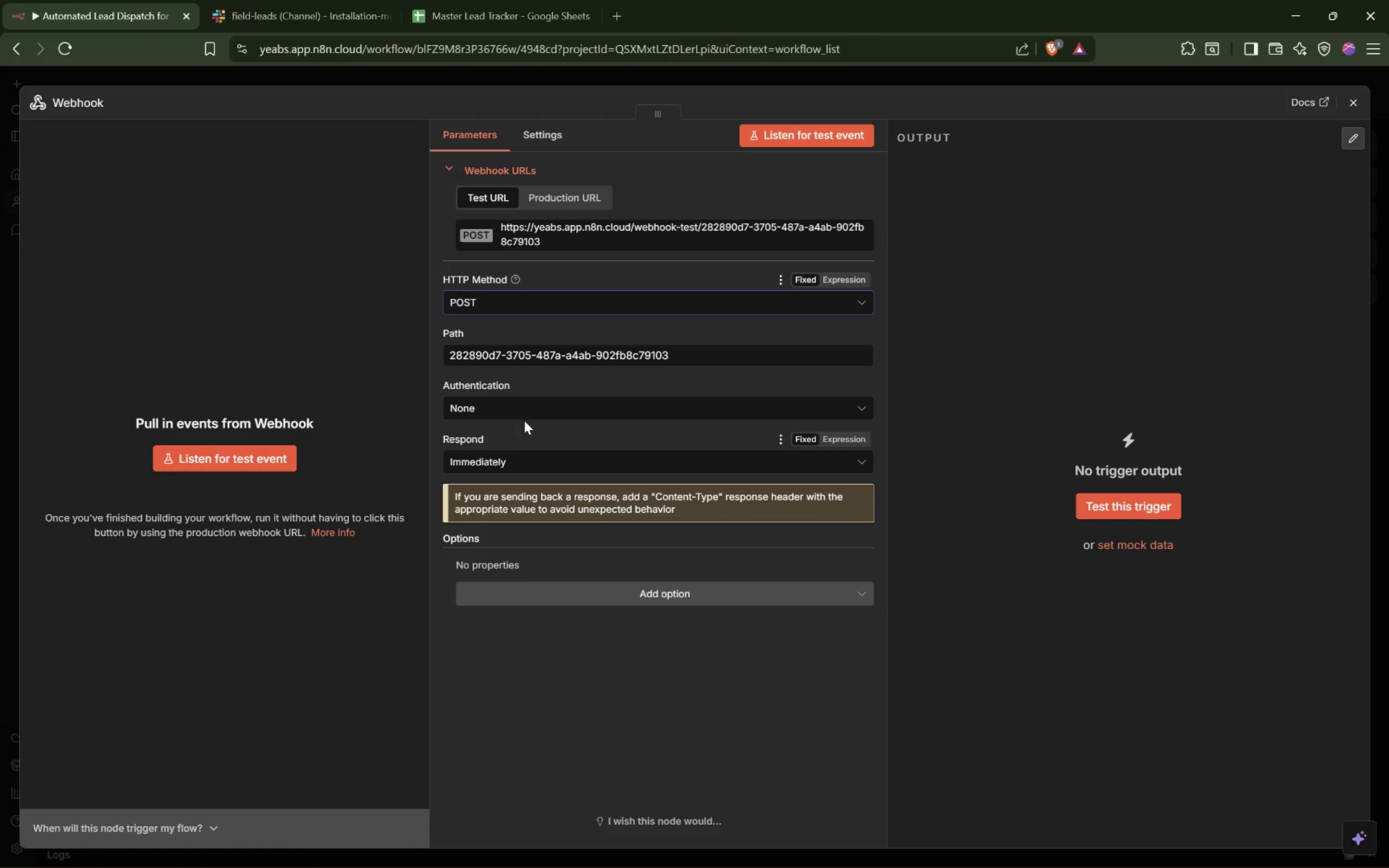 
double_click([78, 101])
 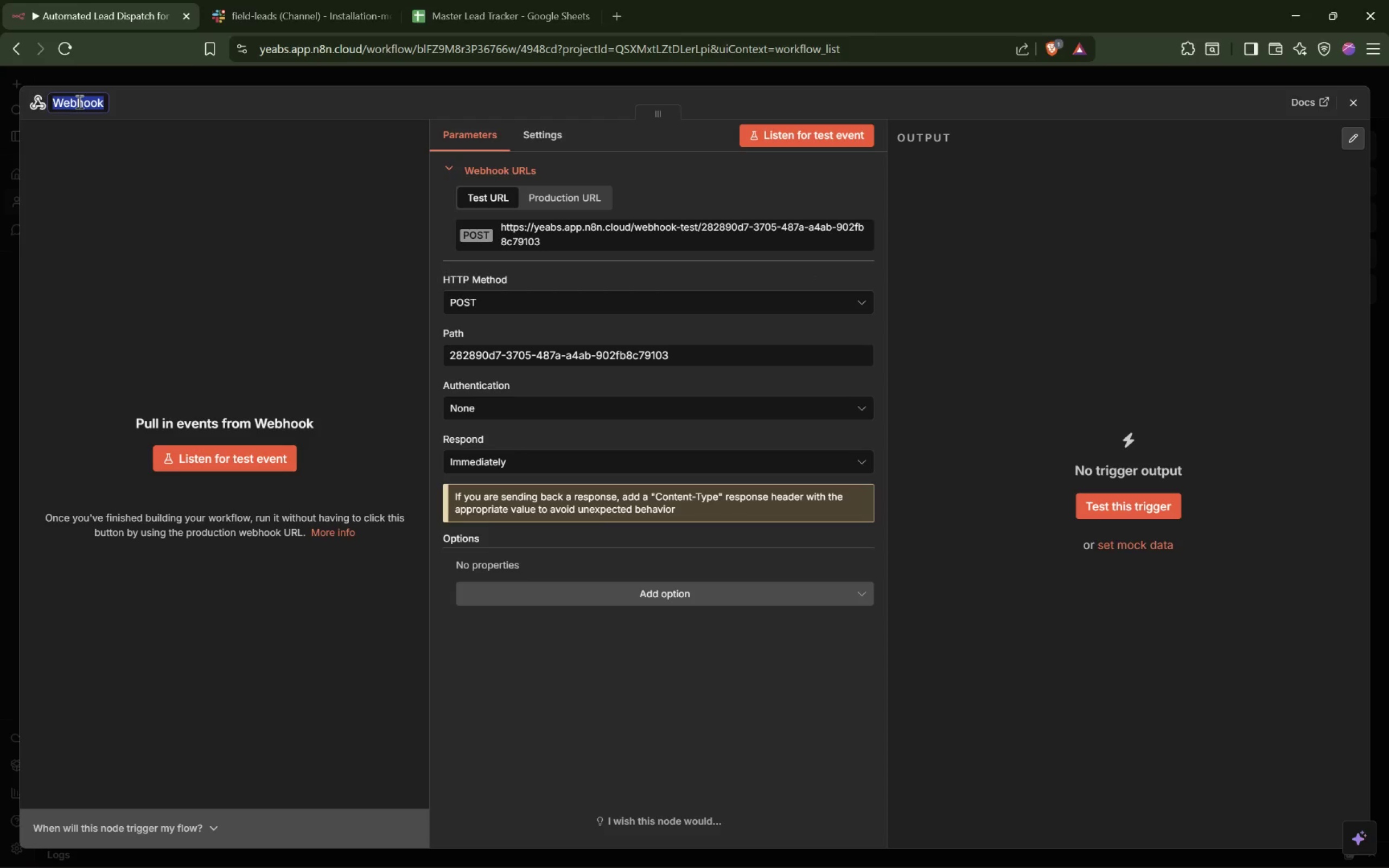 
type(Historic Assessment Trigger)
 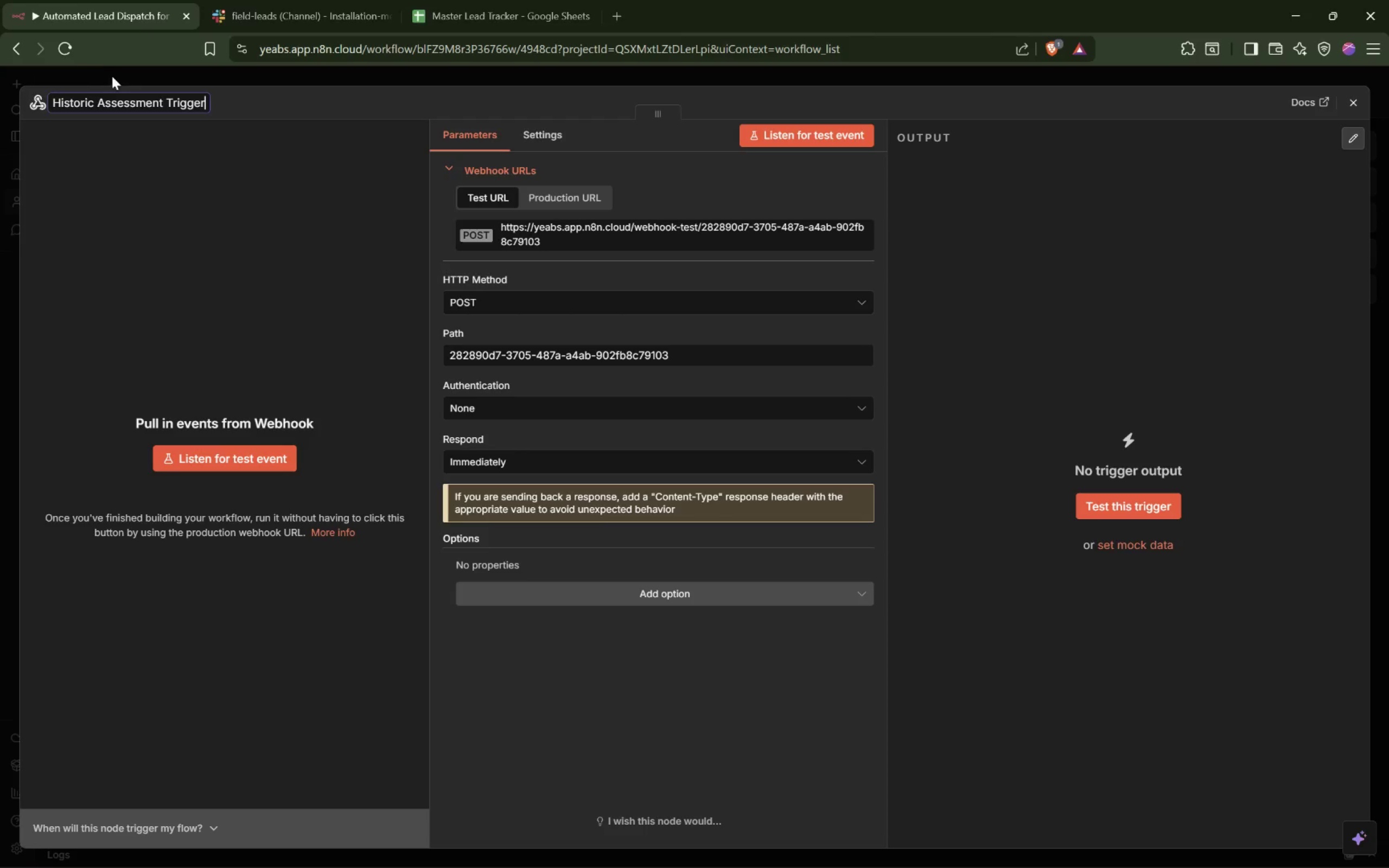 
left_click([194, 238])
 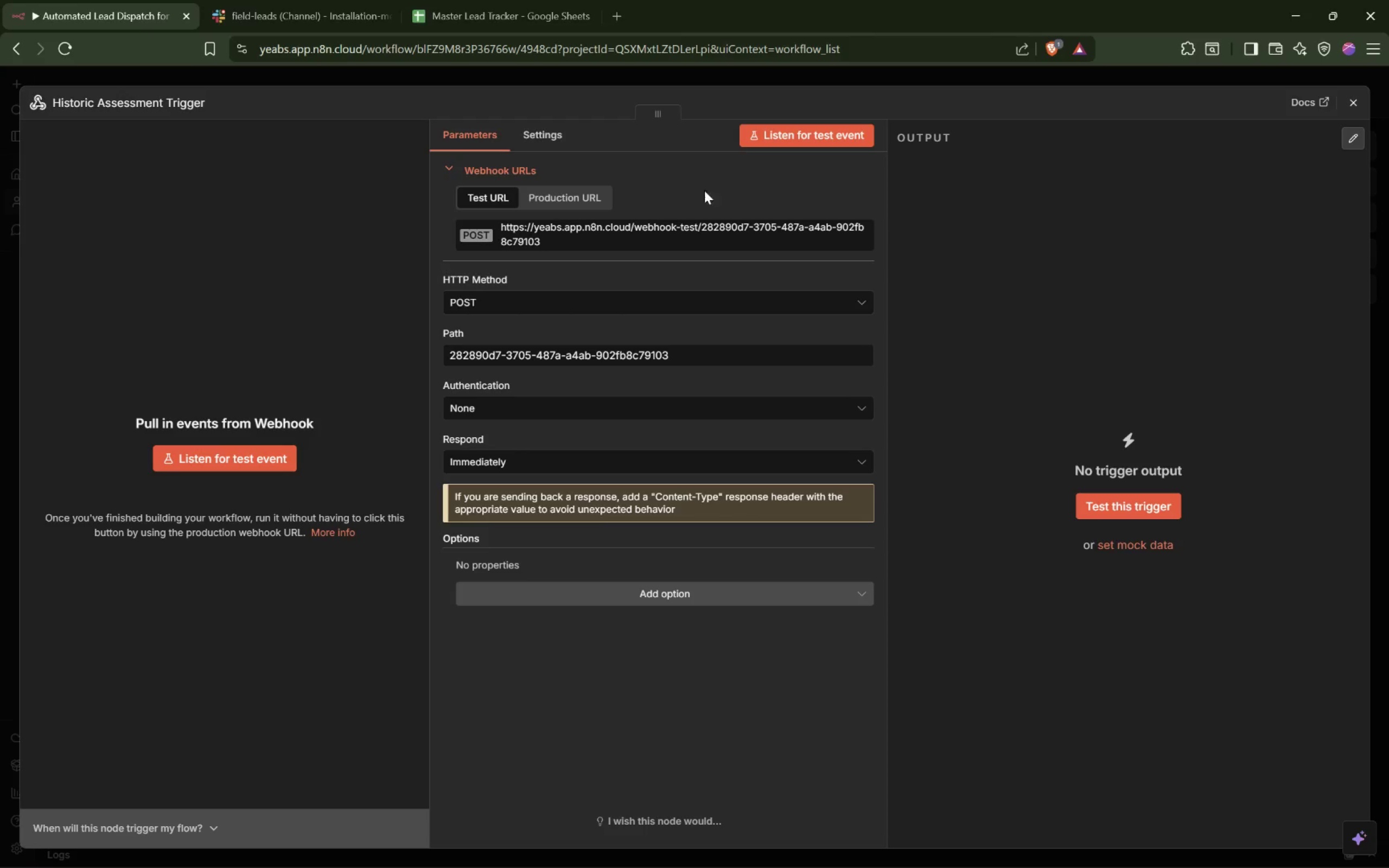 
mouse_move([488, 307])
 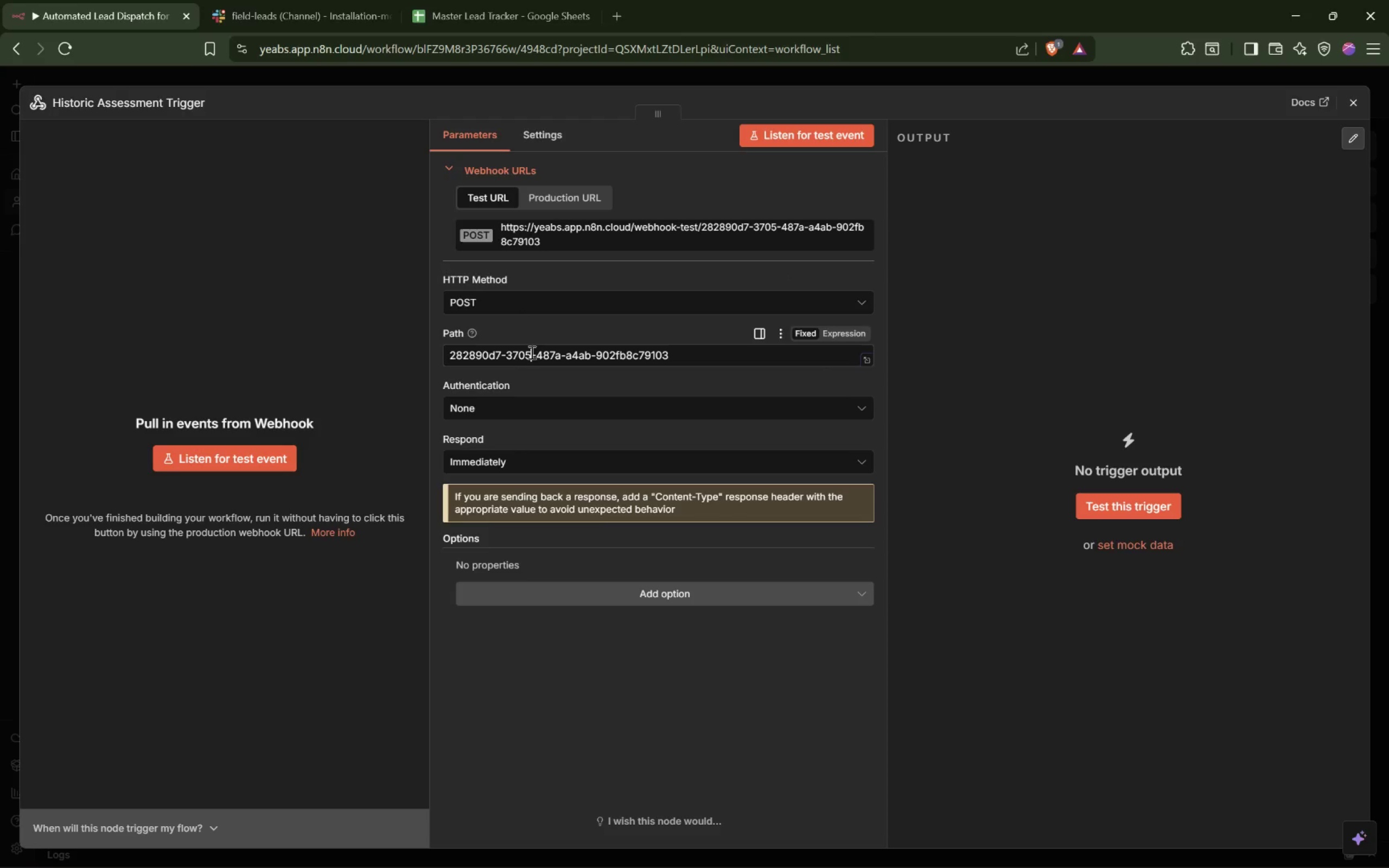 
double_click([531, 352])
 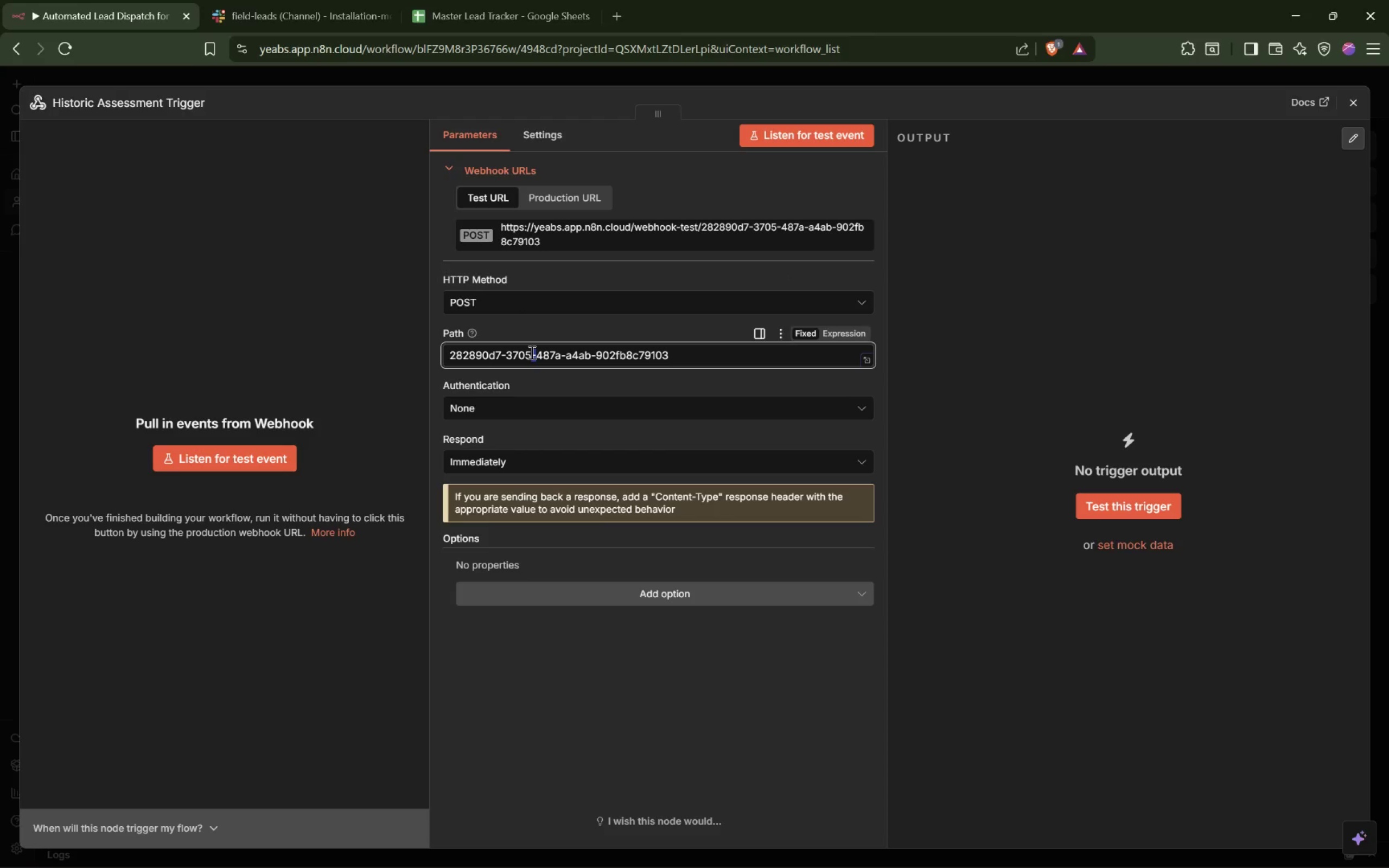 
triple_click([531, 352])
 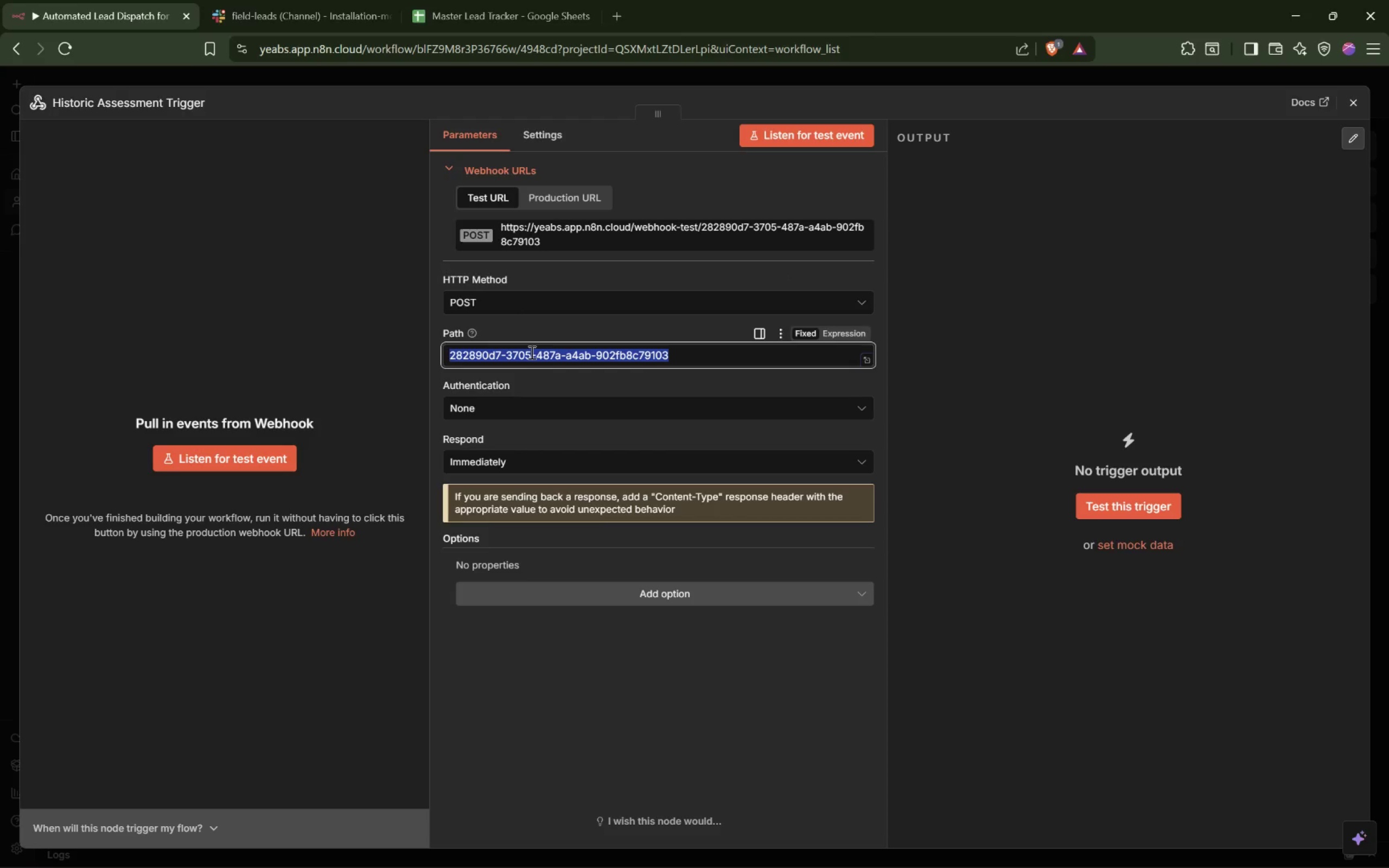 
type(historic-assessment-request)
 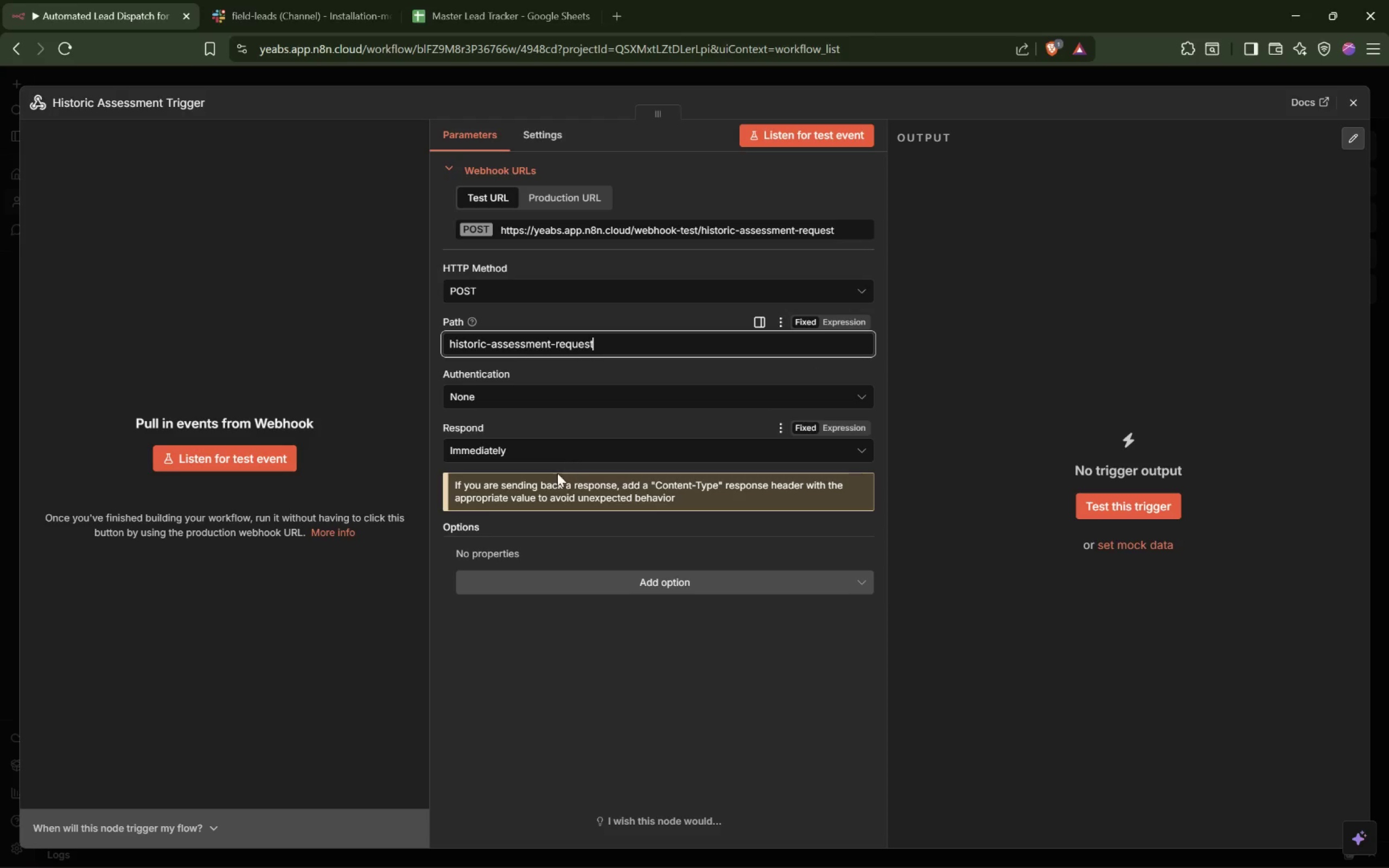 
left_click([555, 446])
 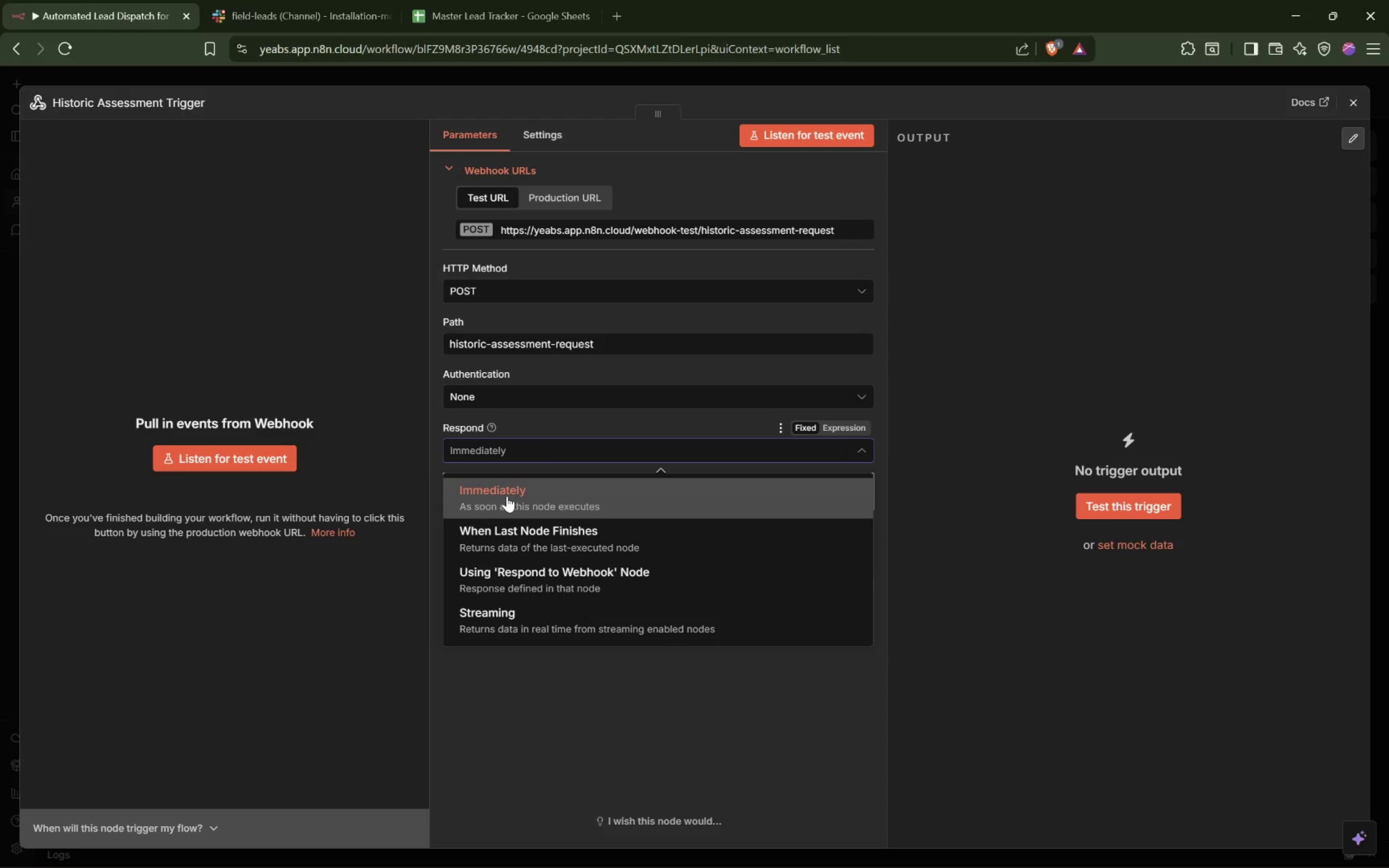 
left_click([507, 496])
 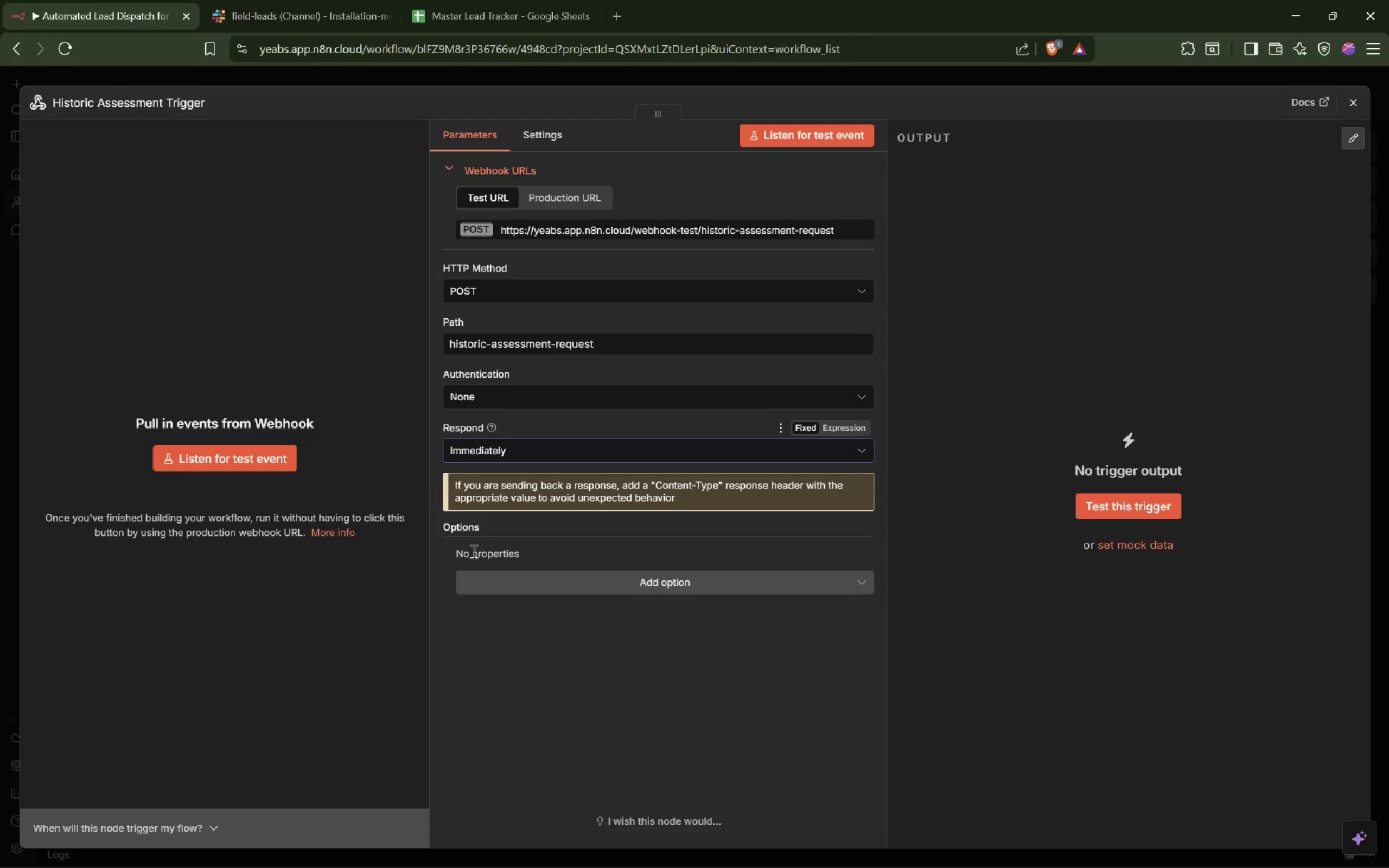 
wait(7.08)
 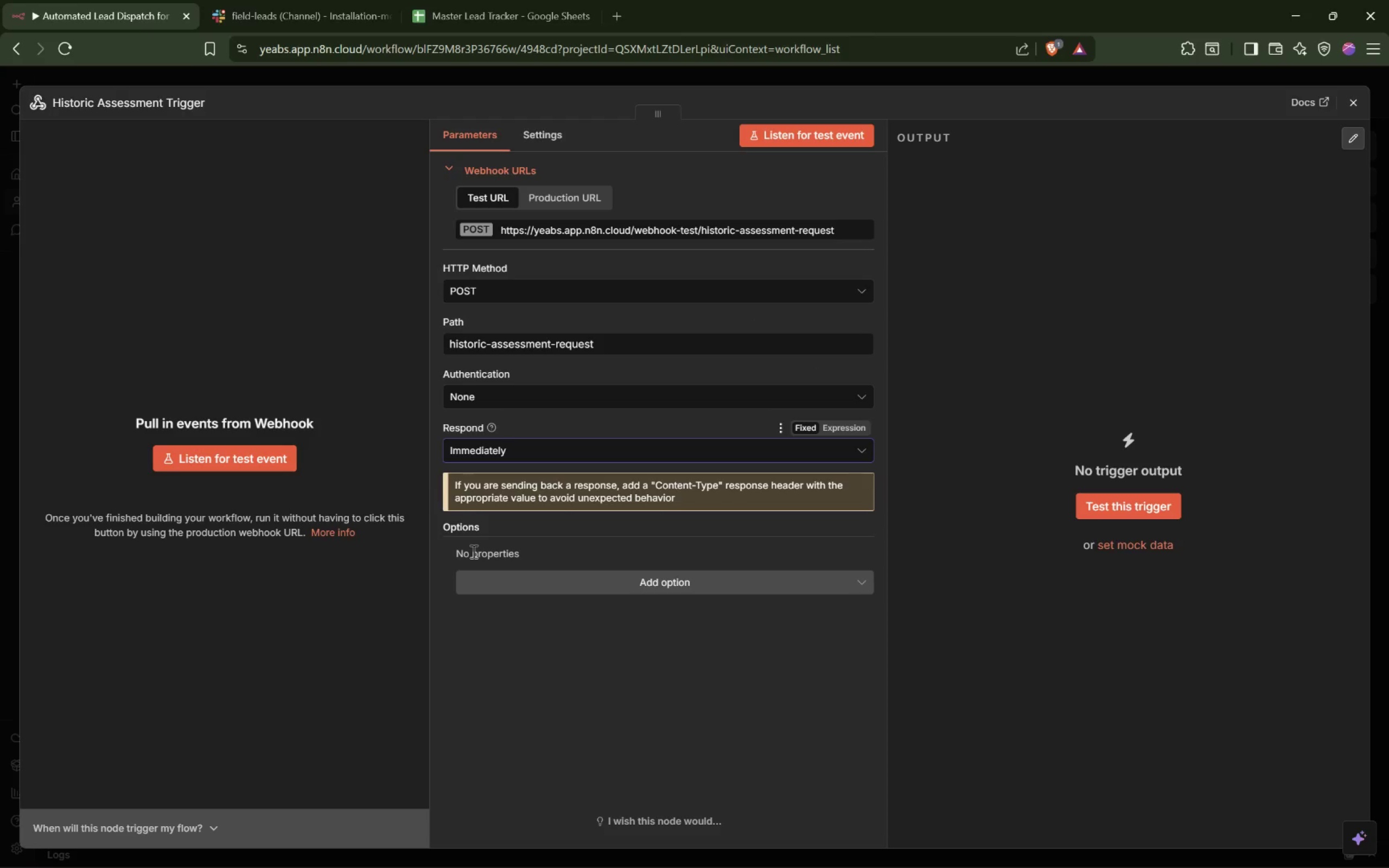 
left_click([536, 131])
 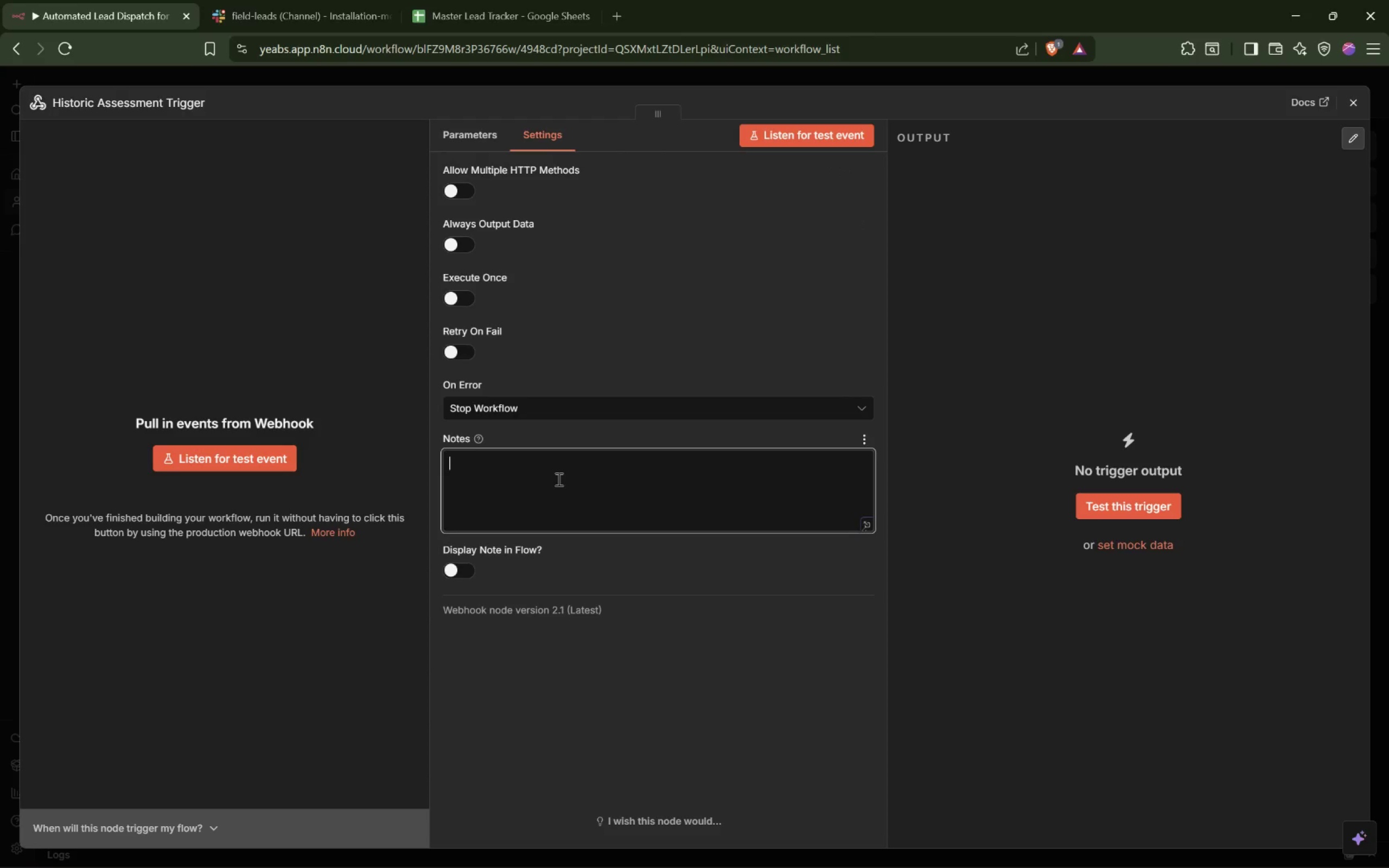 
type(Receive a lead submission from the public form.)
 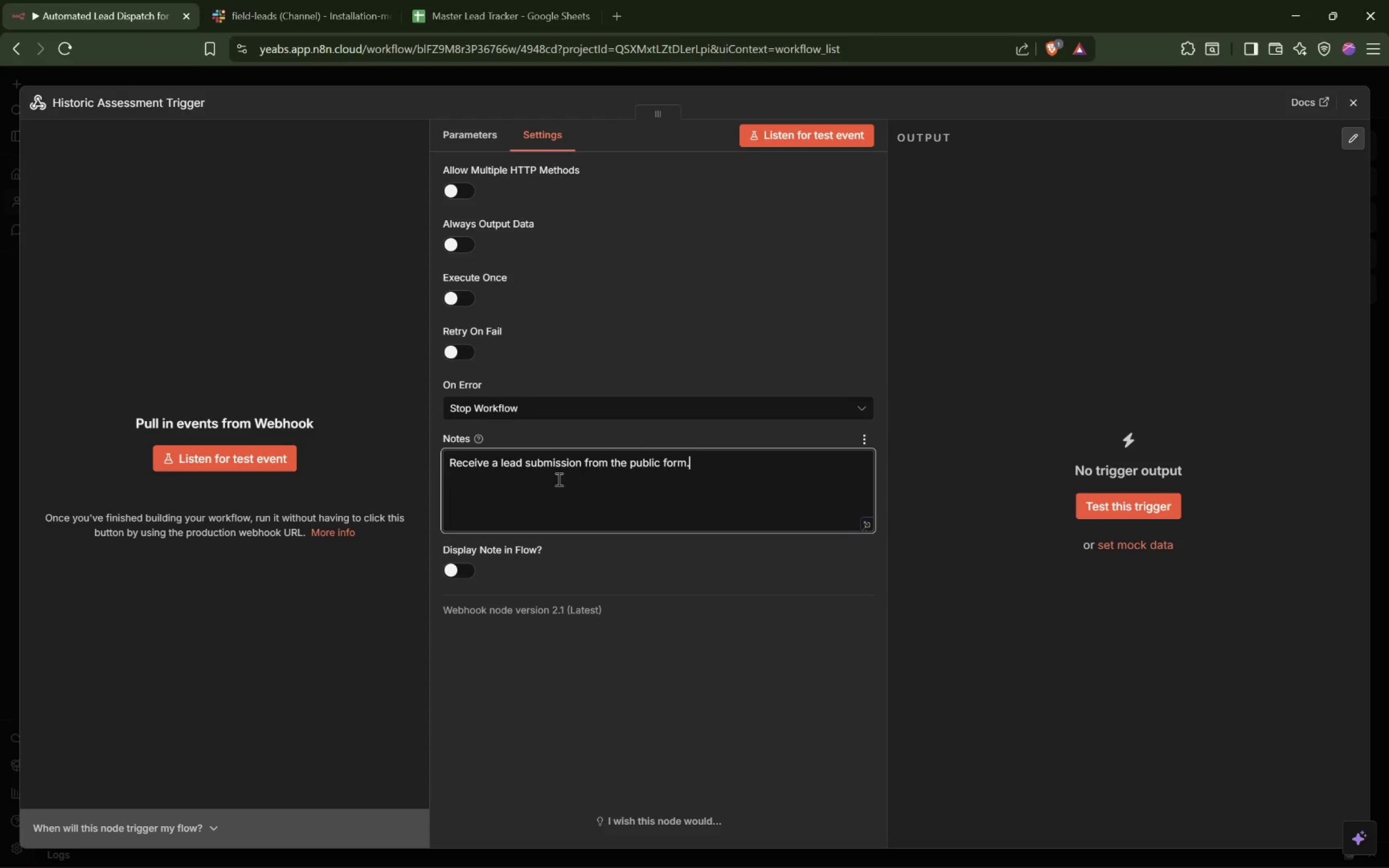 
wait(7.36)
 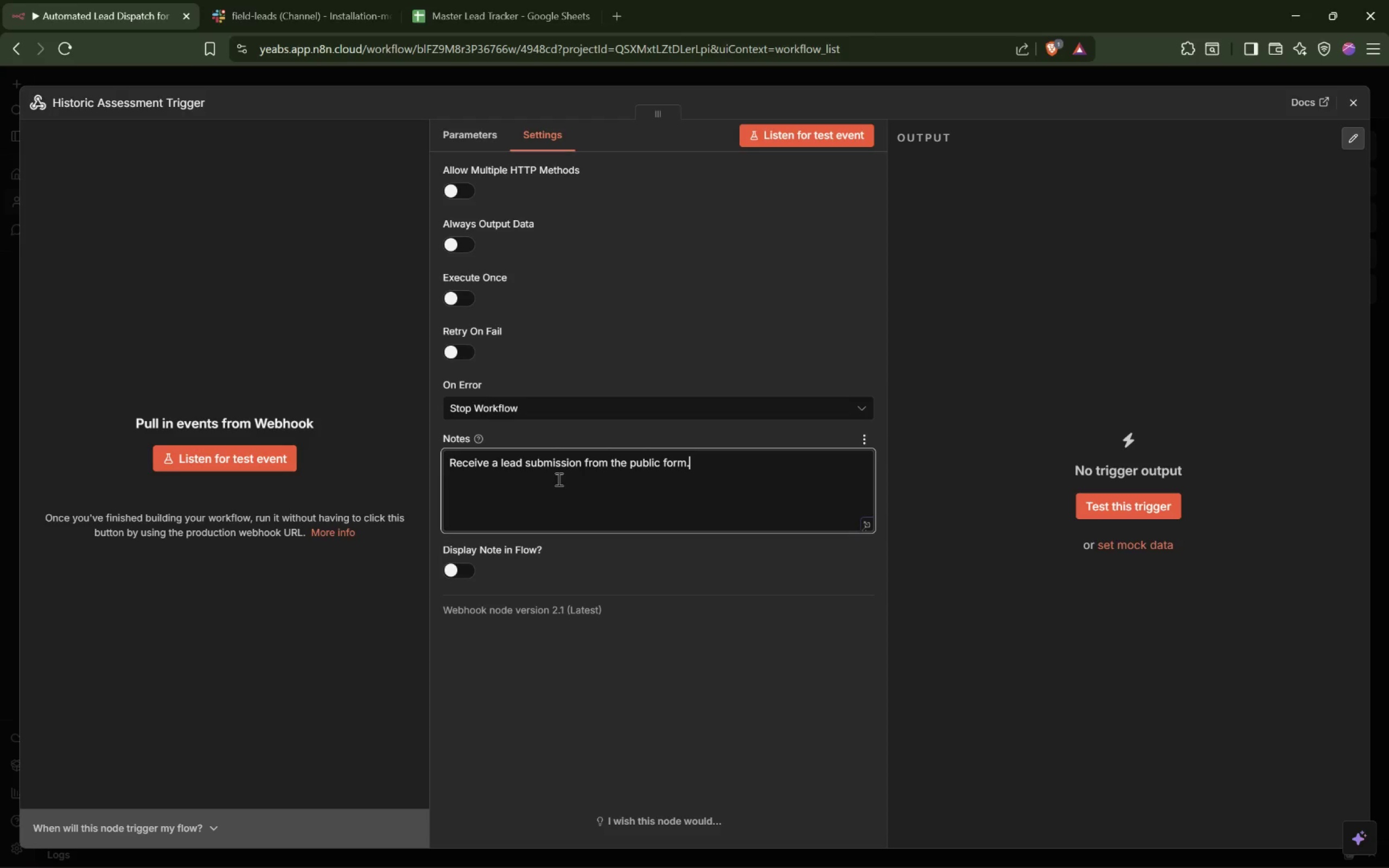 
left_click([453, 132])
 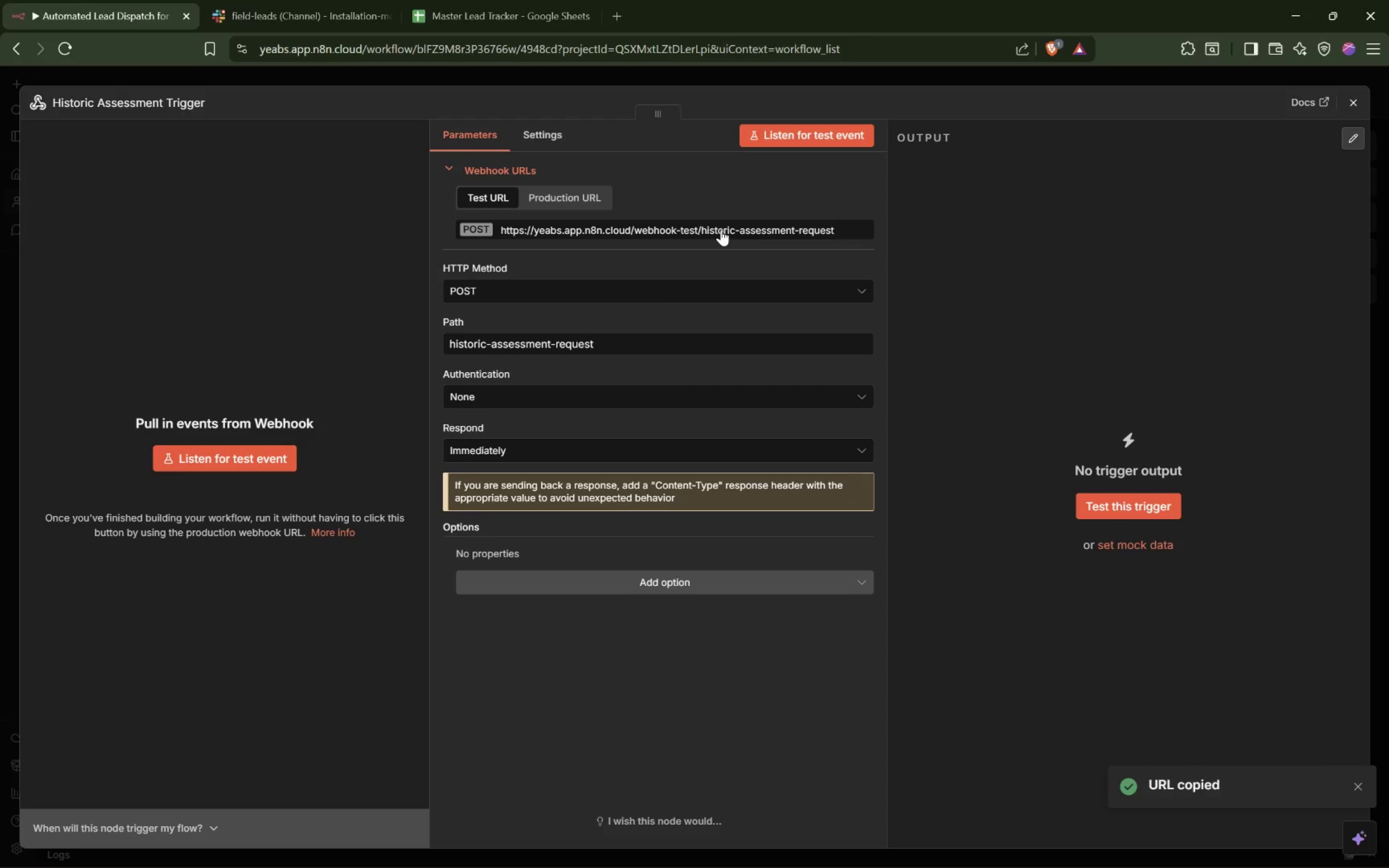 
wait(43.89)
 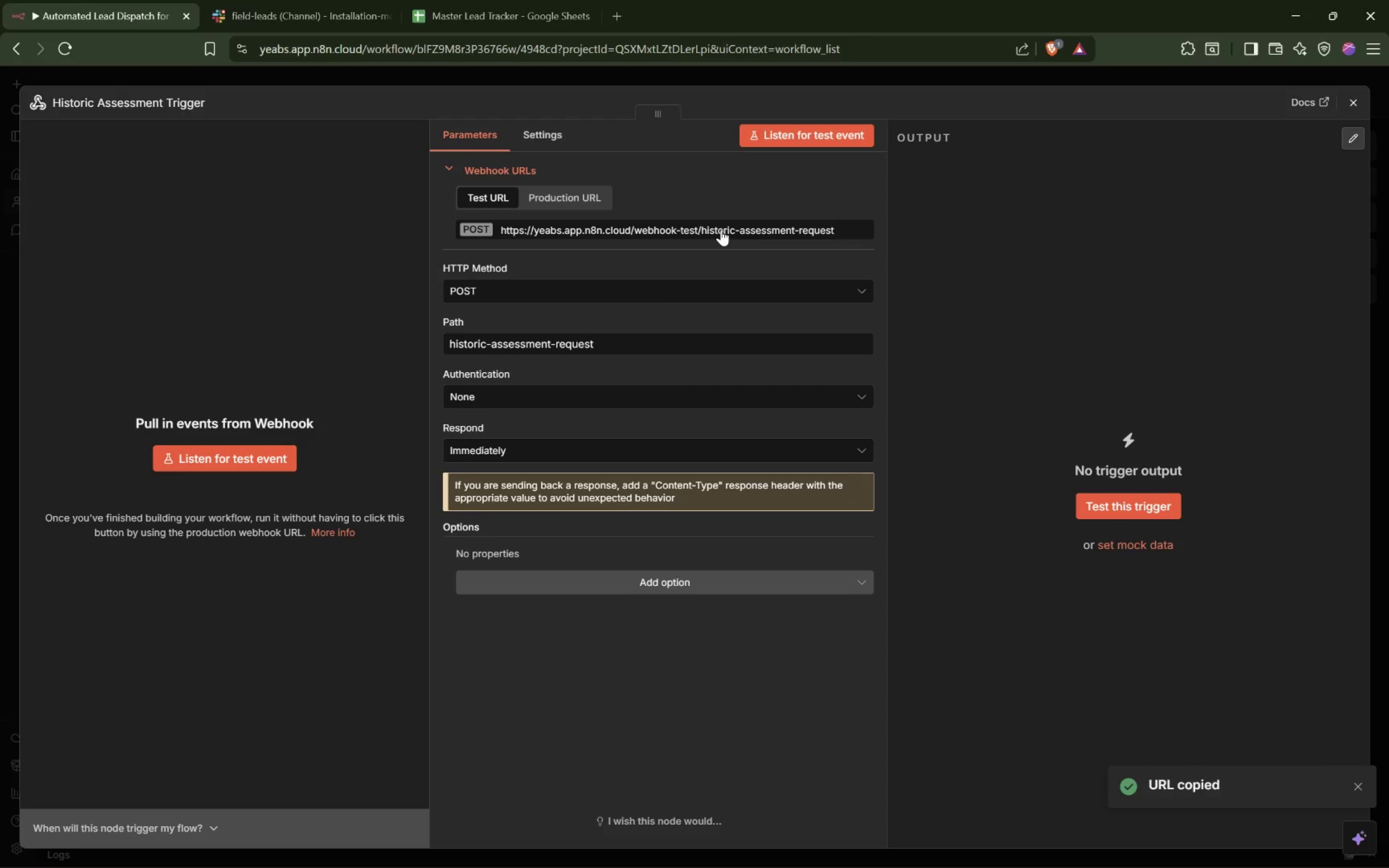 
key(Meta+MetaLeft)
 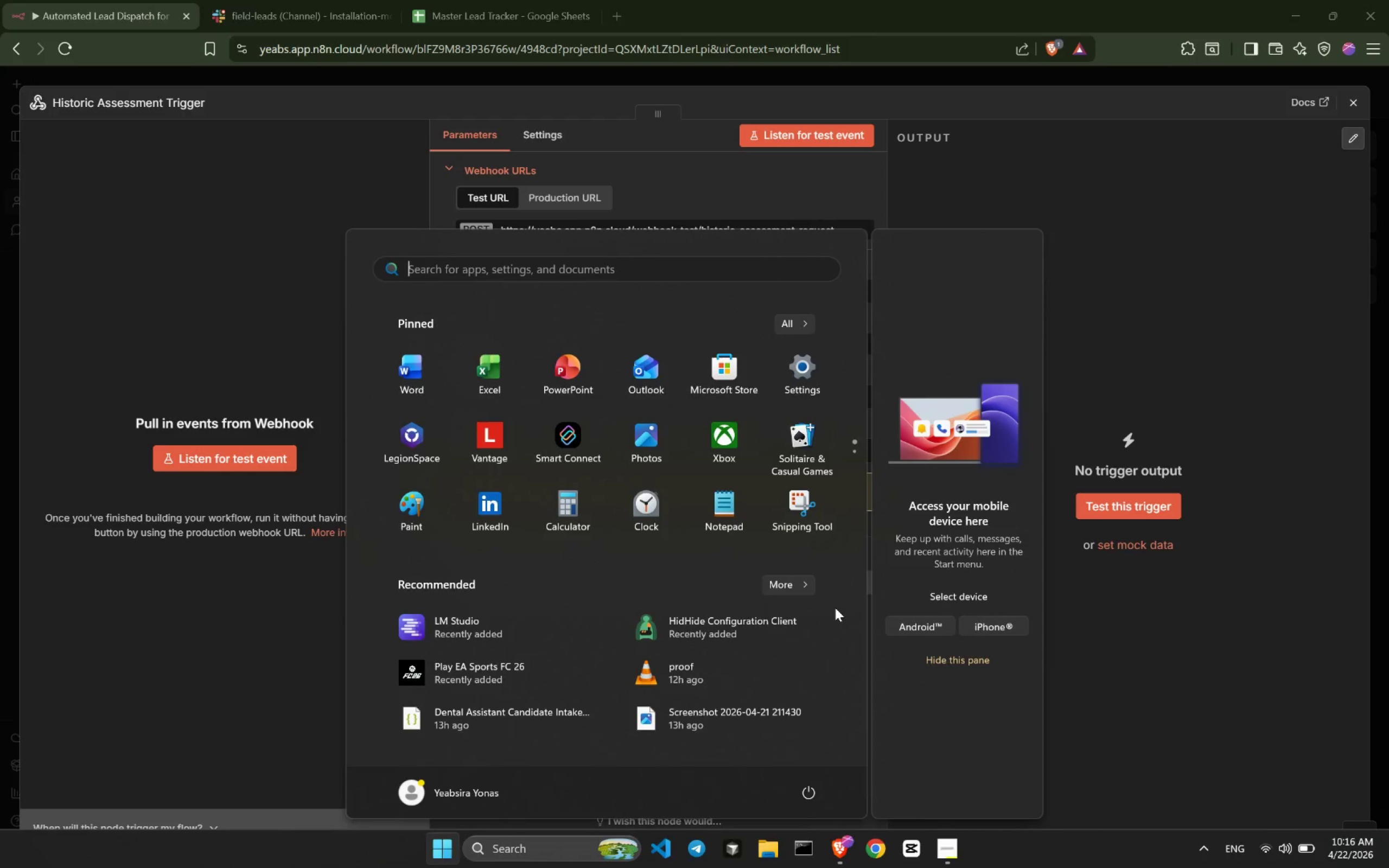 
type(postman)
 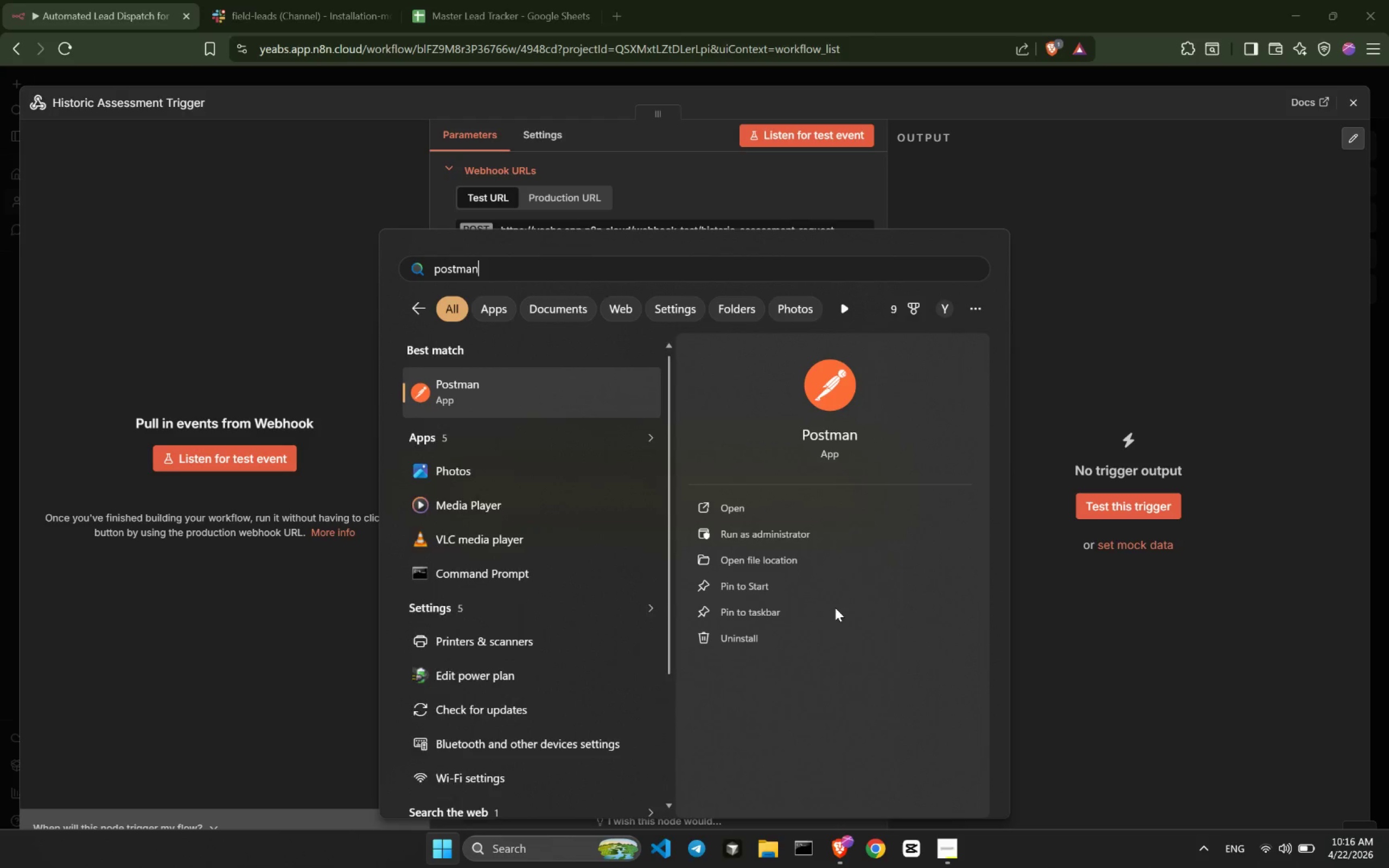 
key(Enter)
 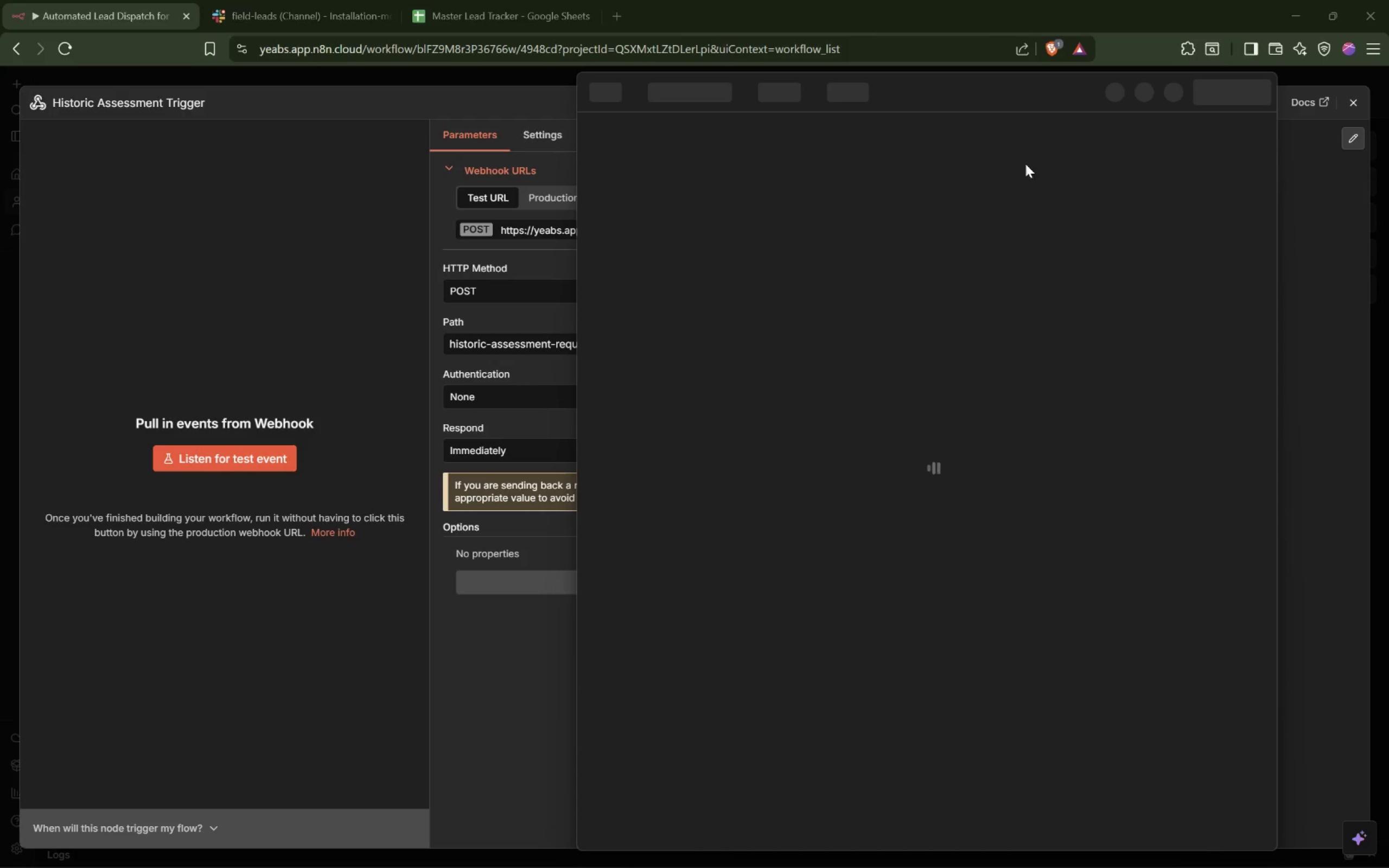 
wait(8.73)
 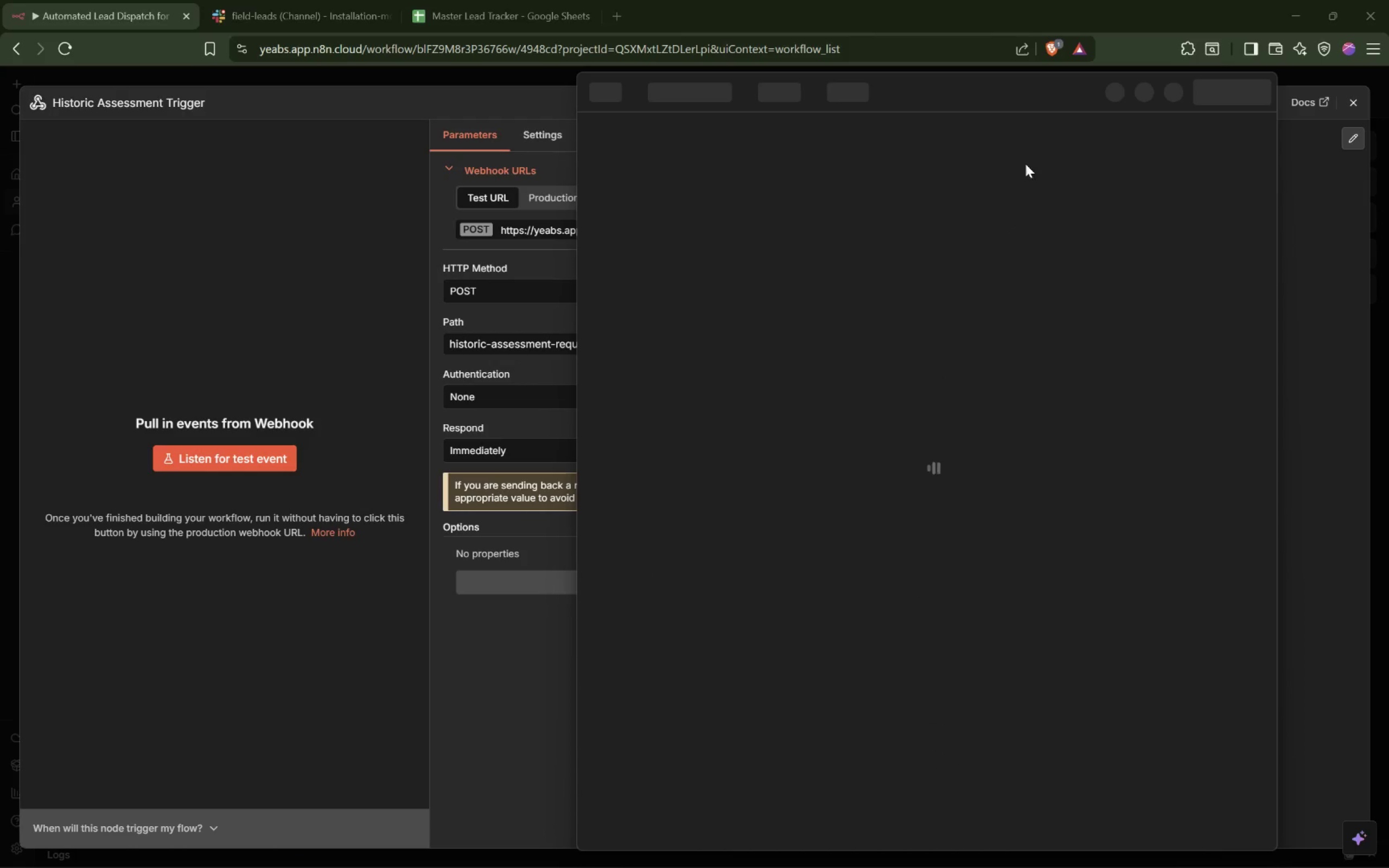 
left_click([1269, 135])
 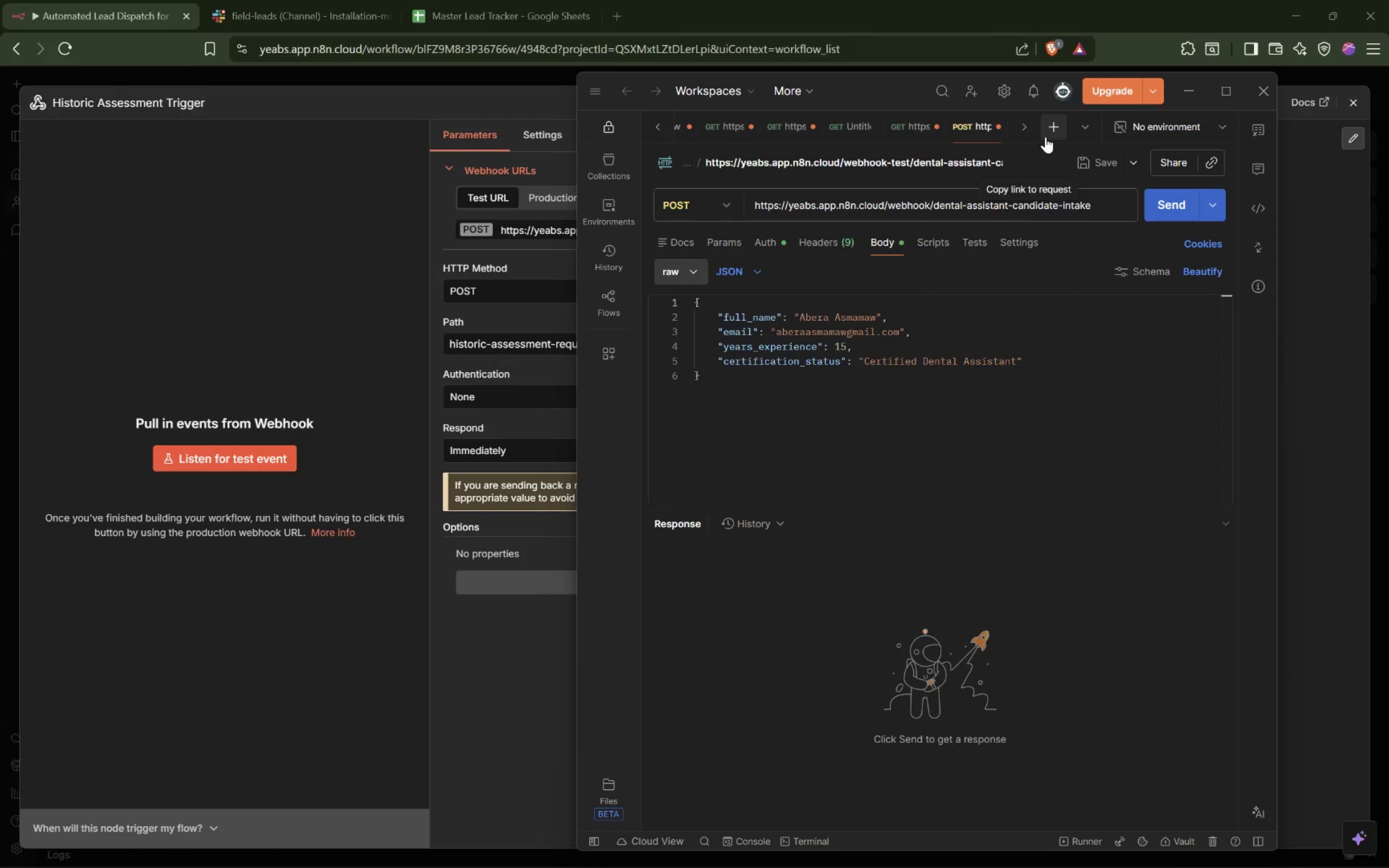 
left_click([1061, 124])
 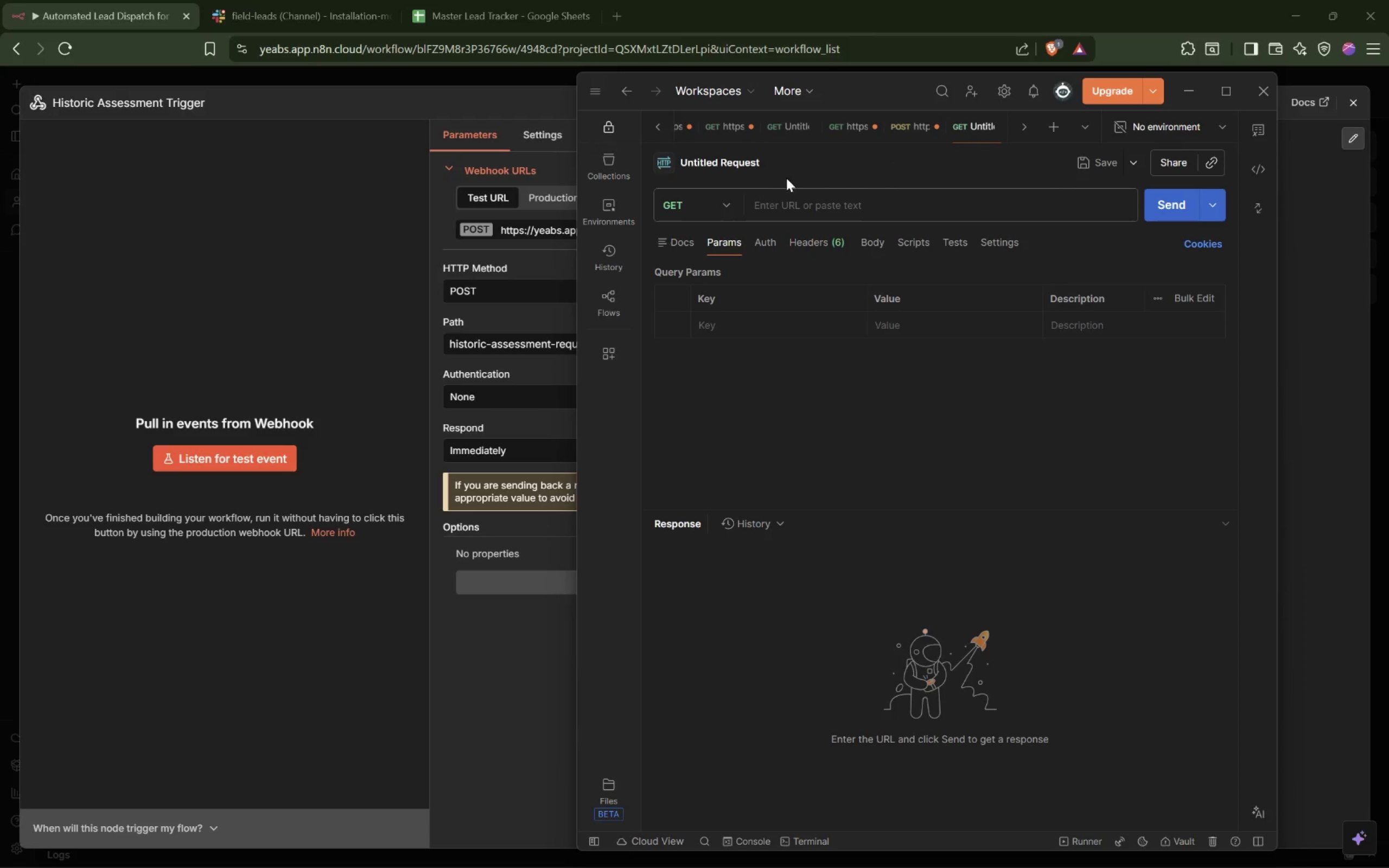 
left_click([718, 207])
 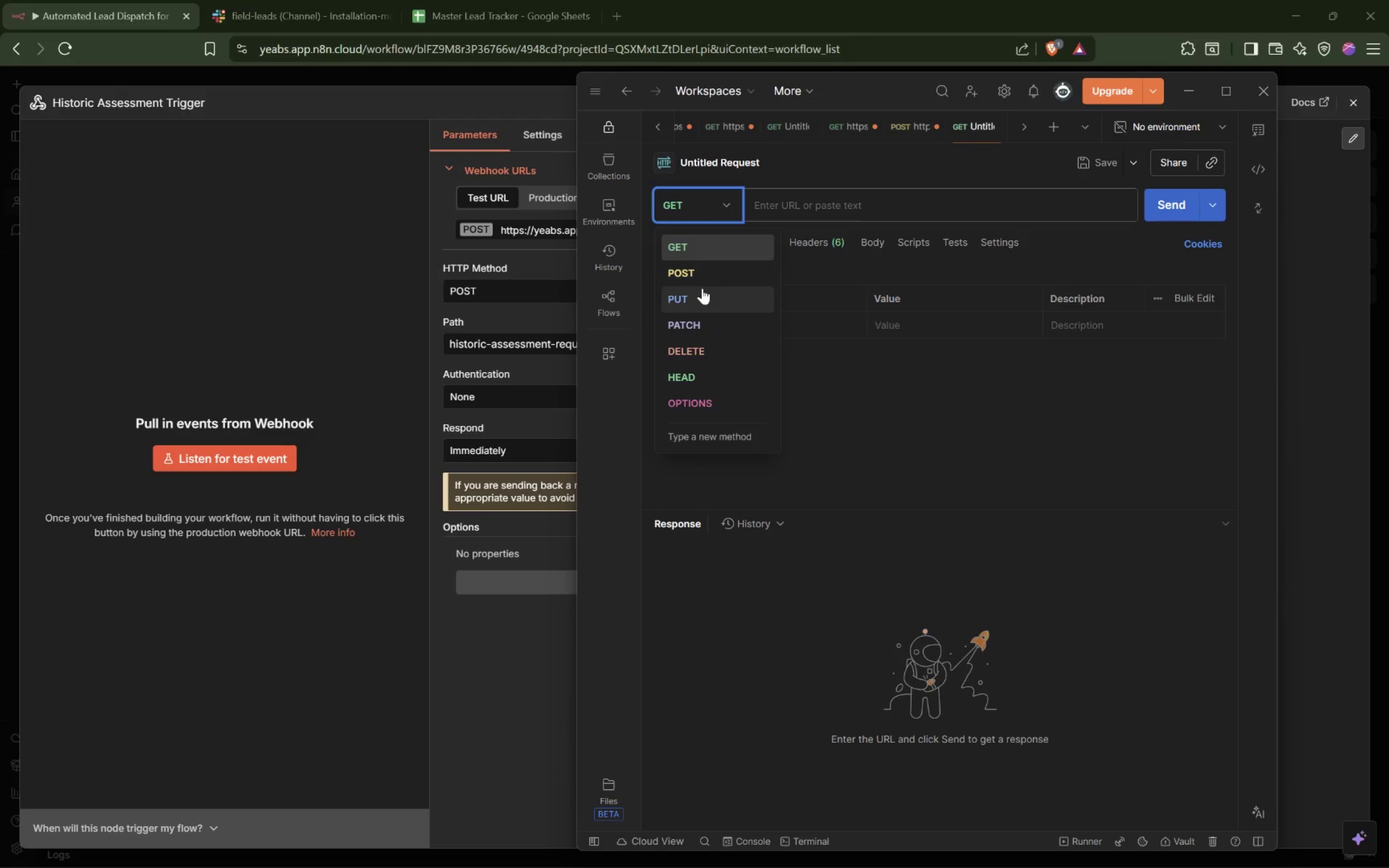 
left_click([701, 276])
 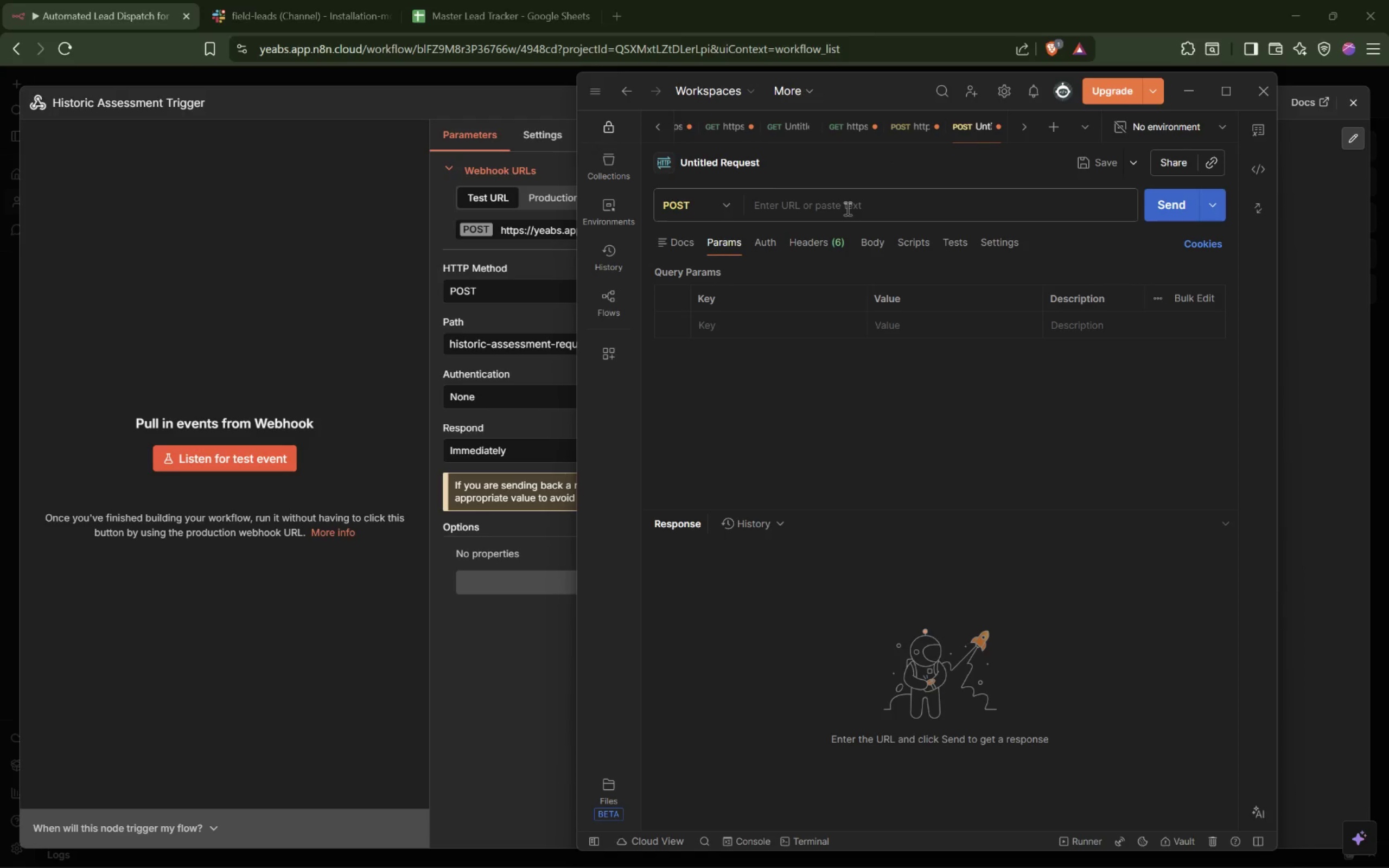 
left_click([846, 208])
 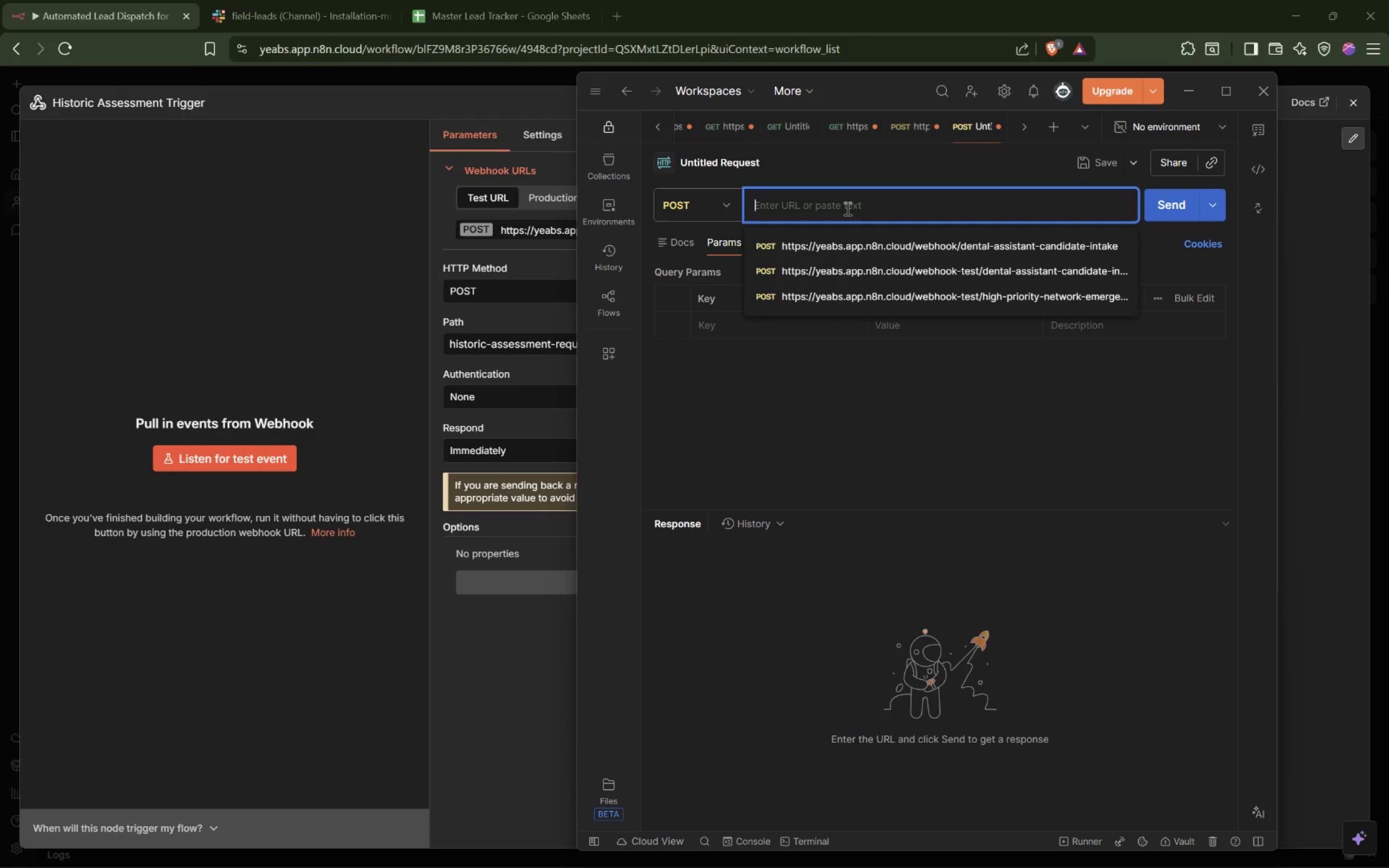 
key(Control+V)
 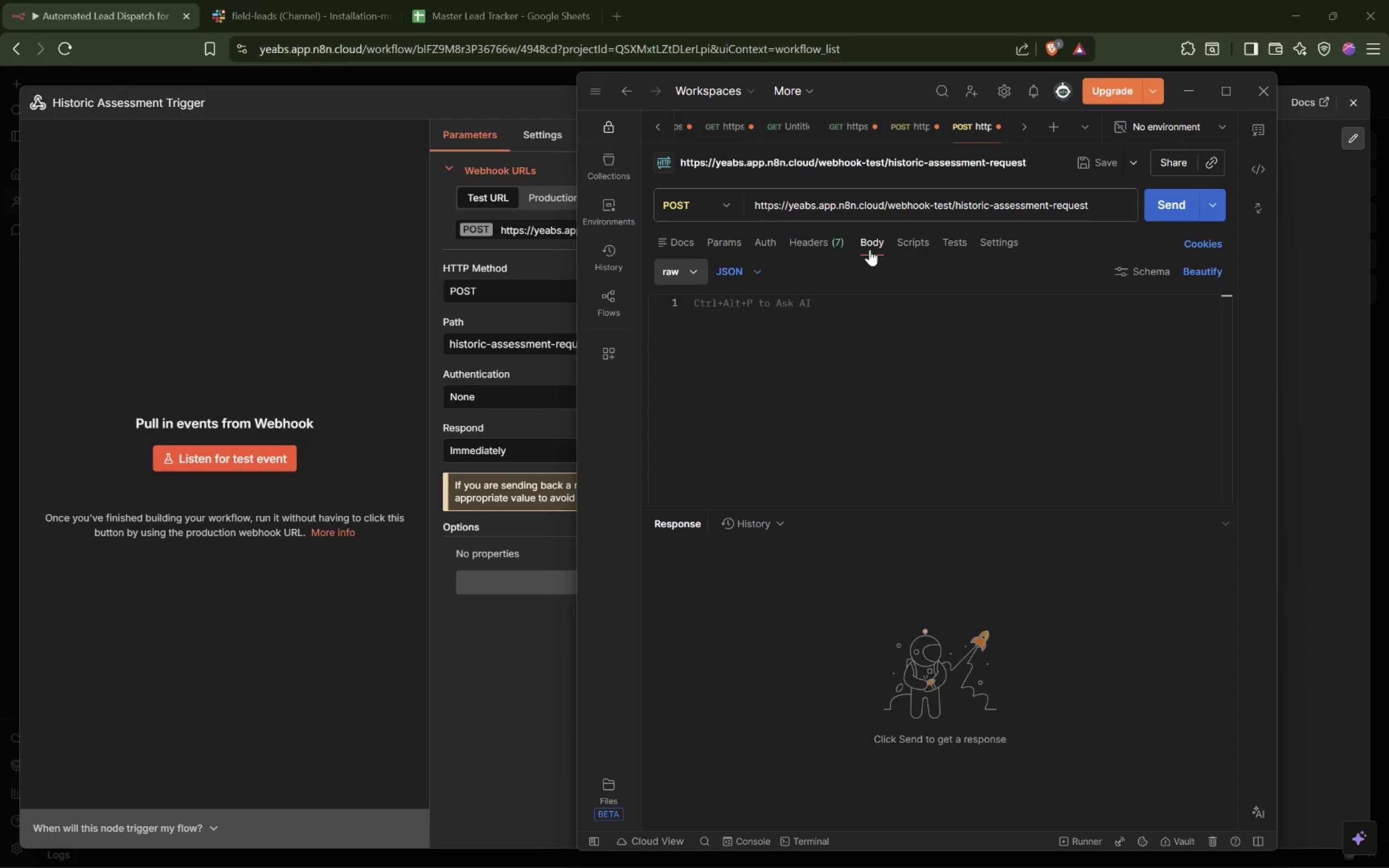 
wait(11.81)
 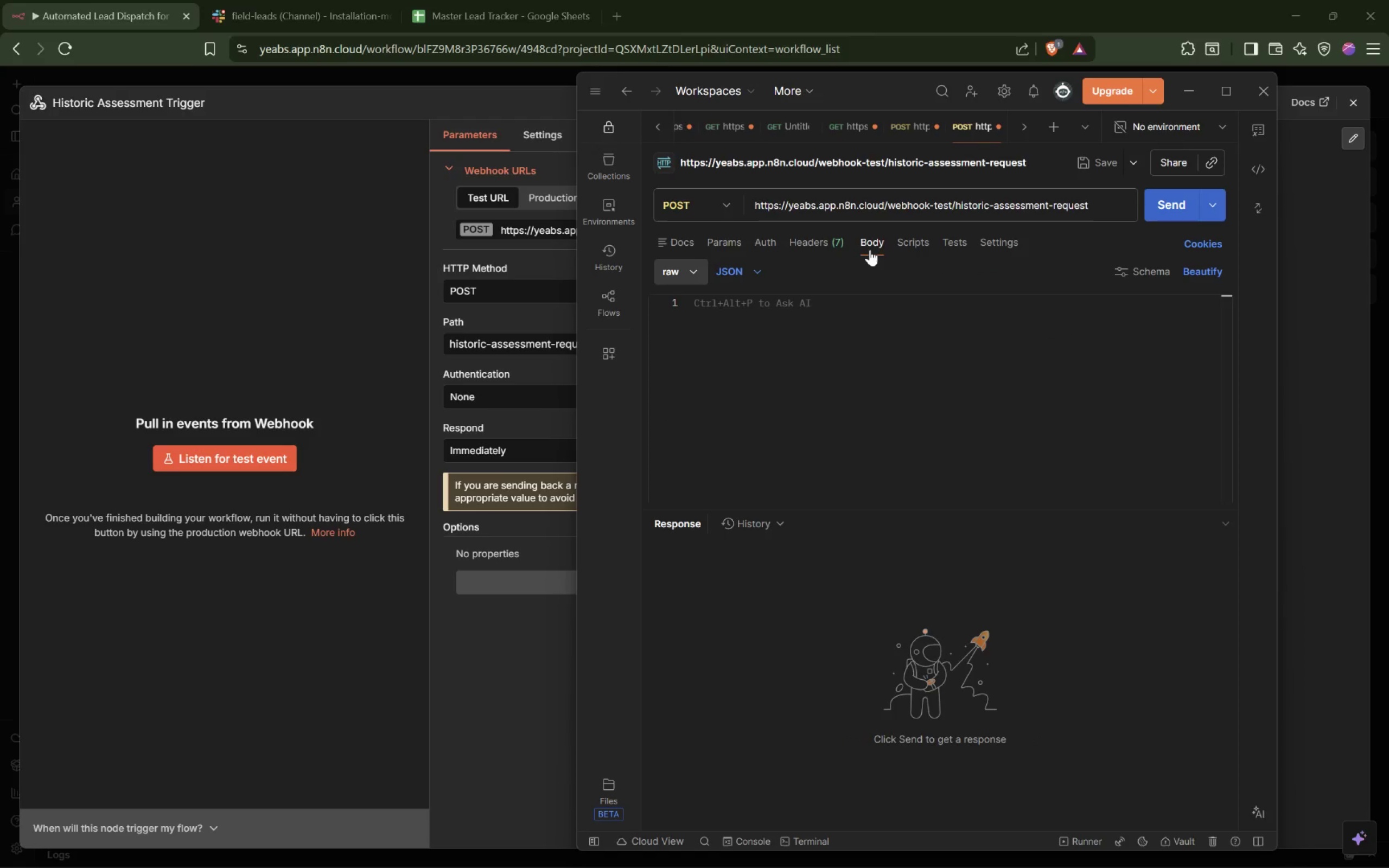 
left_click([821, 328])
 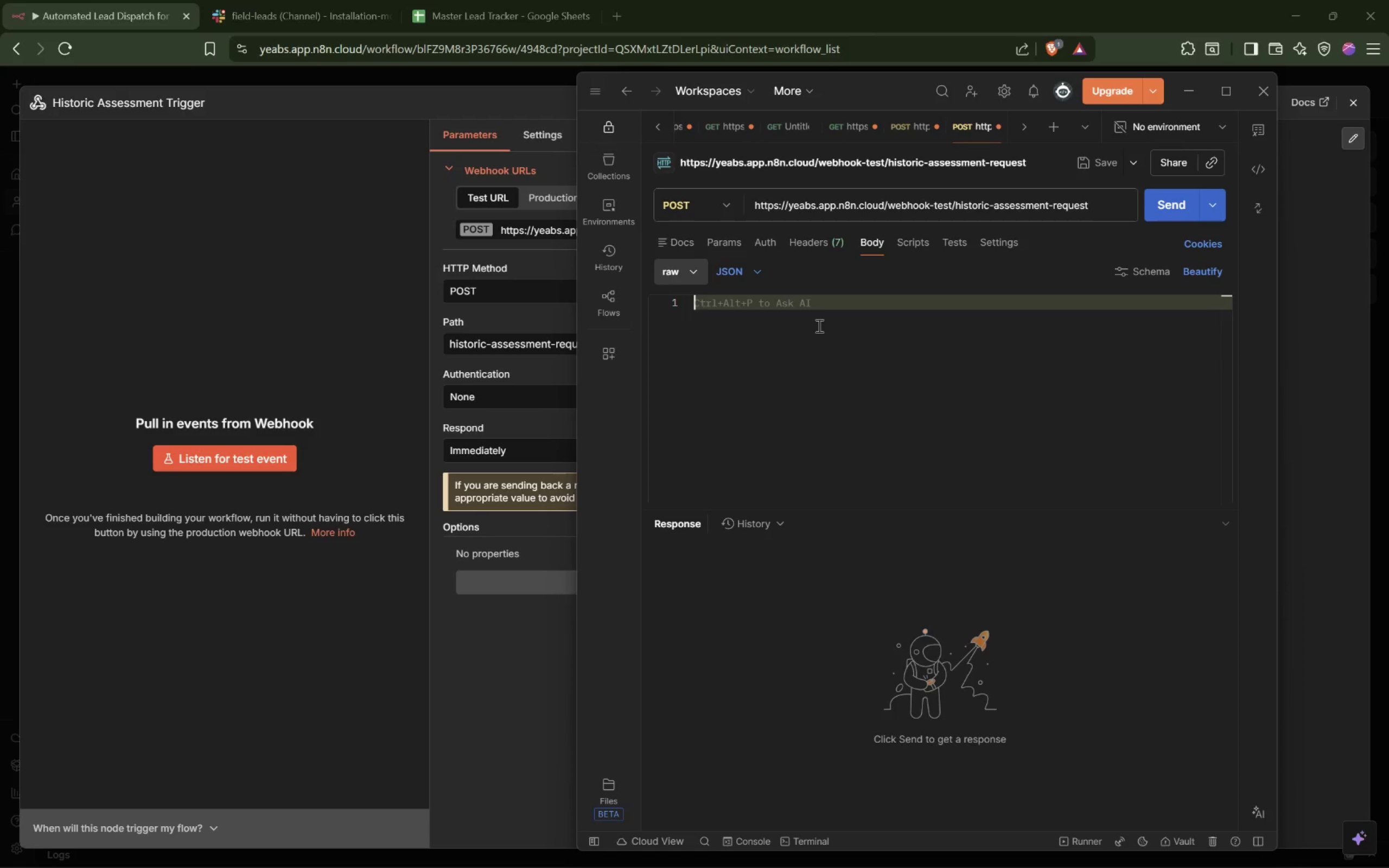 
key(Shift+ShiftLeft)
 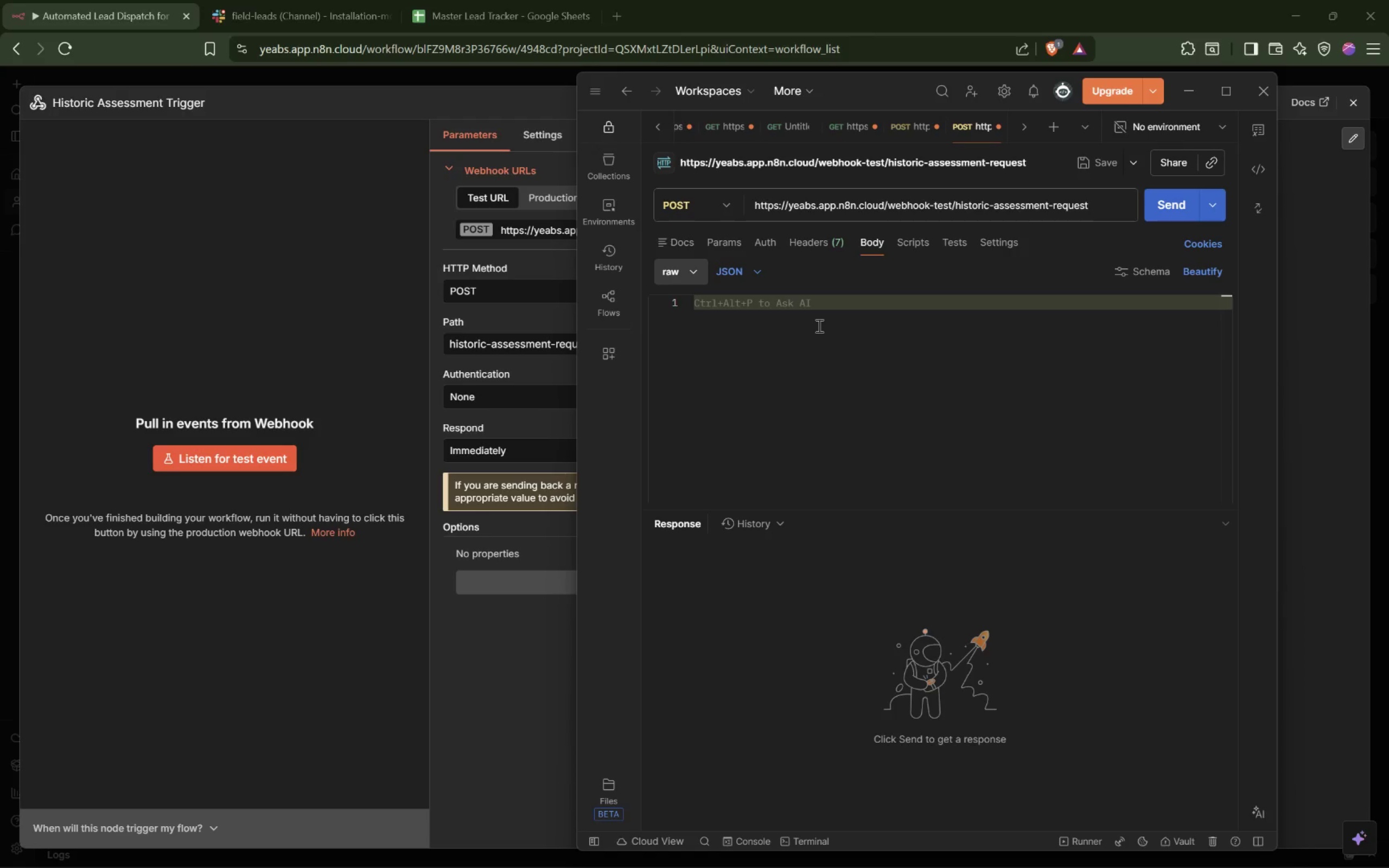 
key(Shift+BracketLeft)
 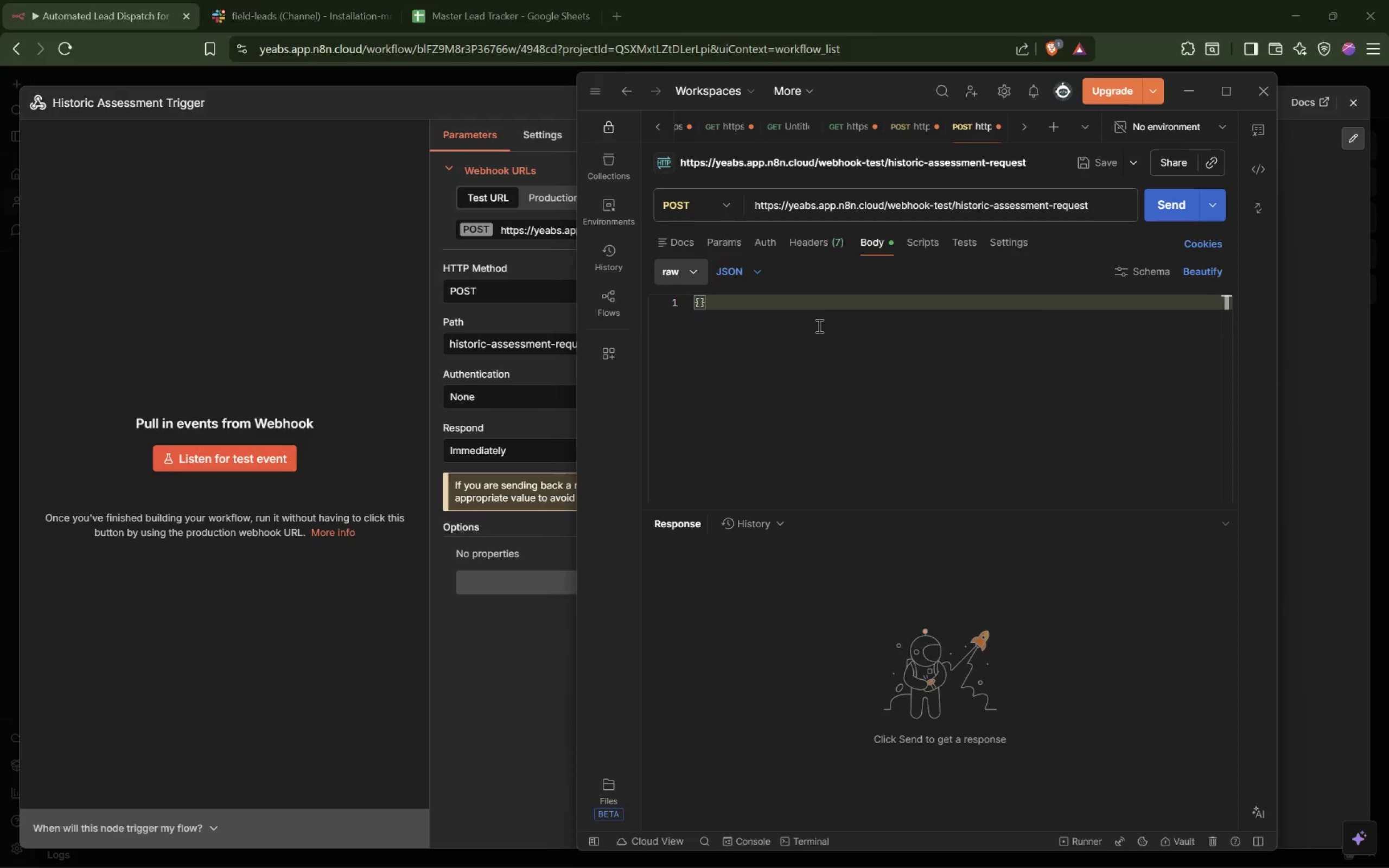 
key(Enter)
 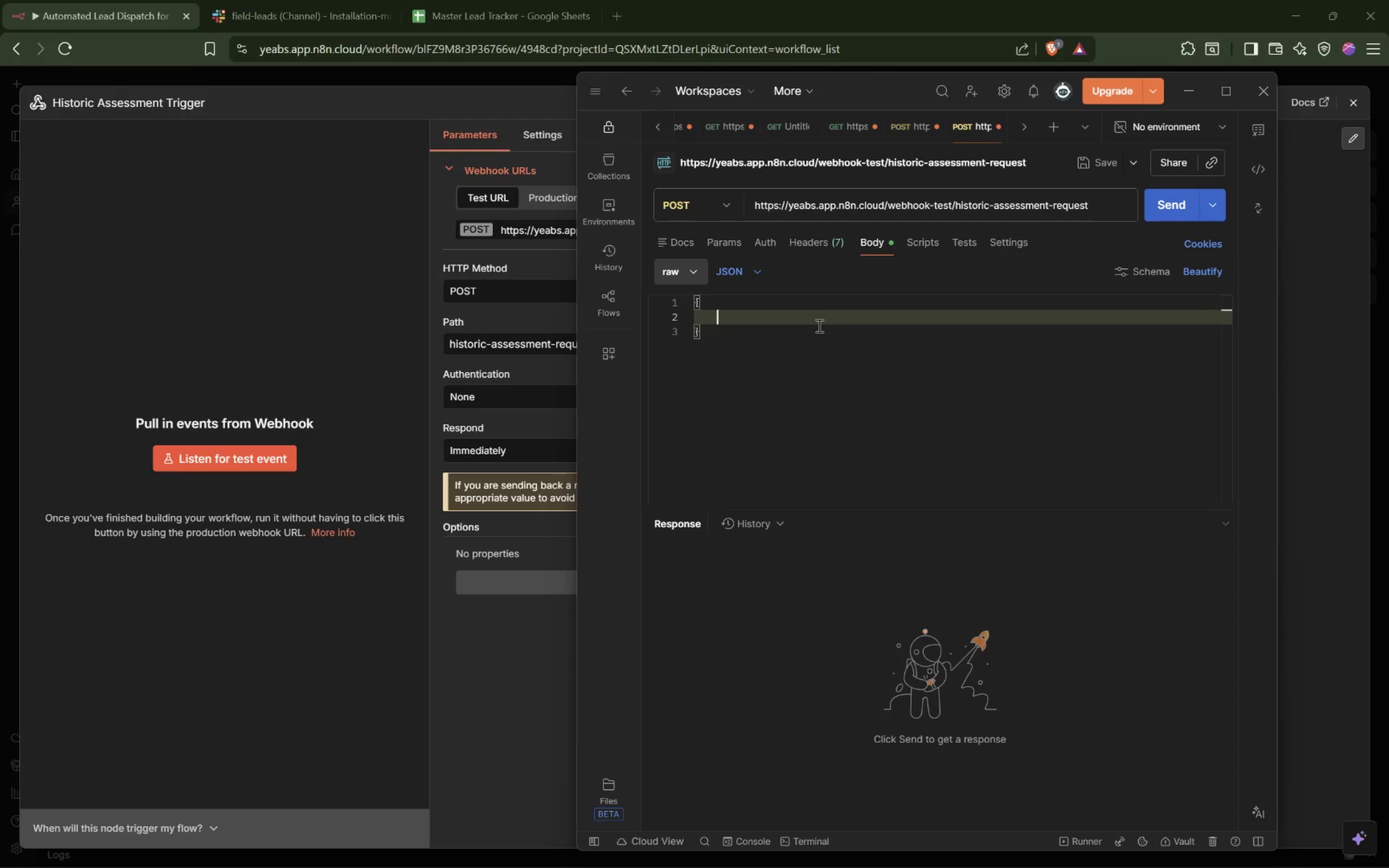 
type("full_name": "Jams=e)
key(Backspace)
key(Backspace)
key(Backspace)
type(es Carter",)
 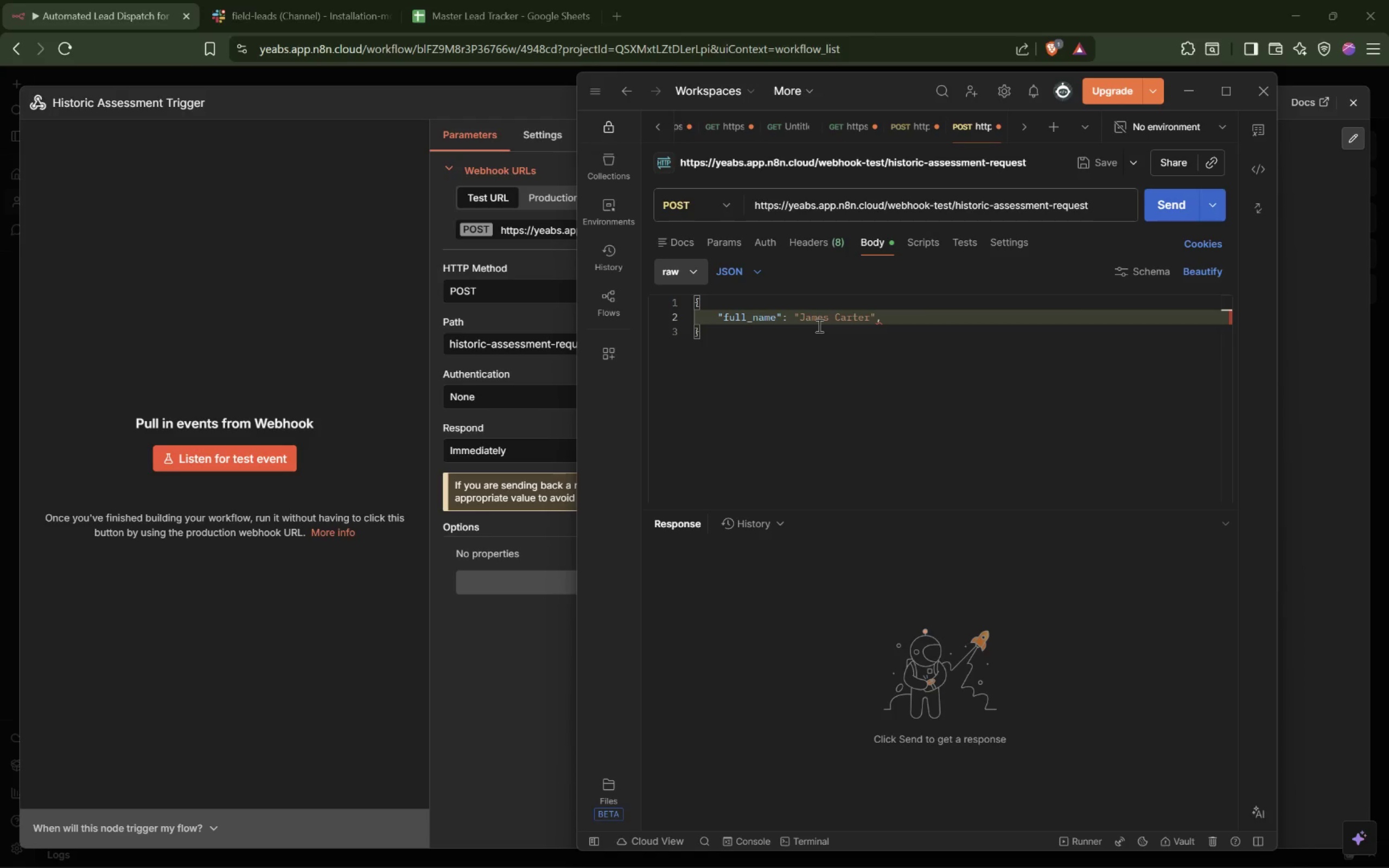 
key(Enter)
 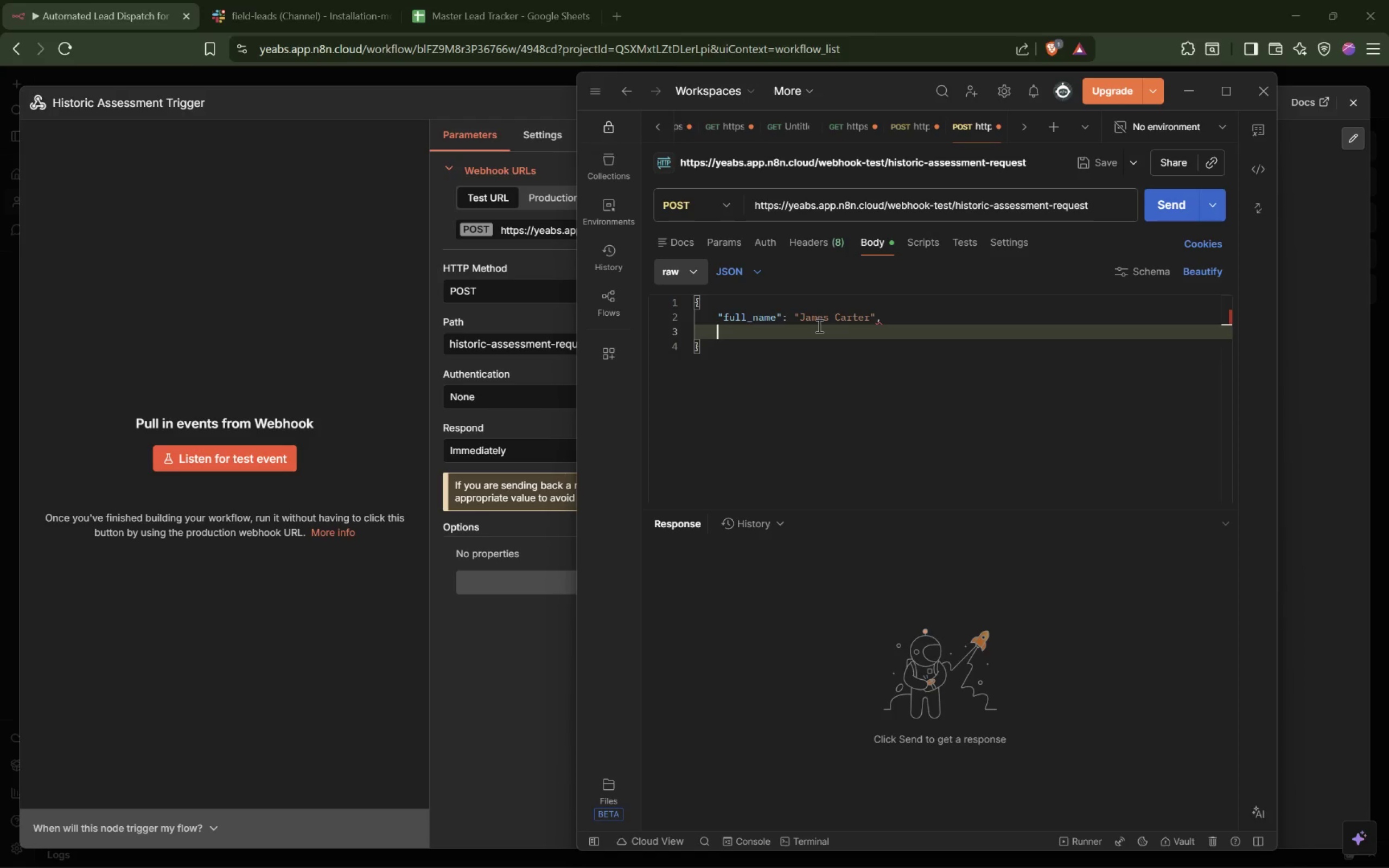 
type("email": "jab)
key(Backspace)
type(mes@g)
key(Backspace)
type(email.com",)
 